 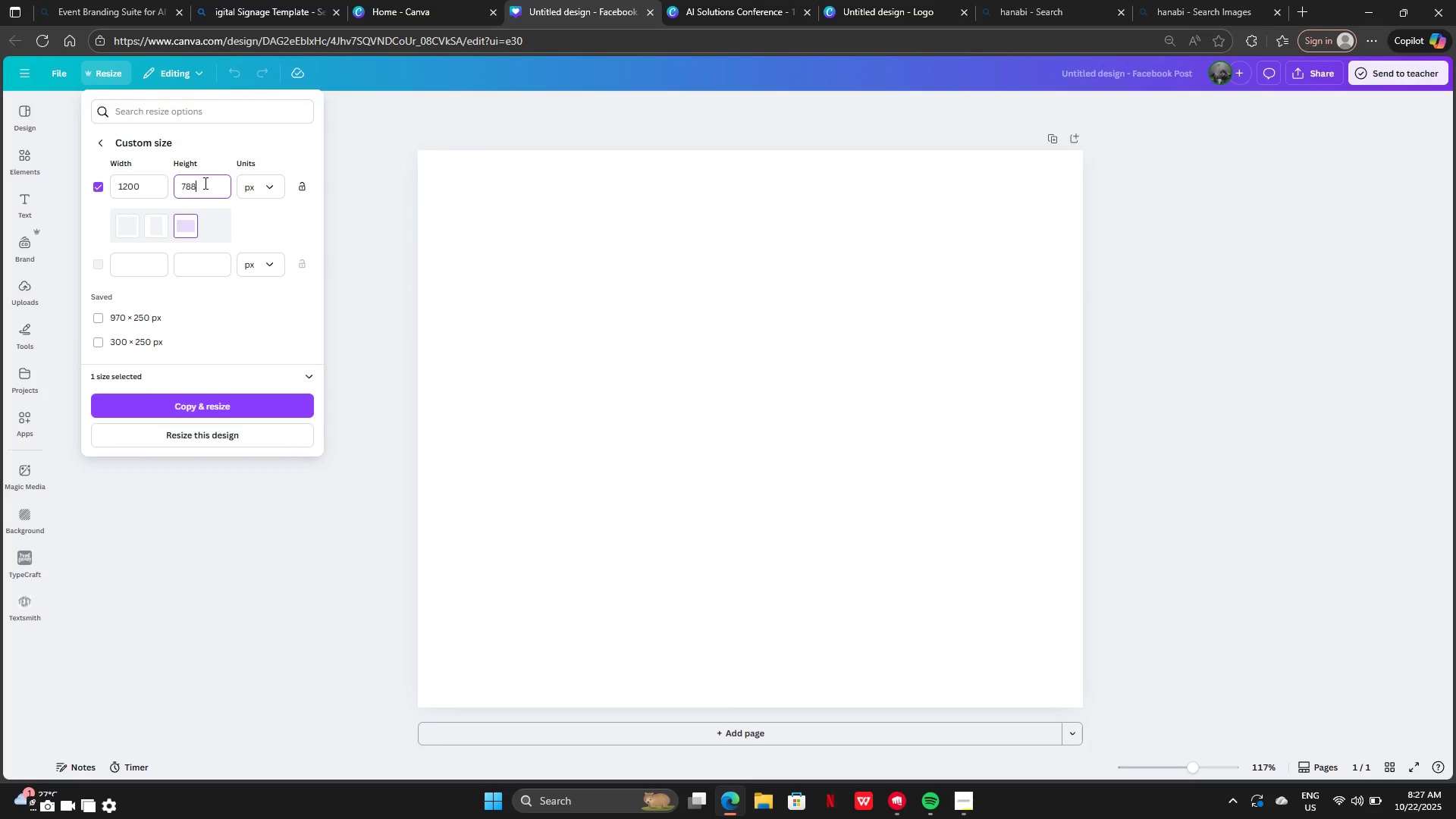 
key(Backspace)
key(Backspace)
key(Backspace)
type(630)
 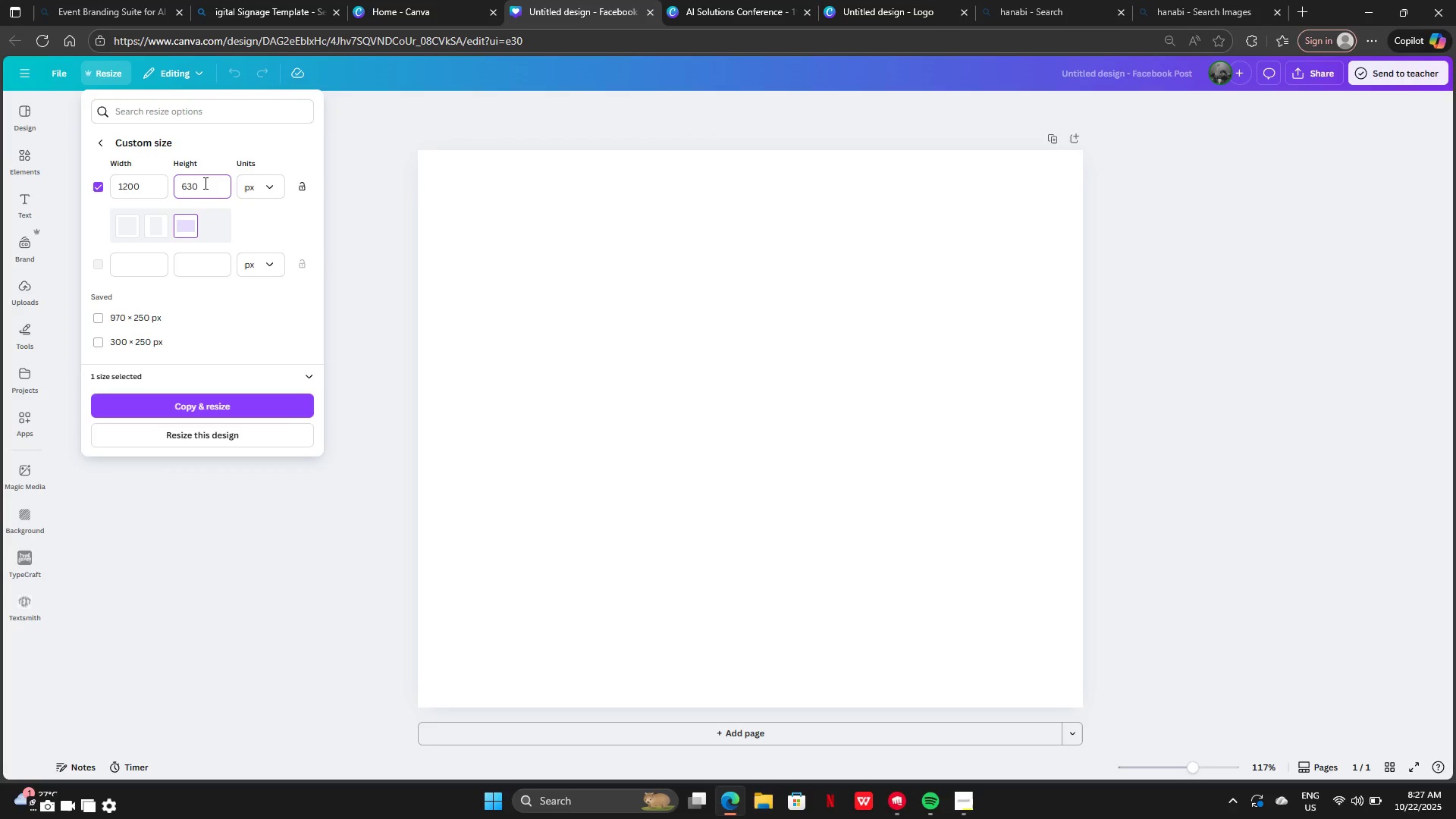 
key(Enter)
 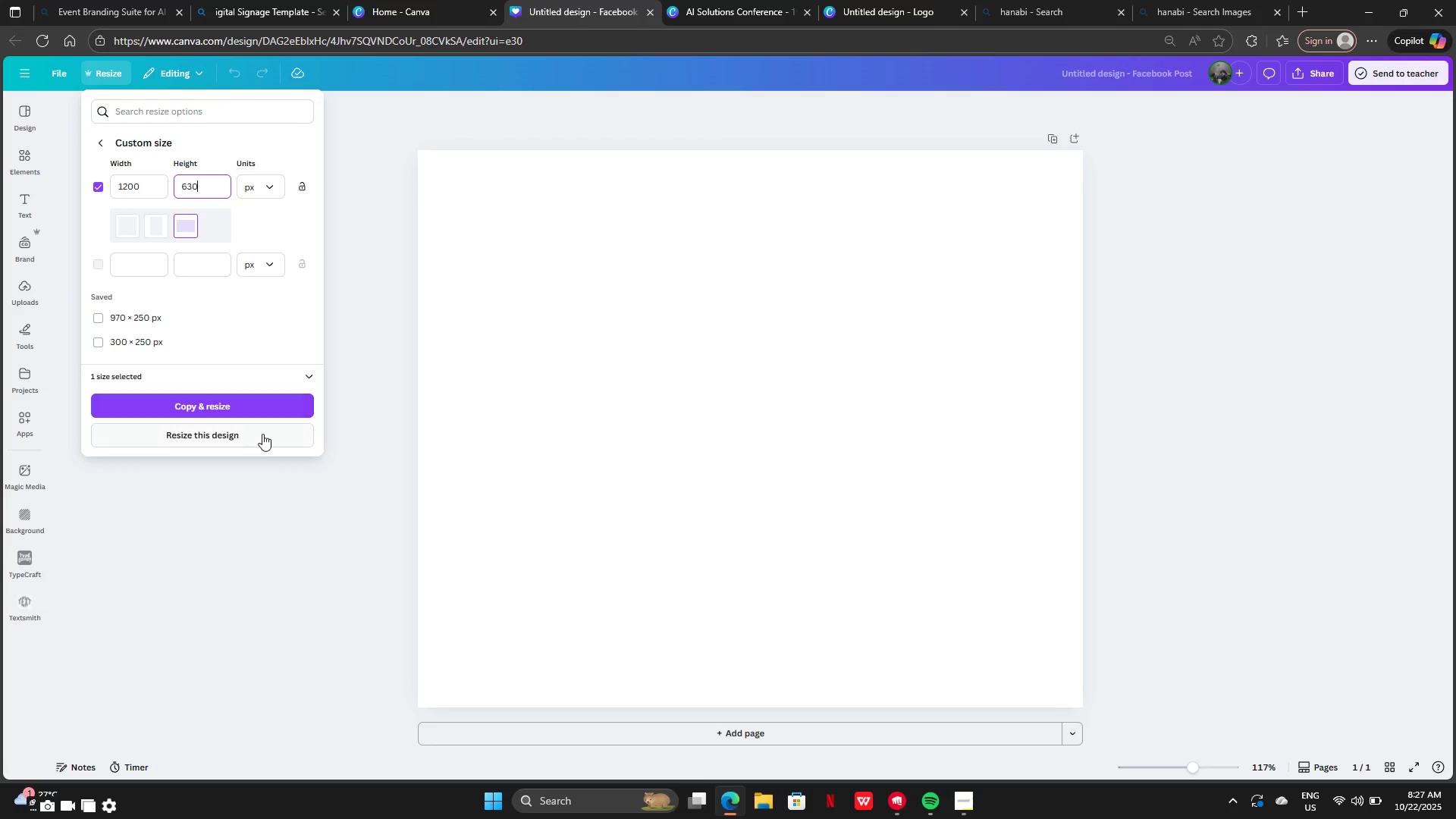 
left_click([262, 437])
 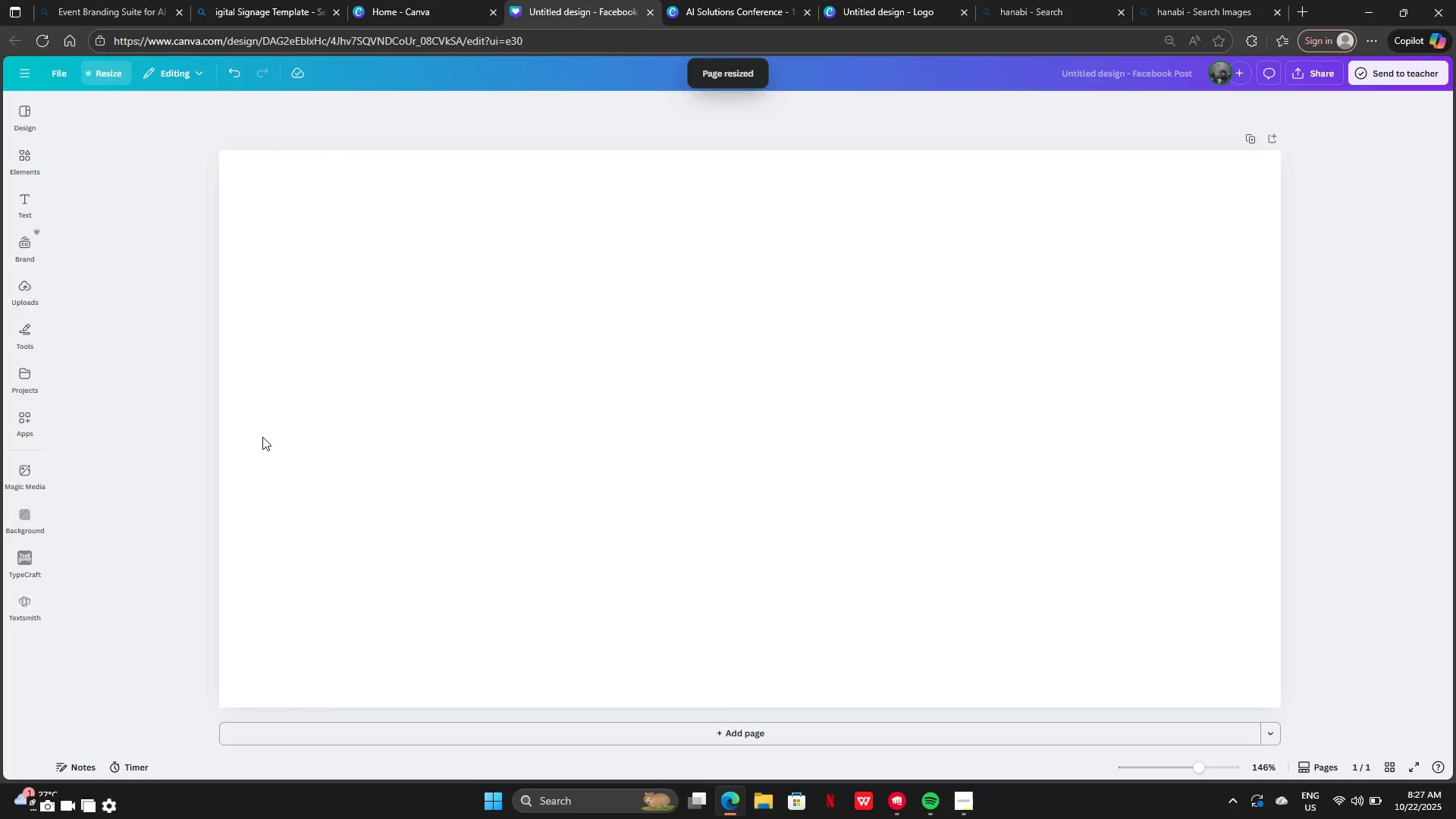 
wait(10.82)
 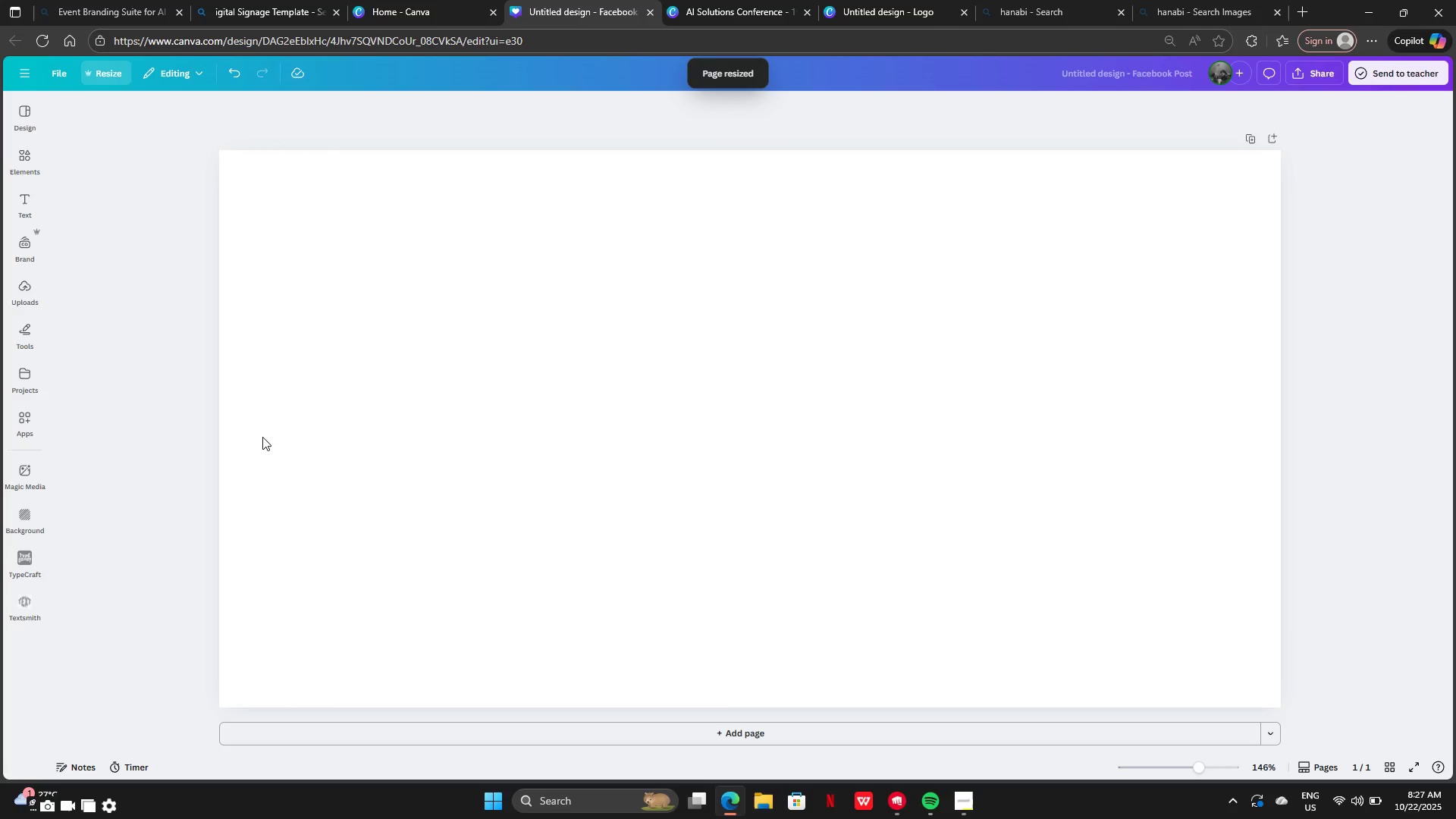 
left_click([946, 799])
 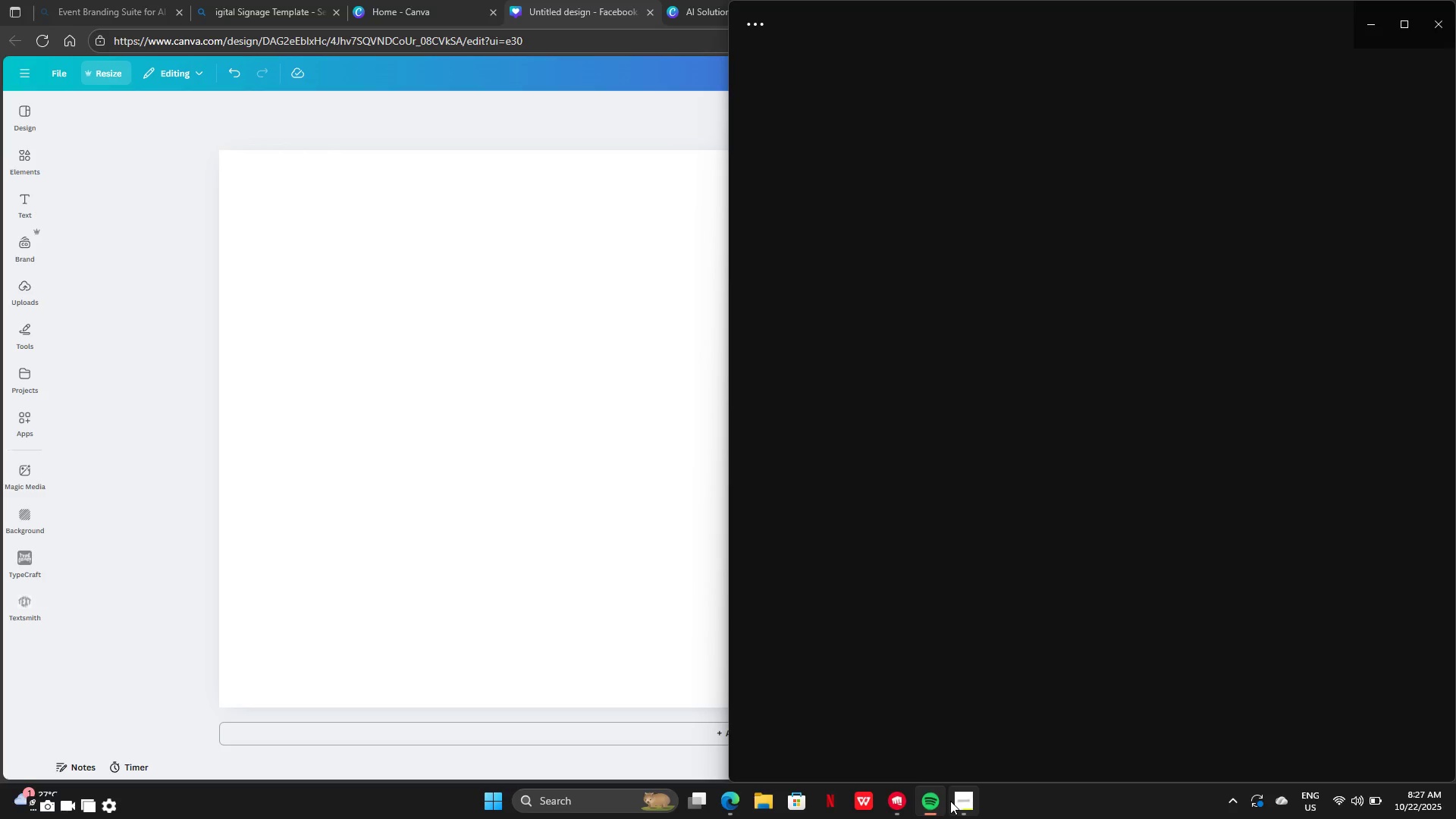 
left_click([950, 801])
 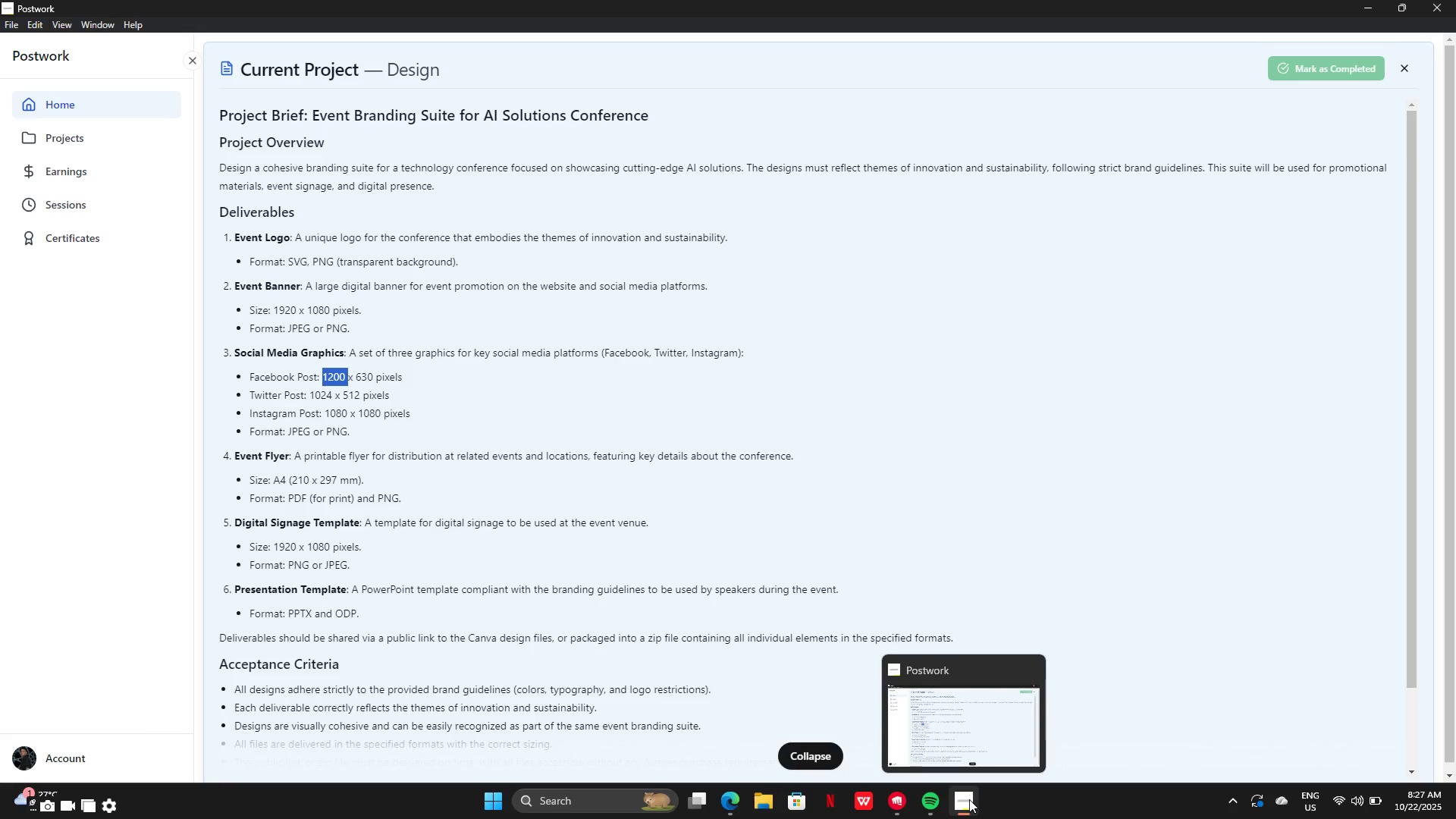 
wait(17.64)
 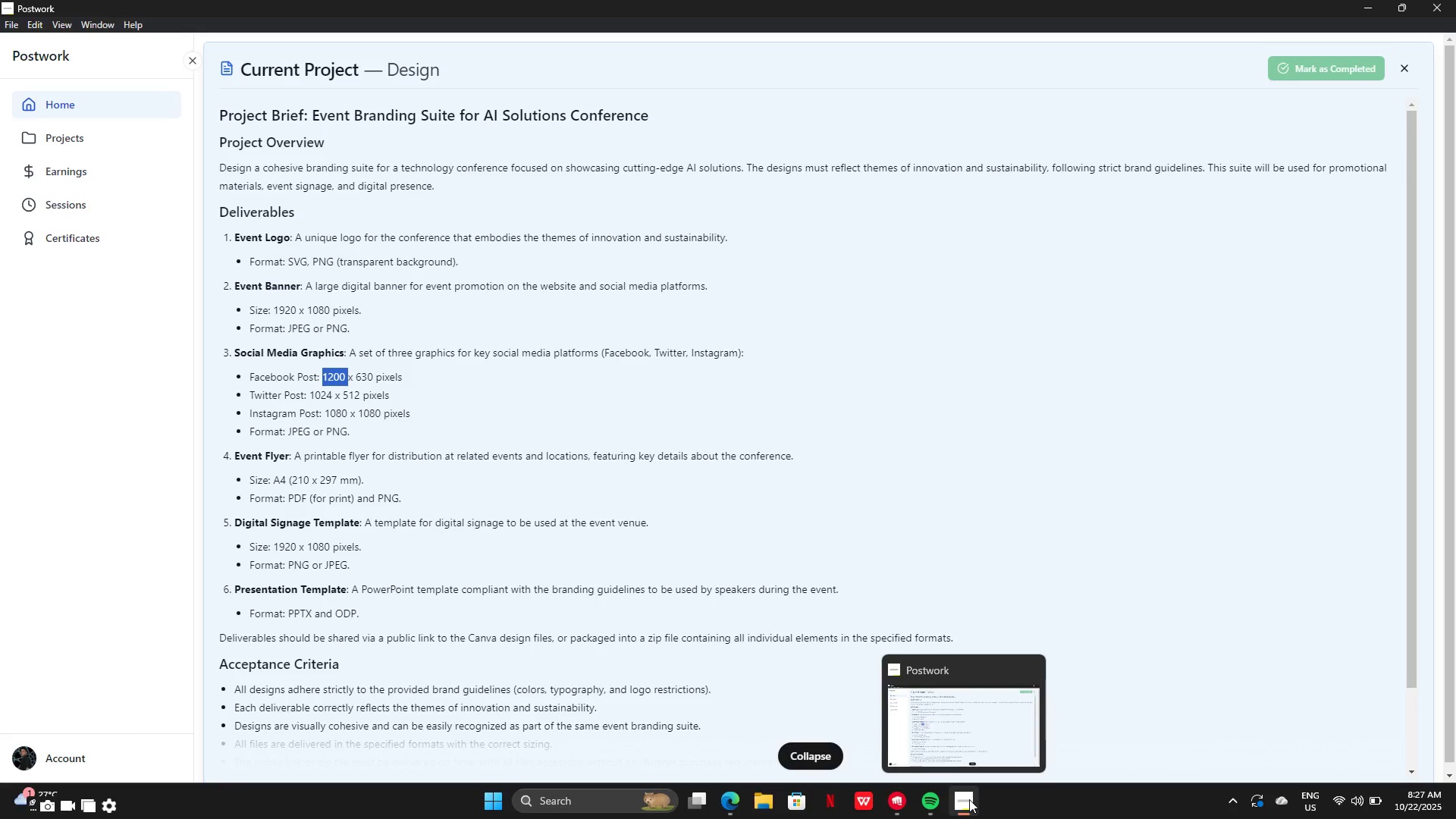 
left_click([970, 790])
 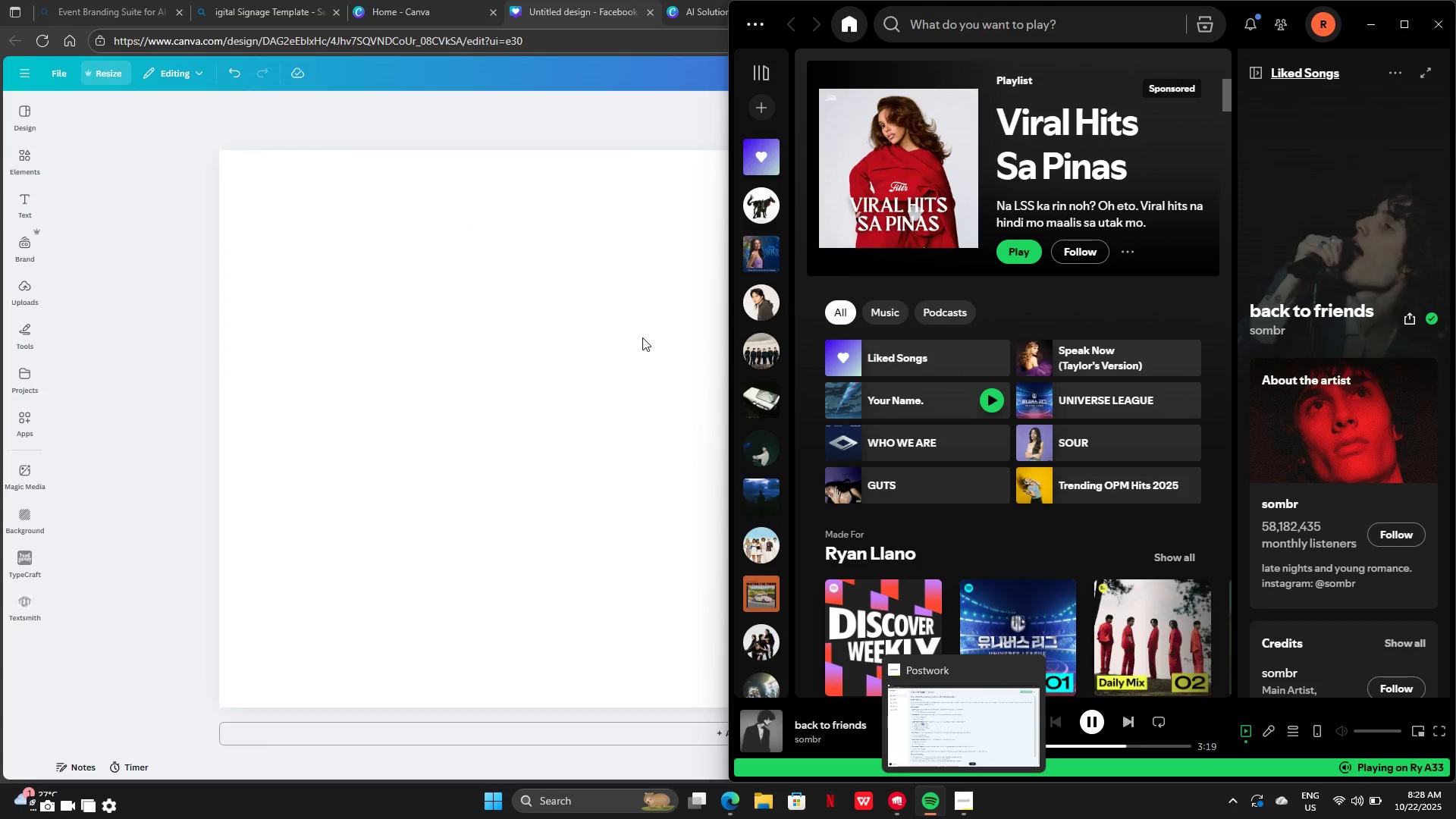 
left_click([532, 349])
 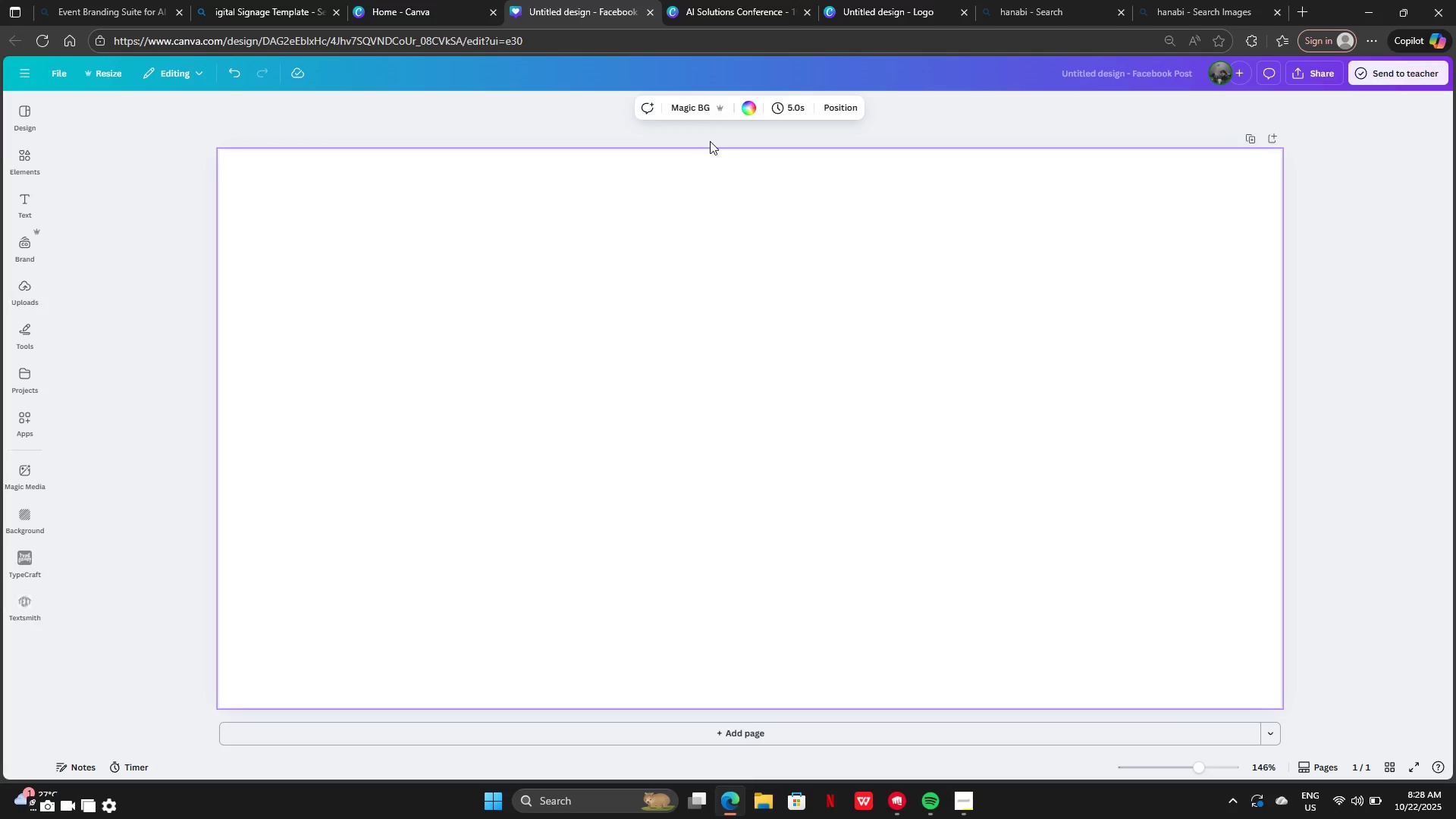 
wait(9.74)
 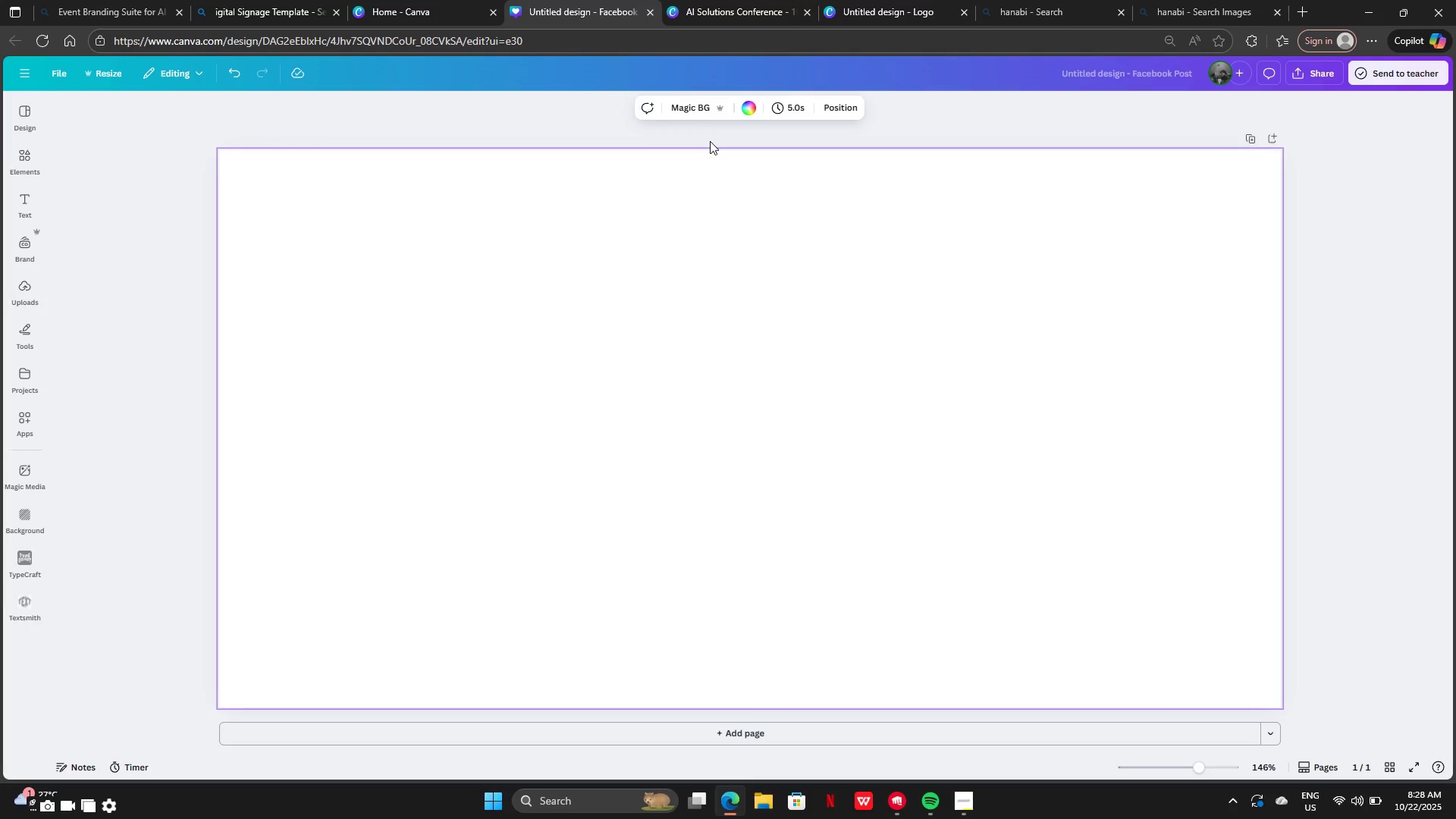 
left_click([228, 253])
 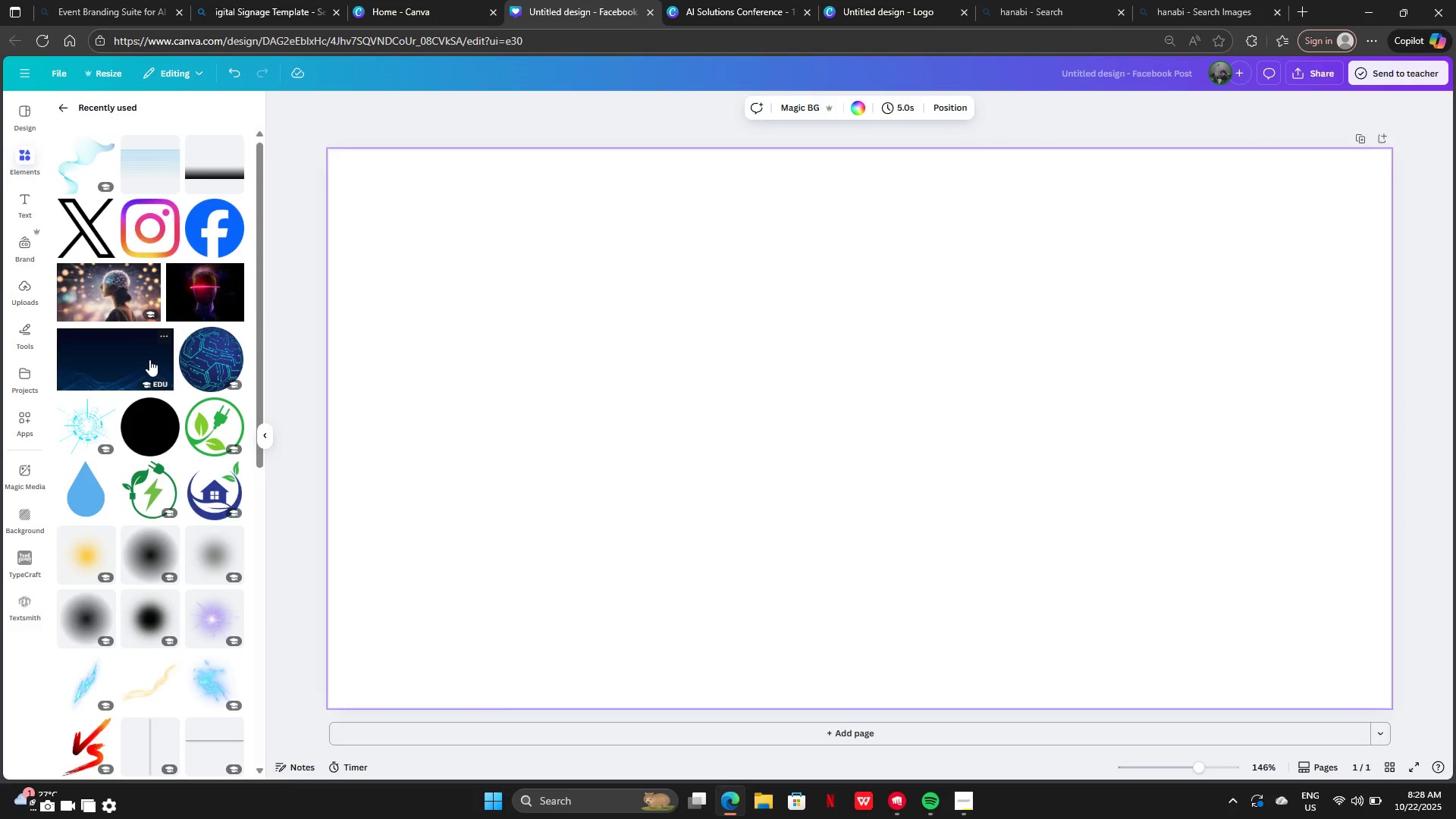 
left_click([146, 355])
 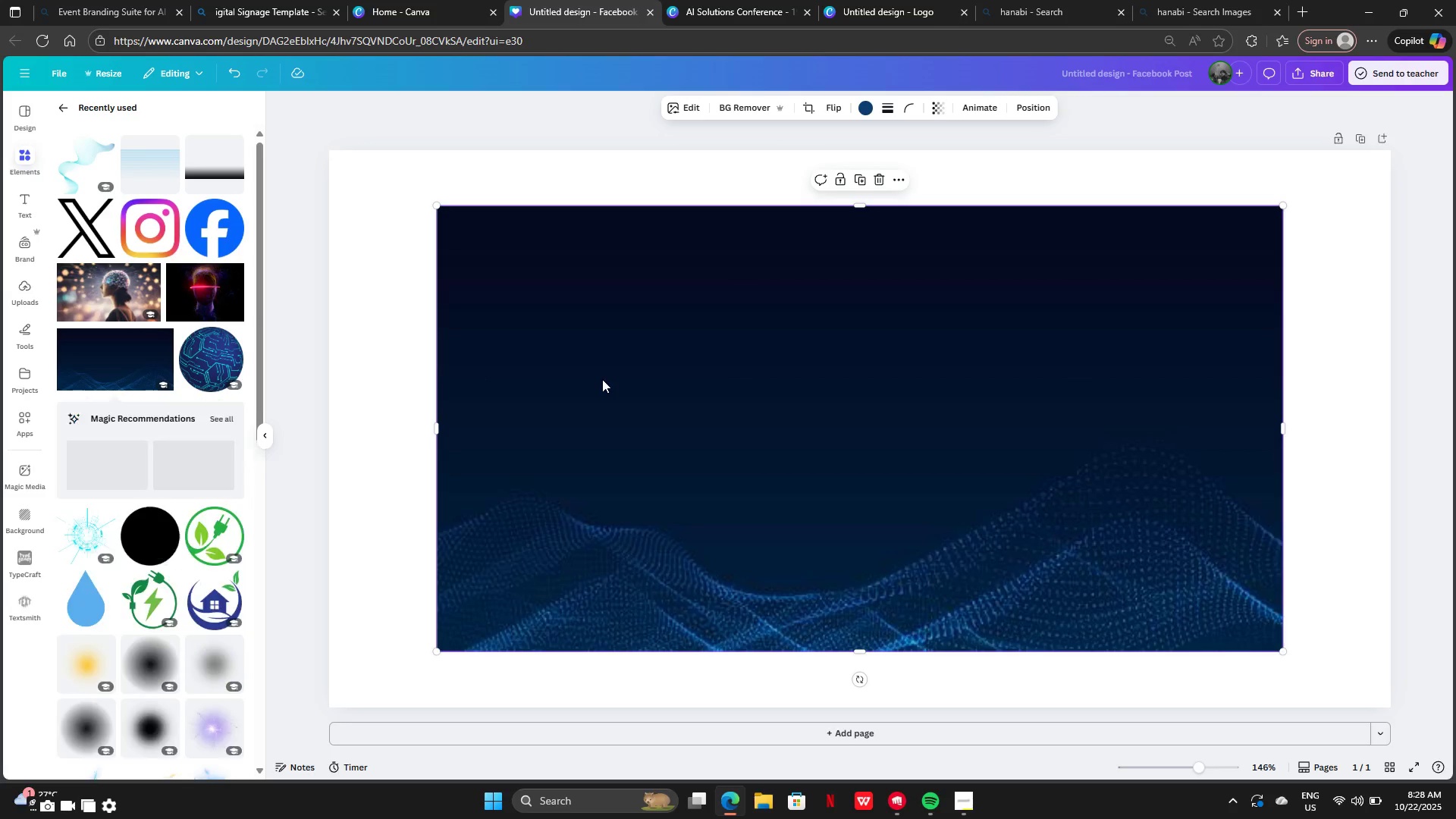 
right_click([602, 379])
 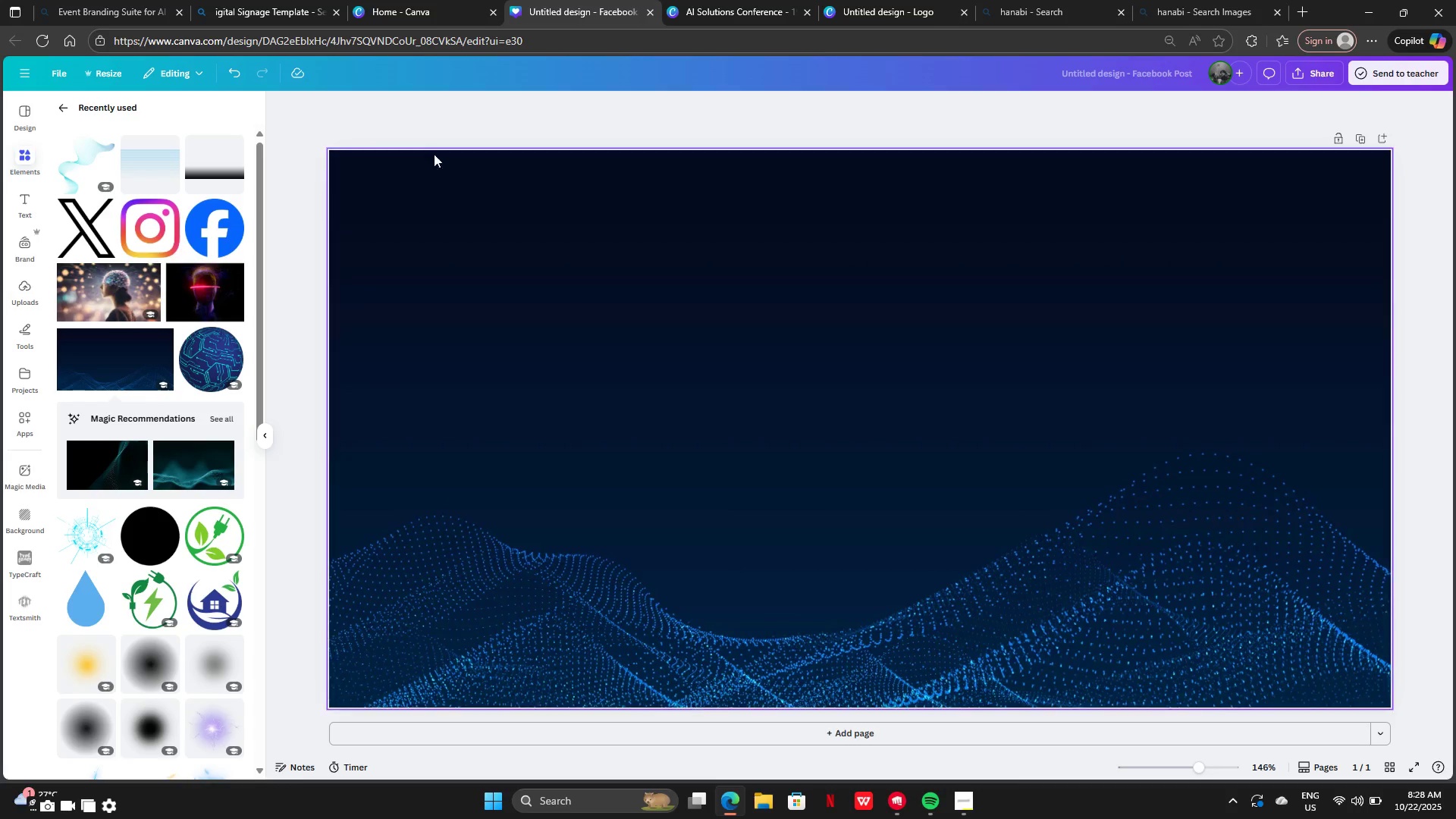 
left_click([736, 11])
 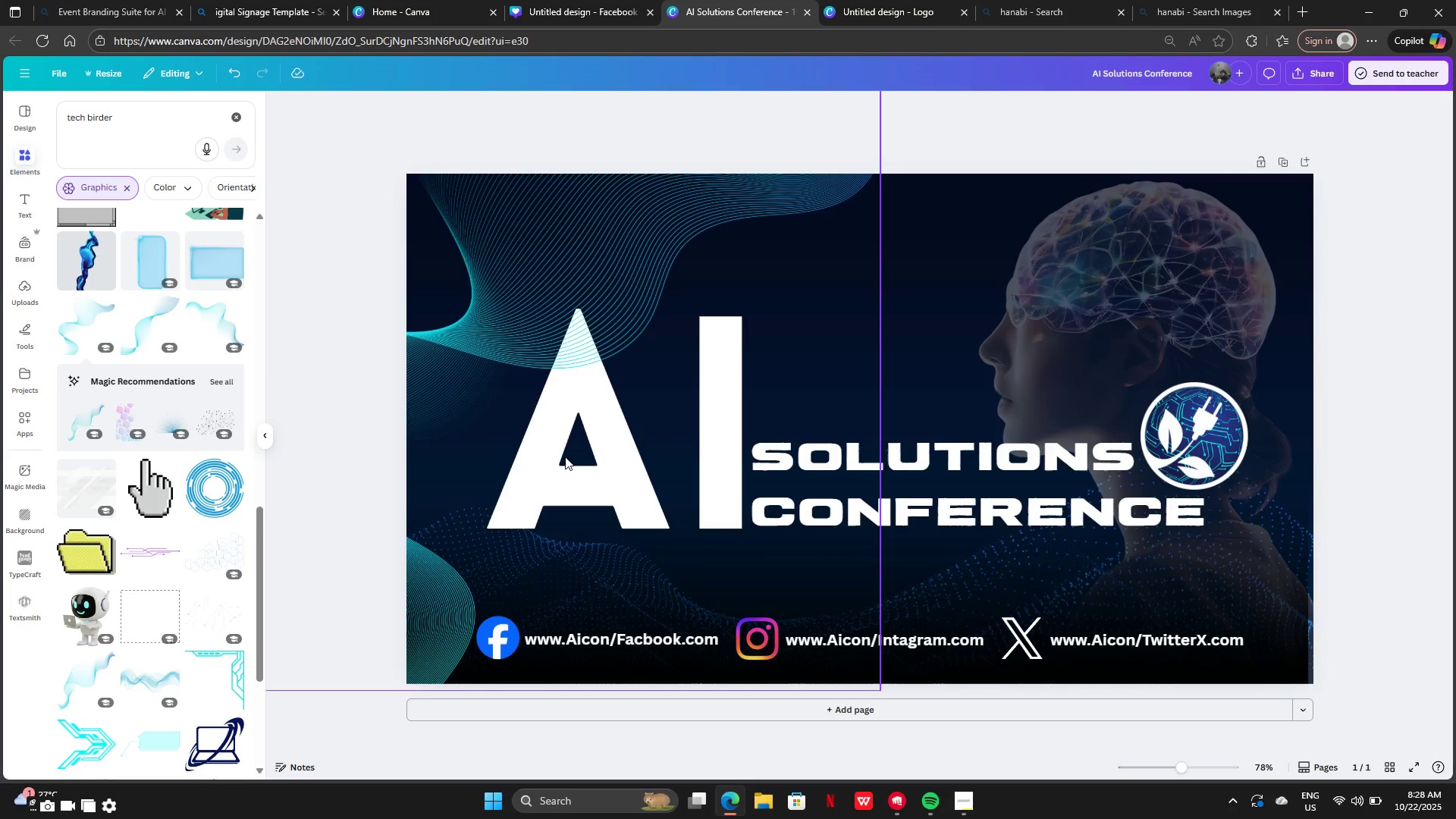 
left_click([565, 457])
 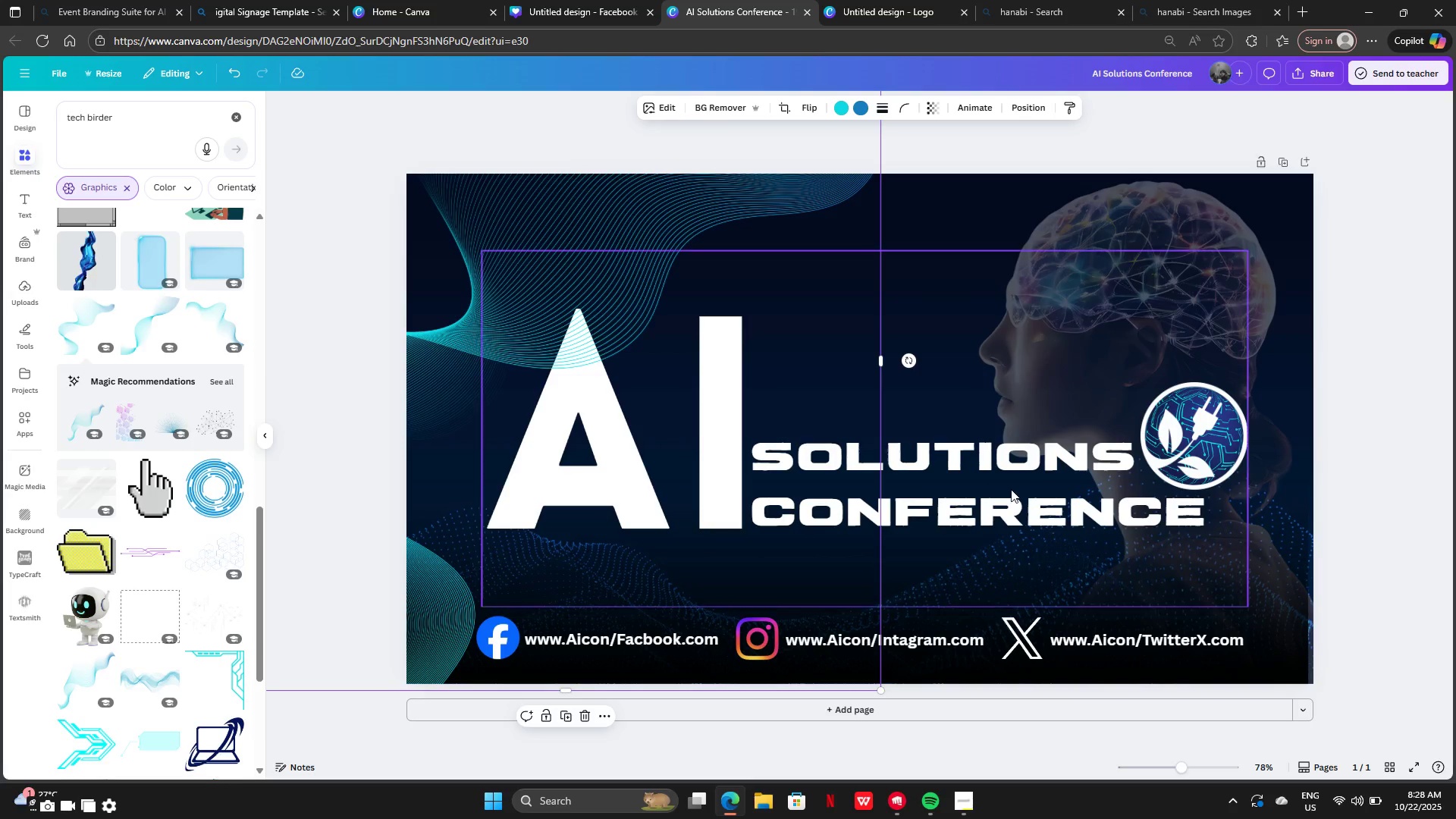 
left_click([1012, 489])
 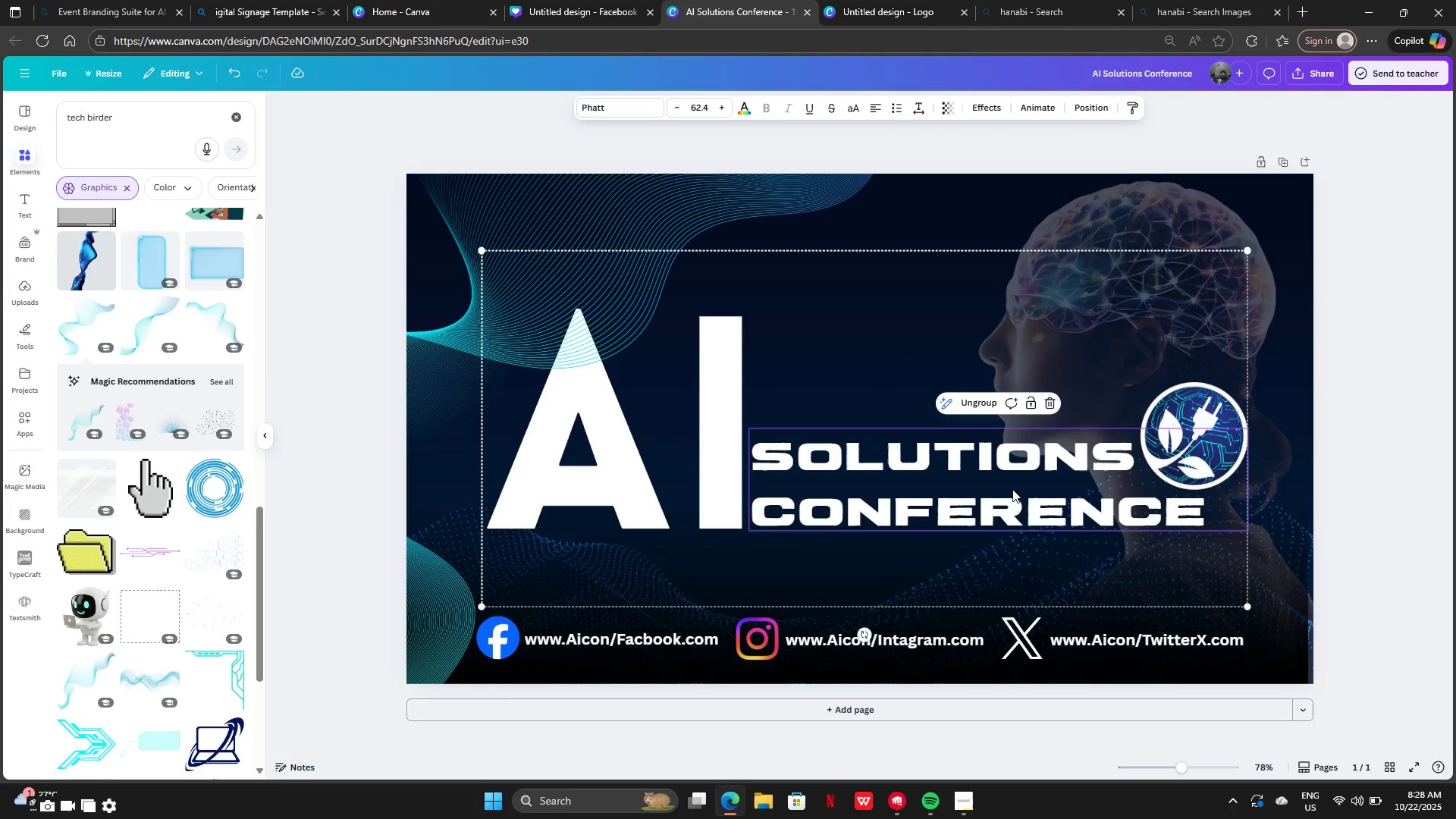 
key(Control+C)
 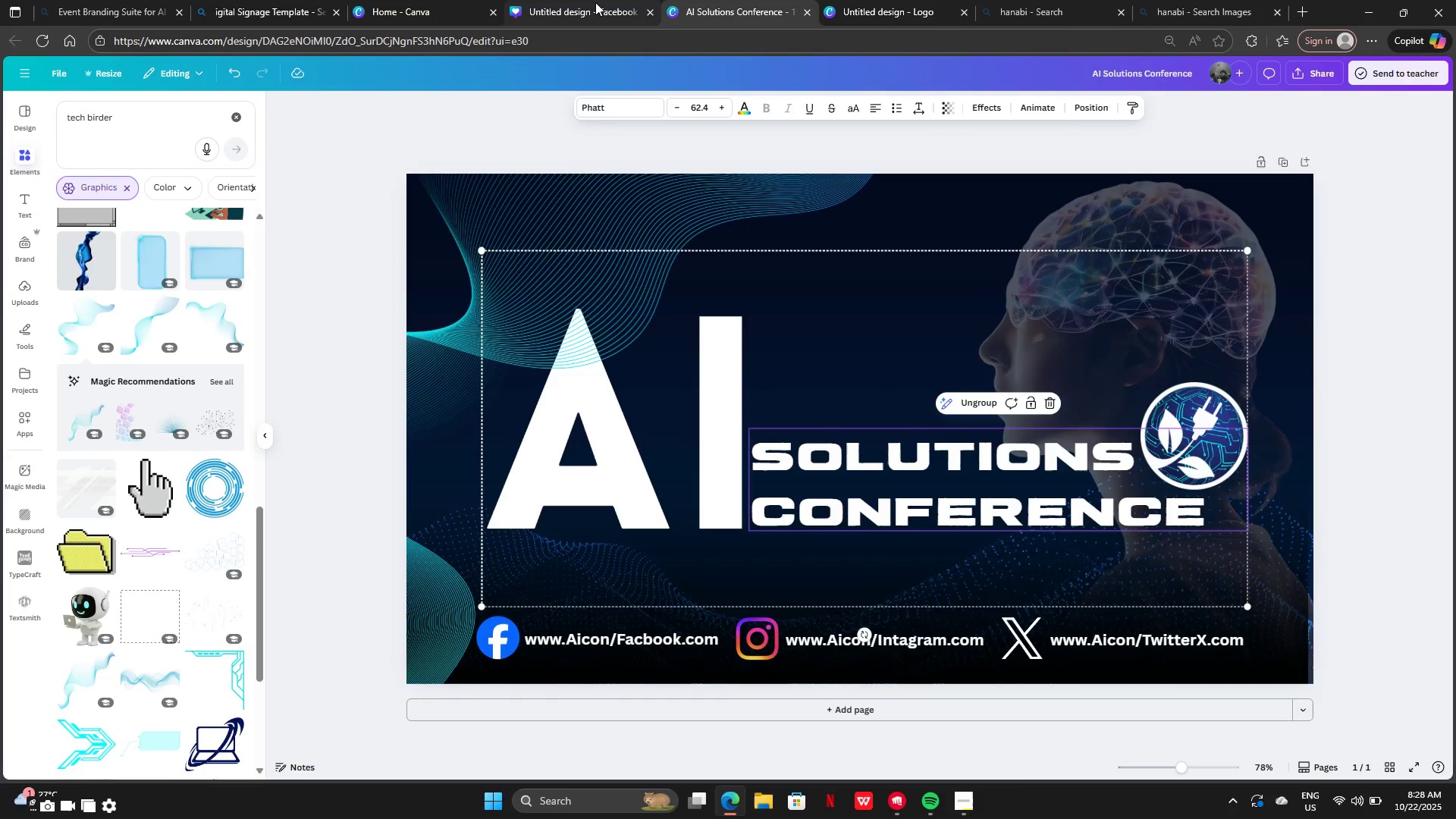 
left_click([595, 2])
 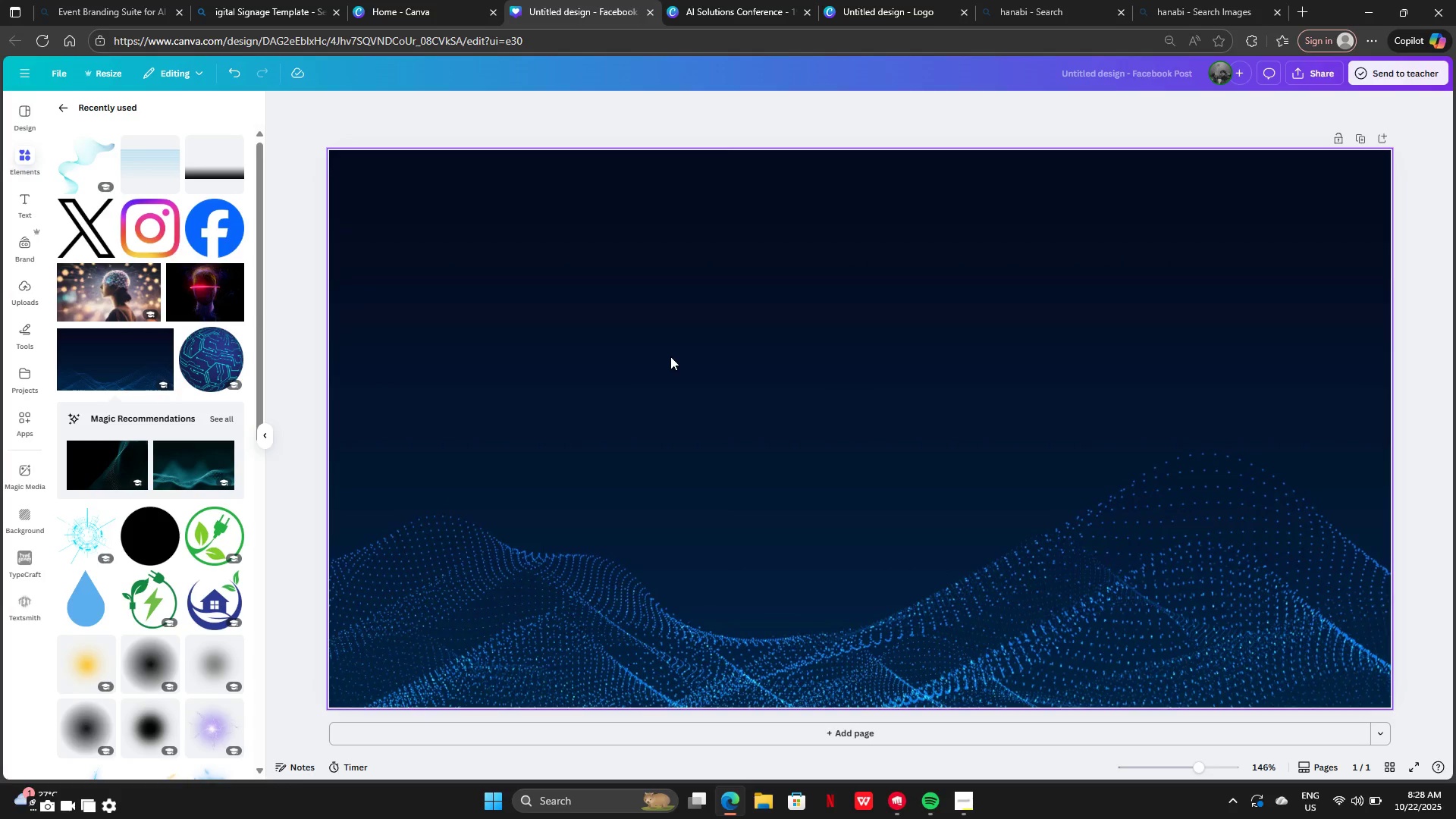 
key(Control+V)
 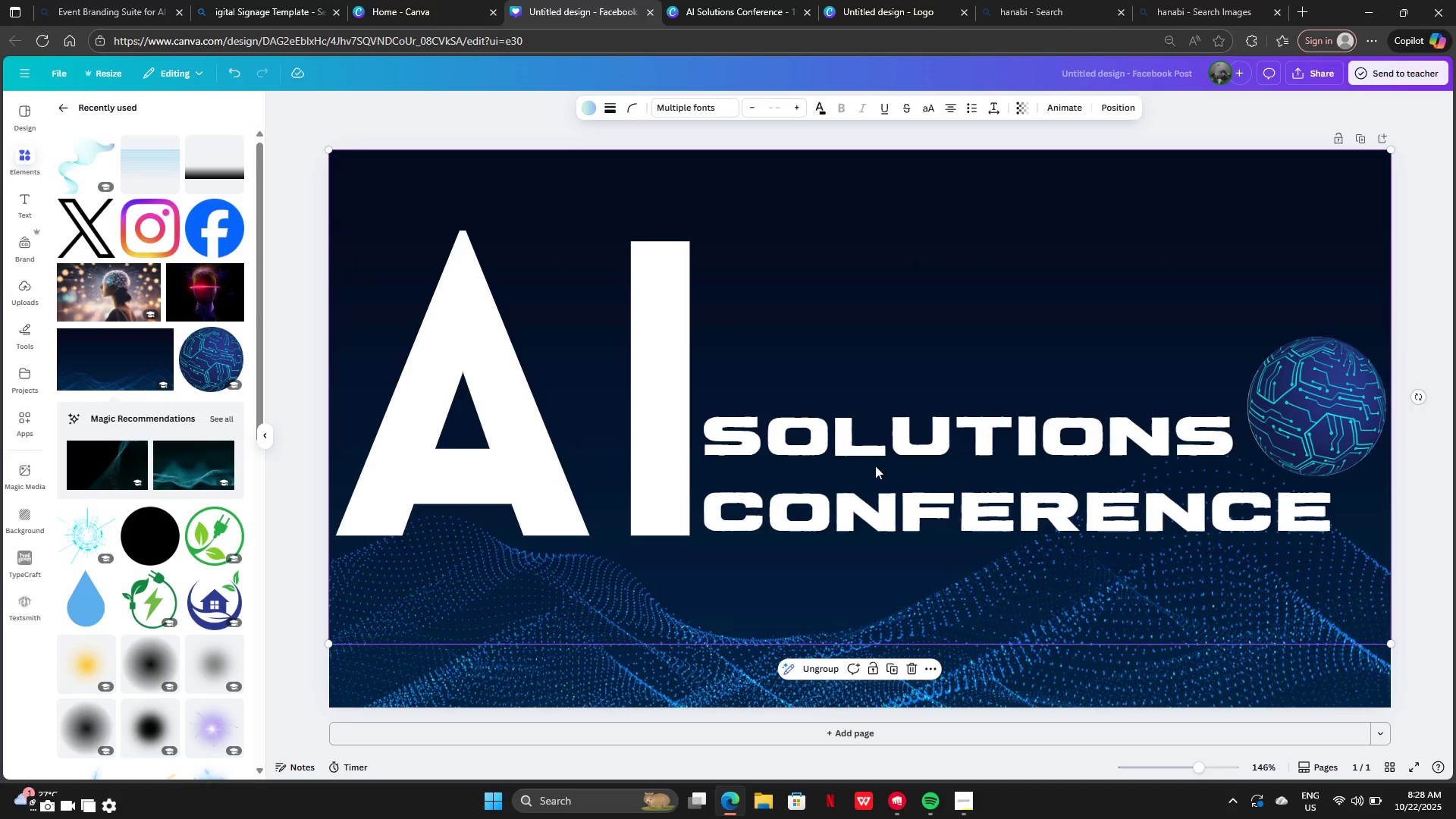 
left_click([875, 466])
 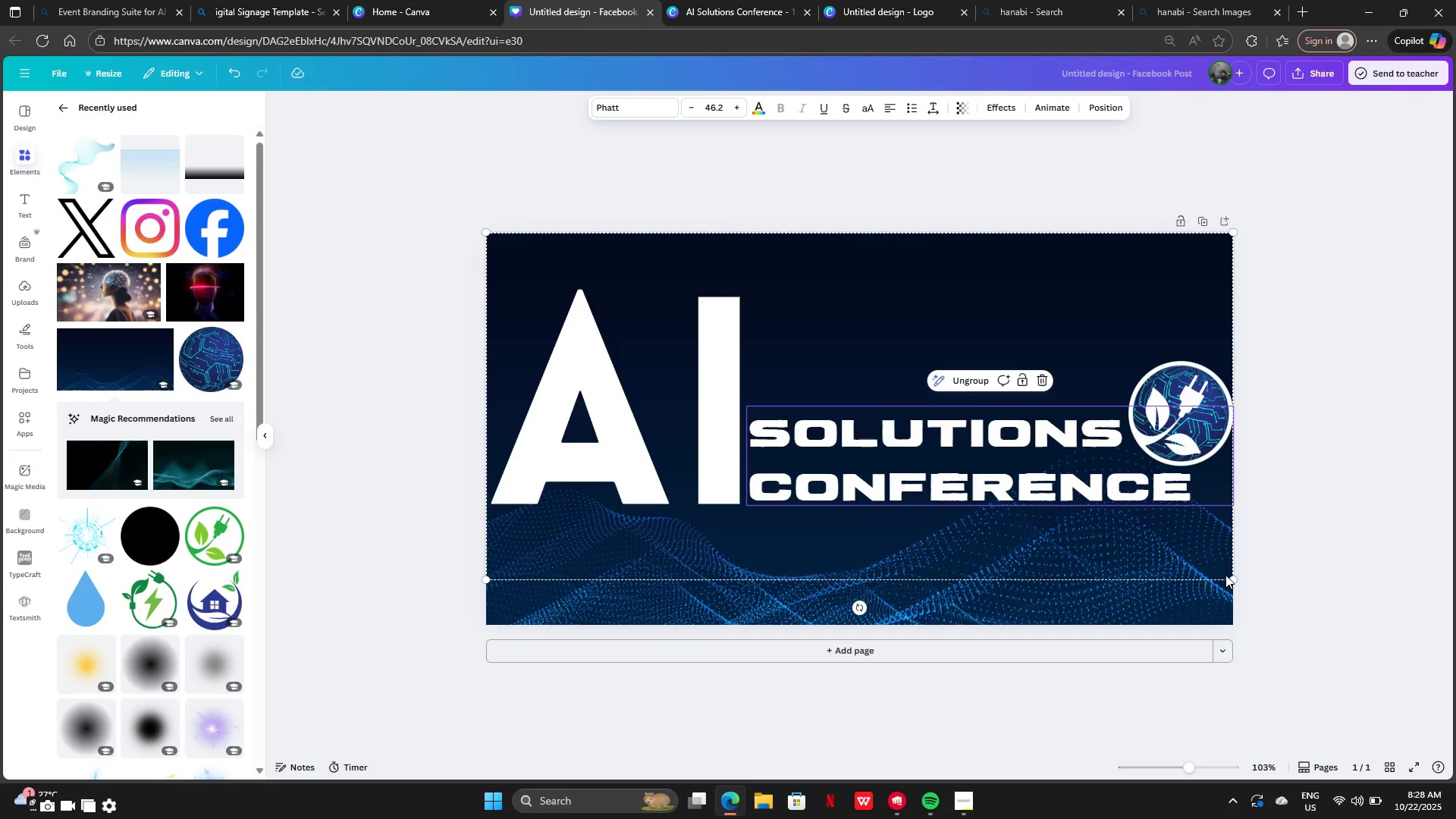 
left_click_drag(start_coordinate=[1232, 576], to_coordinate=[1059, 482])
 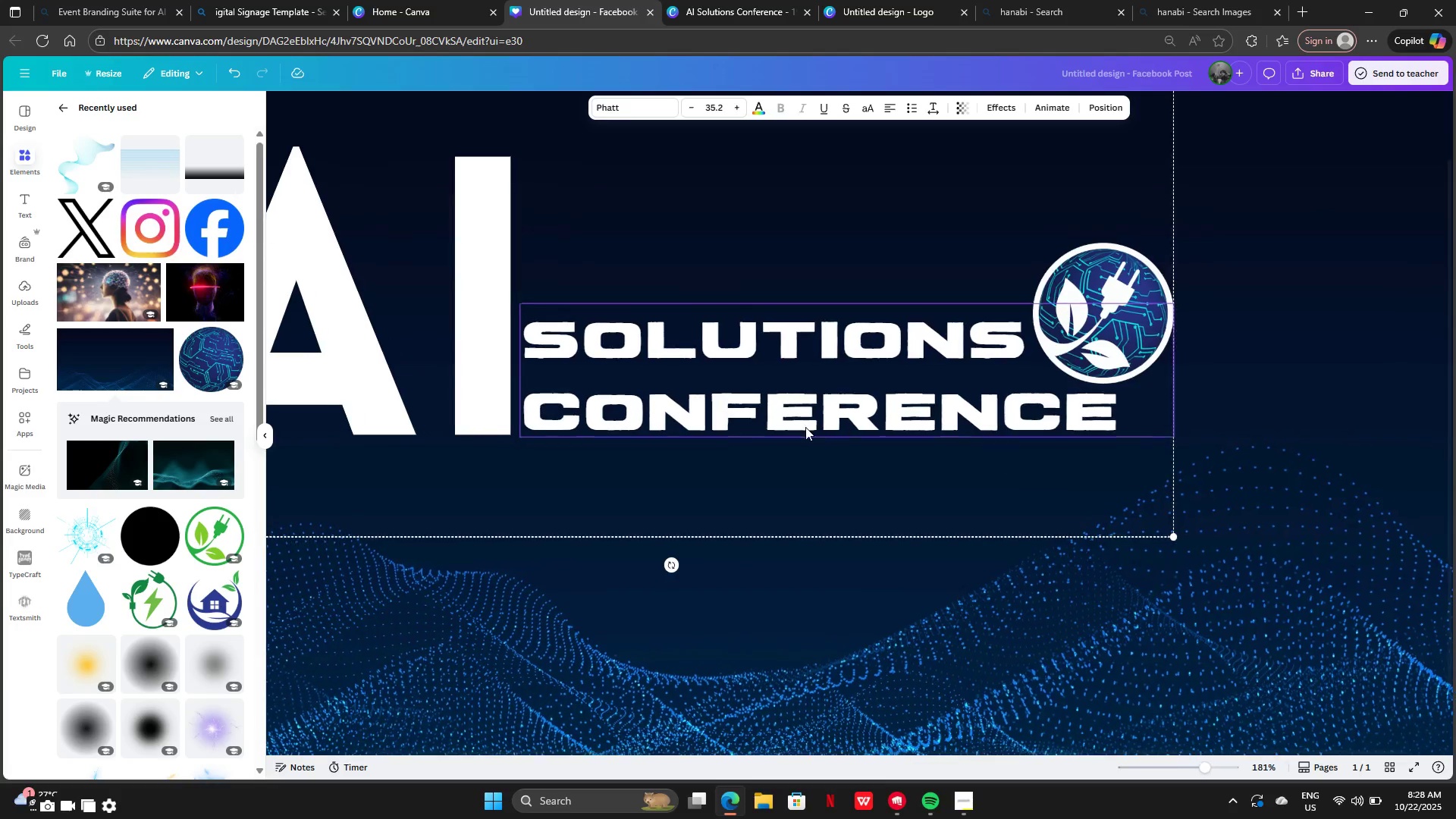 
left_click_drag(start_coordinate=[740, 415], to_coordinate=[933, 519])
 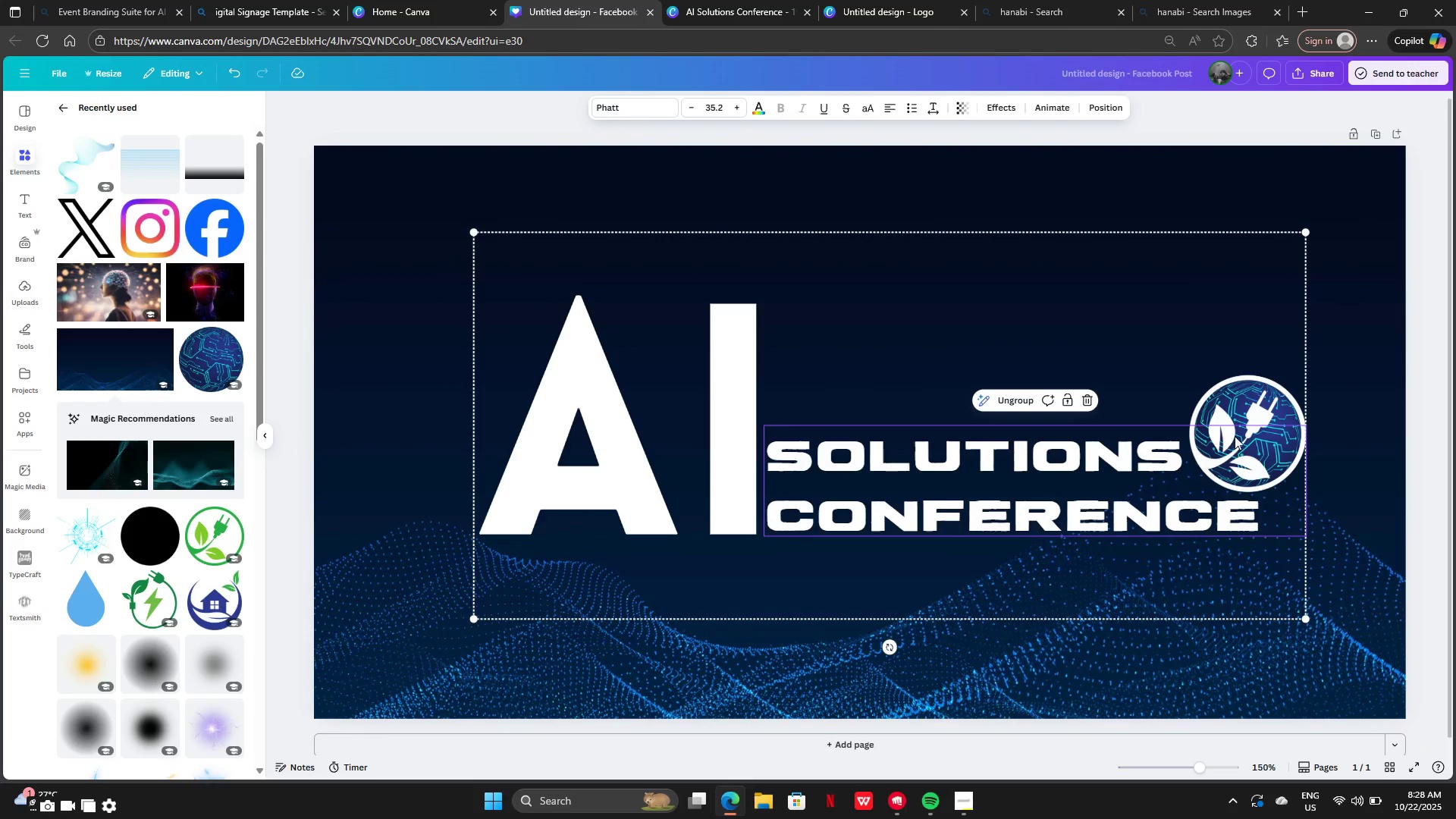 
left_click([1239, 418])
 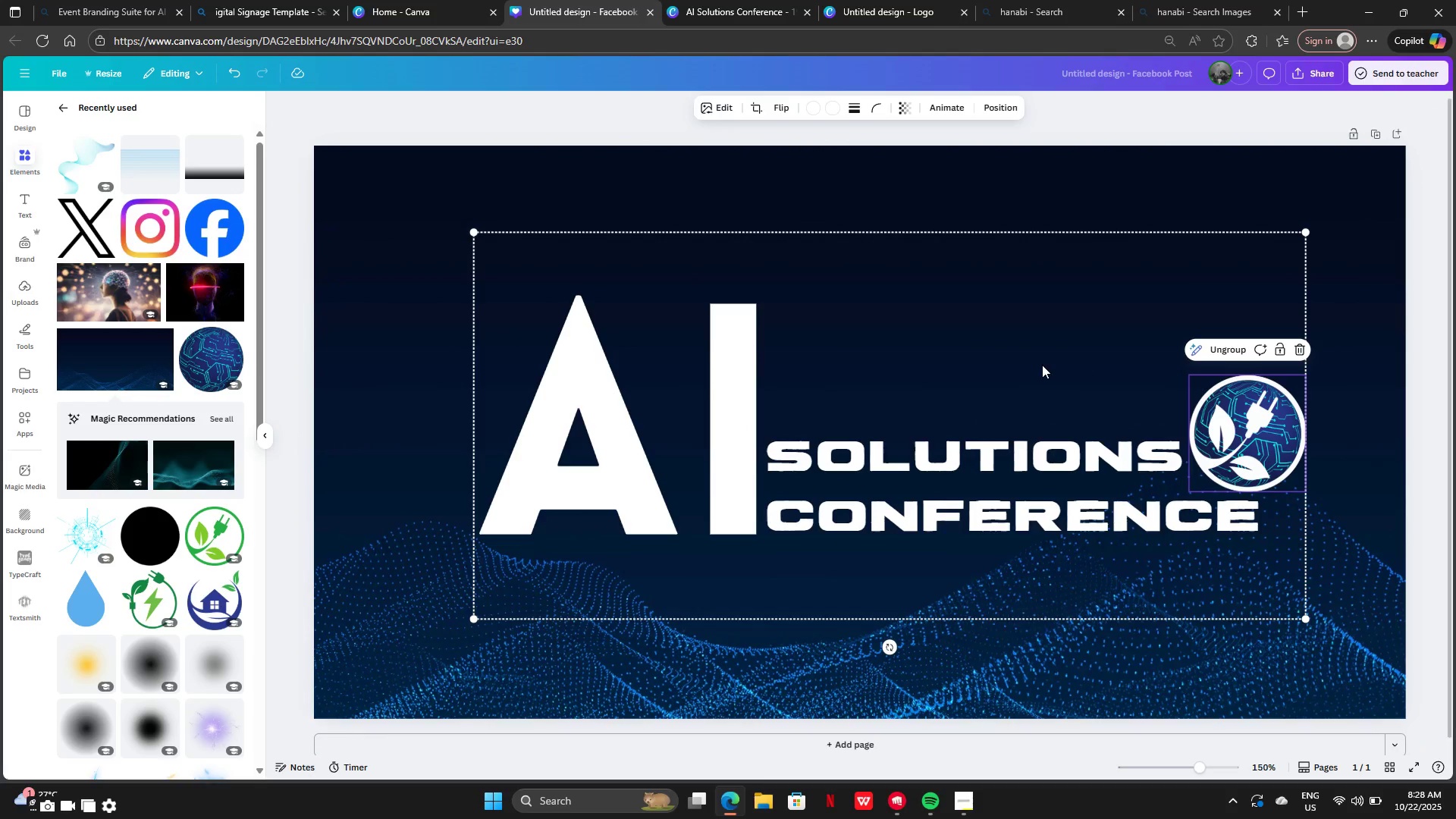 
left_click([1042, 365])
 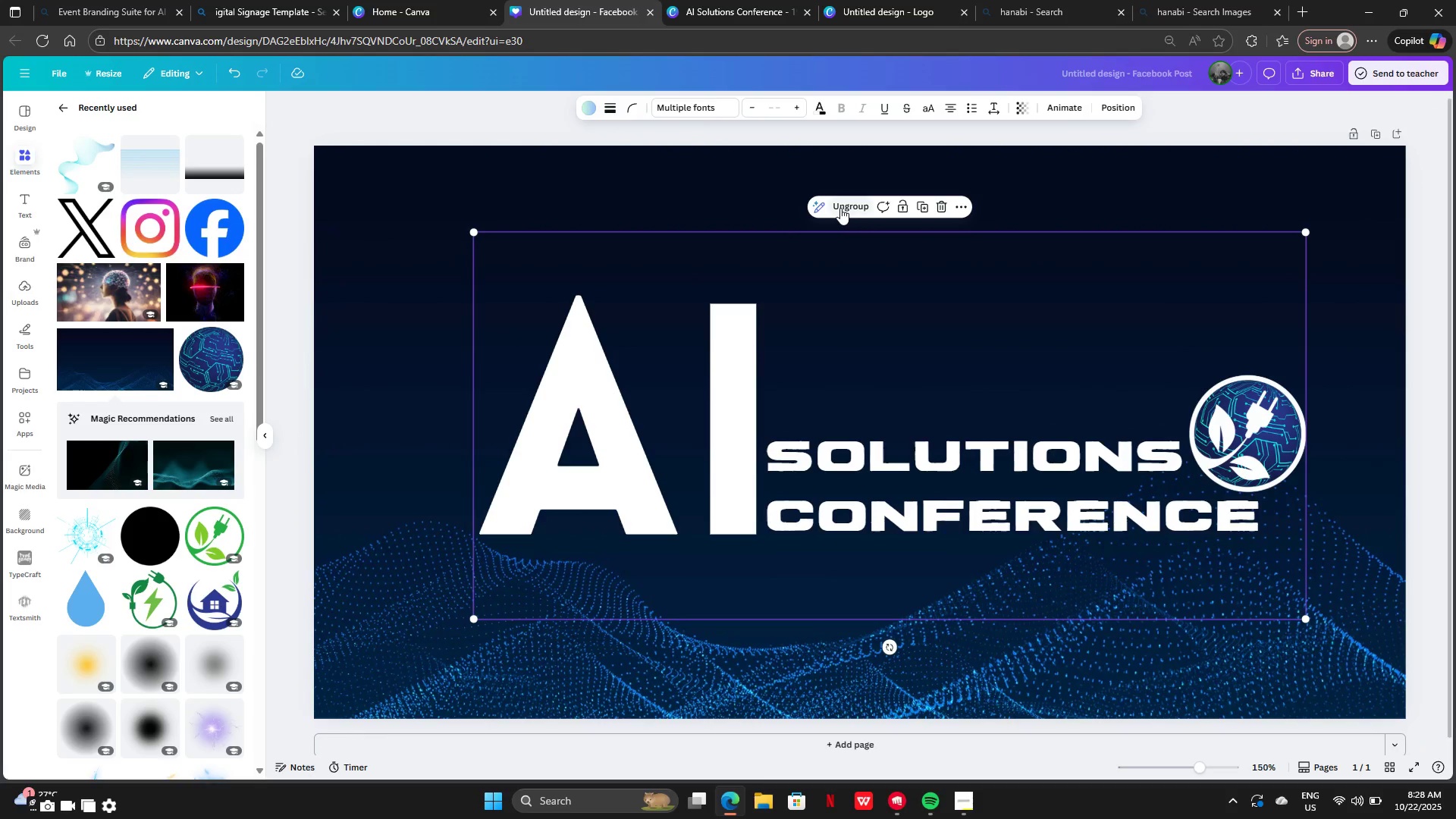 
left_click([840, 208])
 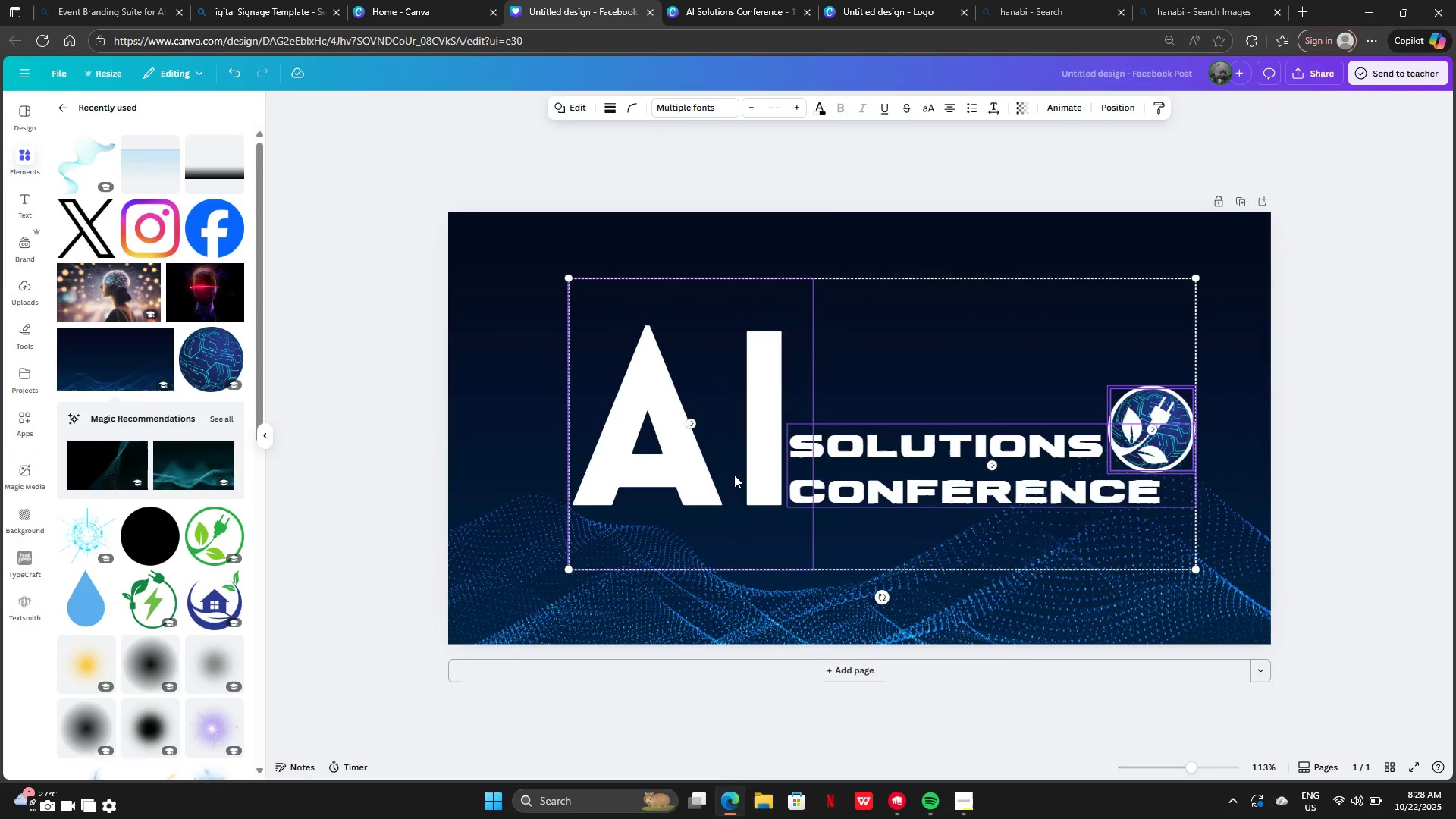 
left_click([716, 466])
 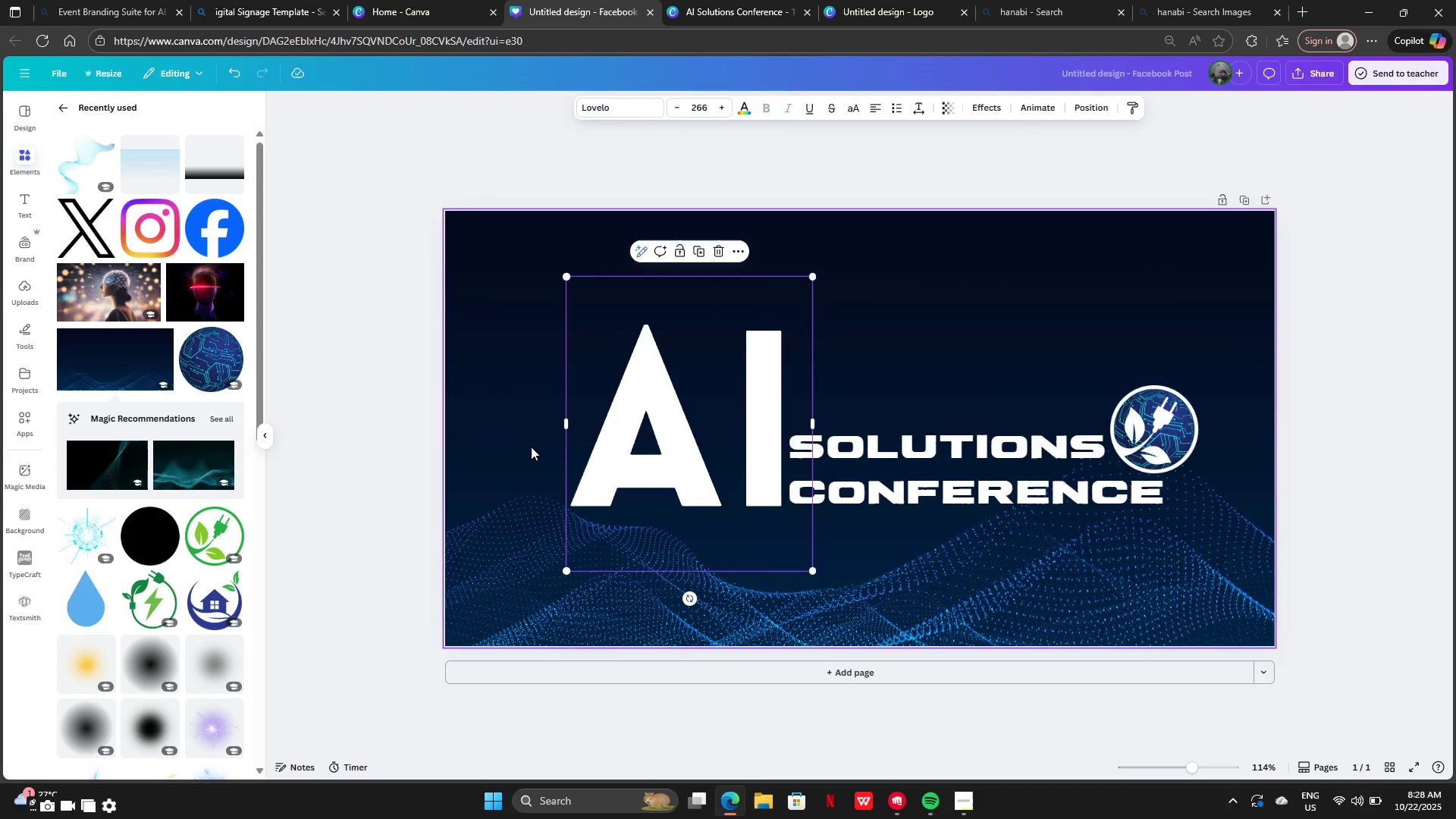 
left_click([531, 447])
 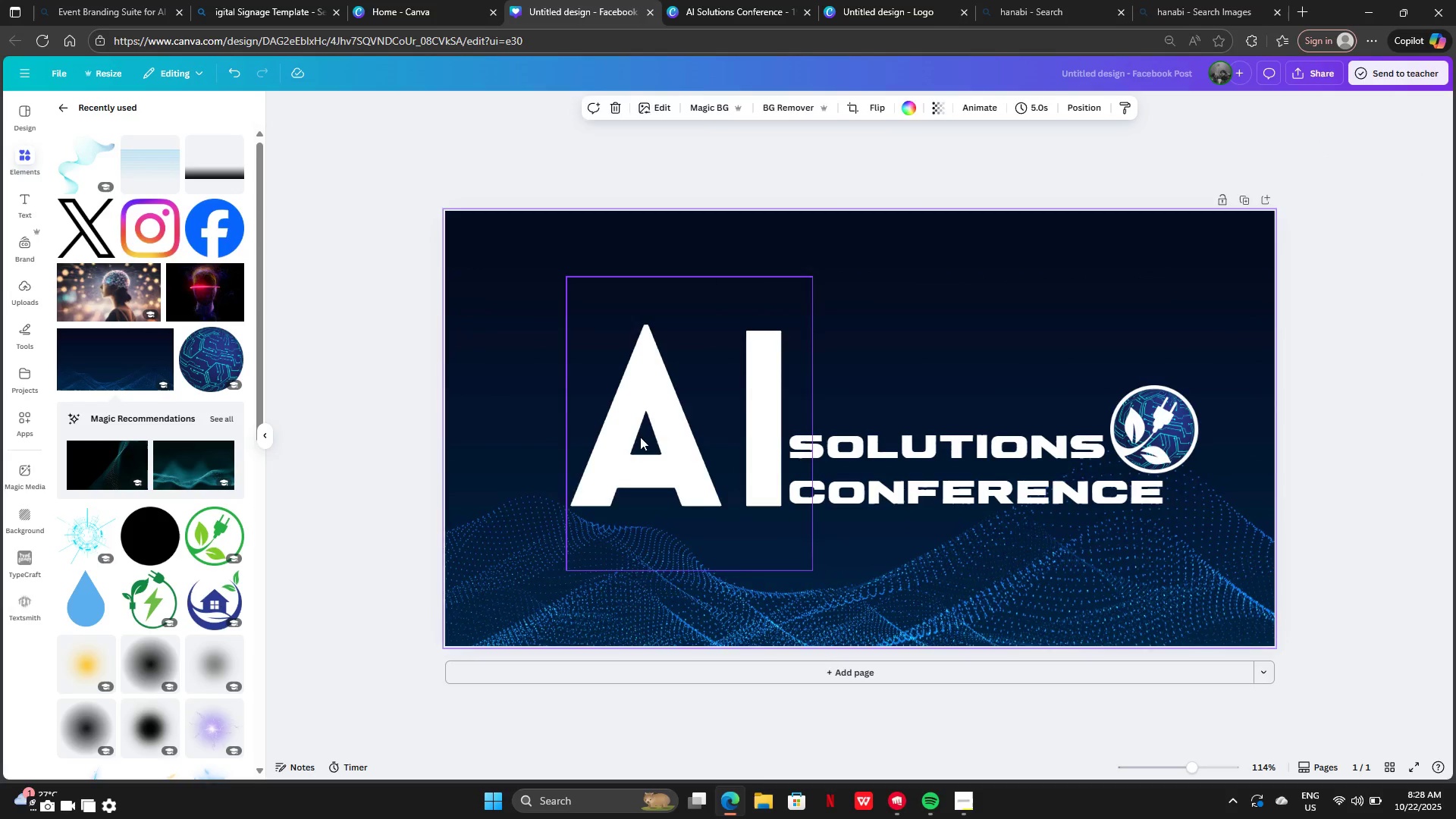 
left_click_drag(start_coordinate=[640, 437], to_coordinate=[598, 504])
 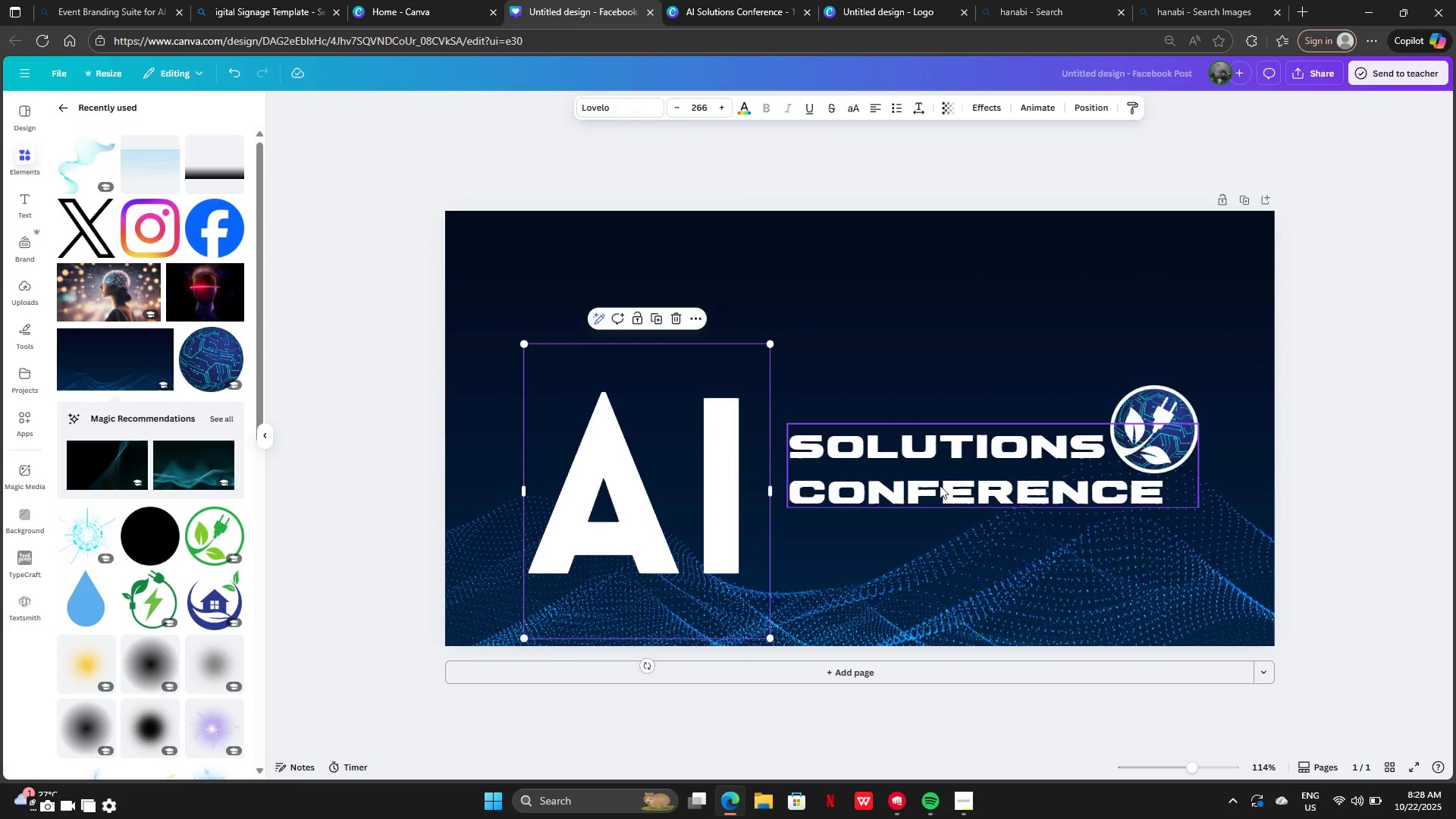 
left_click_drag(start_coordinate=[940, 485], to_coordinate=[910, 557])
 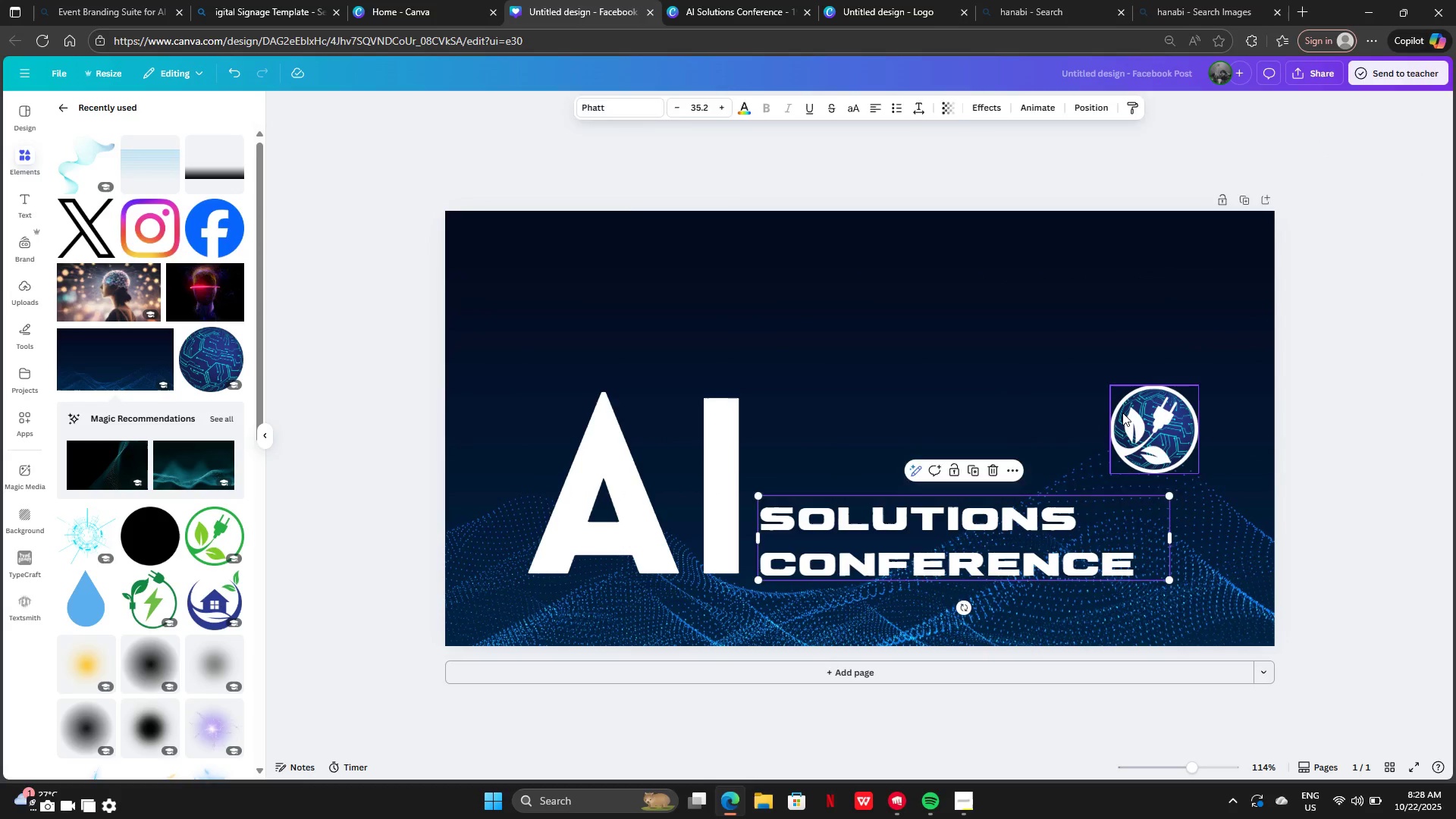 
left_click_drag(start_coordinate=[1122, 413], to_coordinate=[811, 337])
 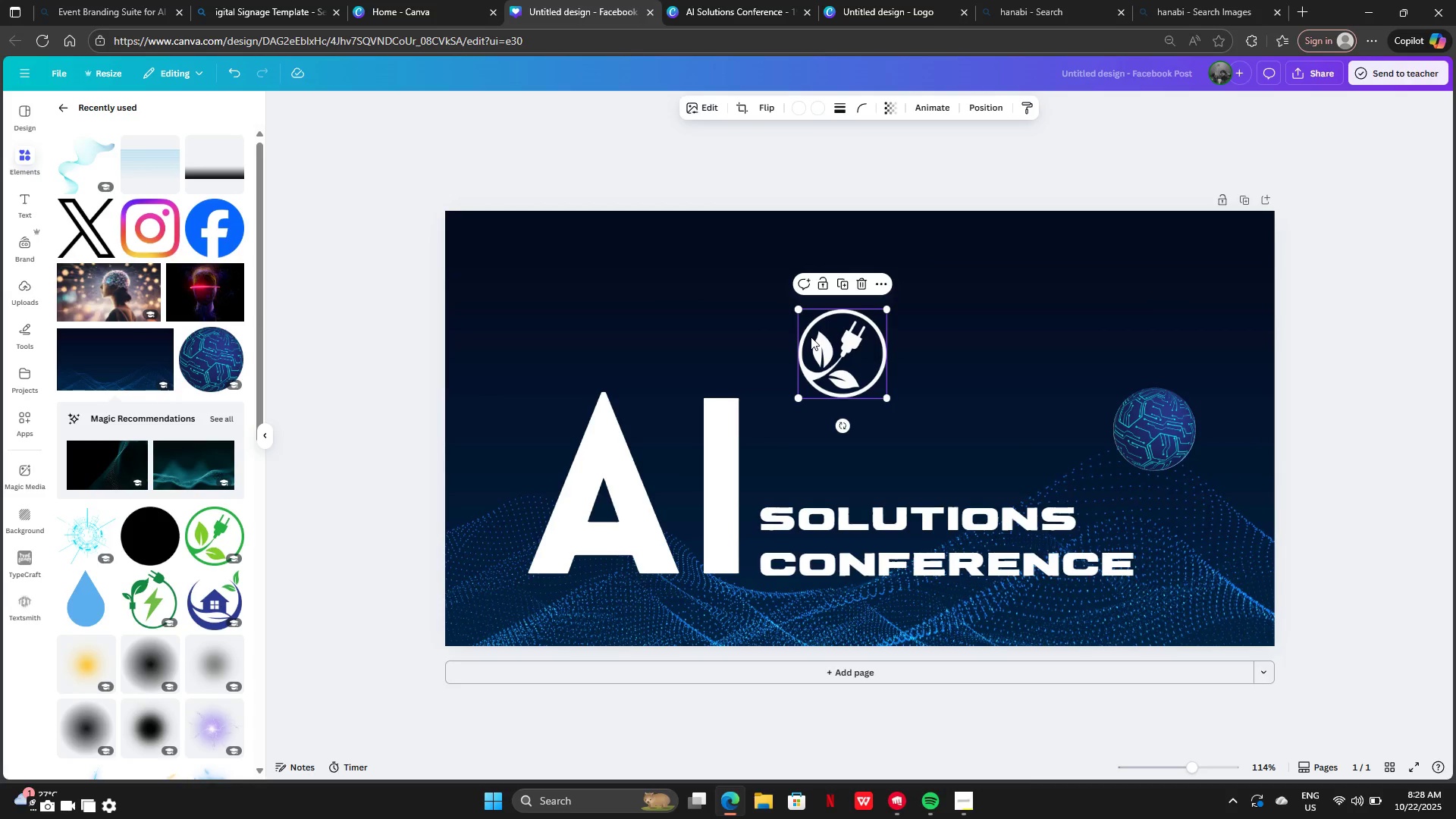 
key(Control+Z)
 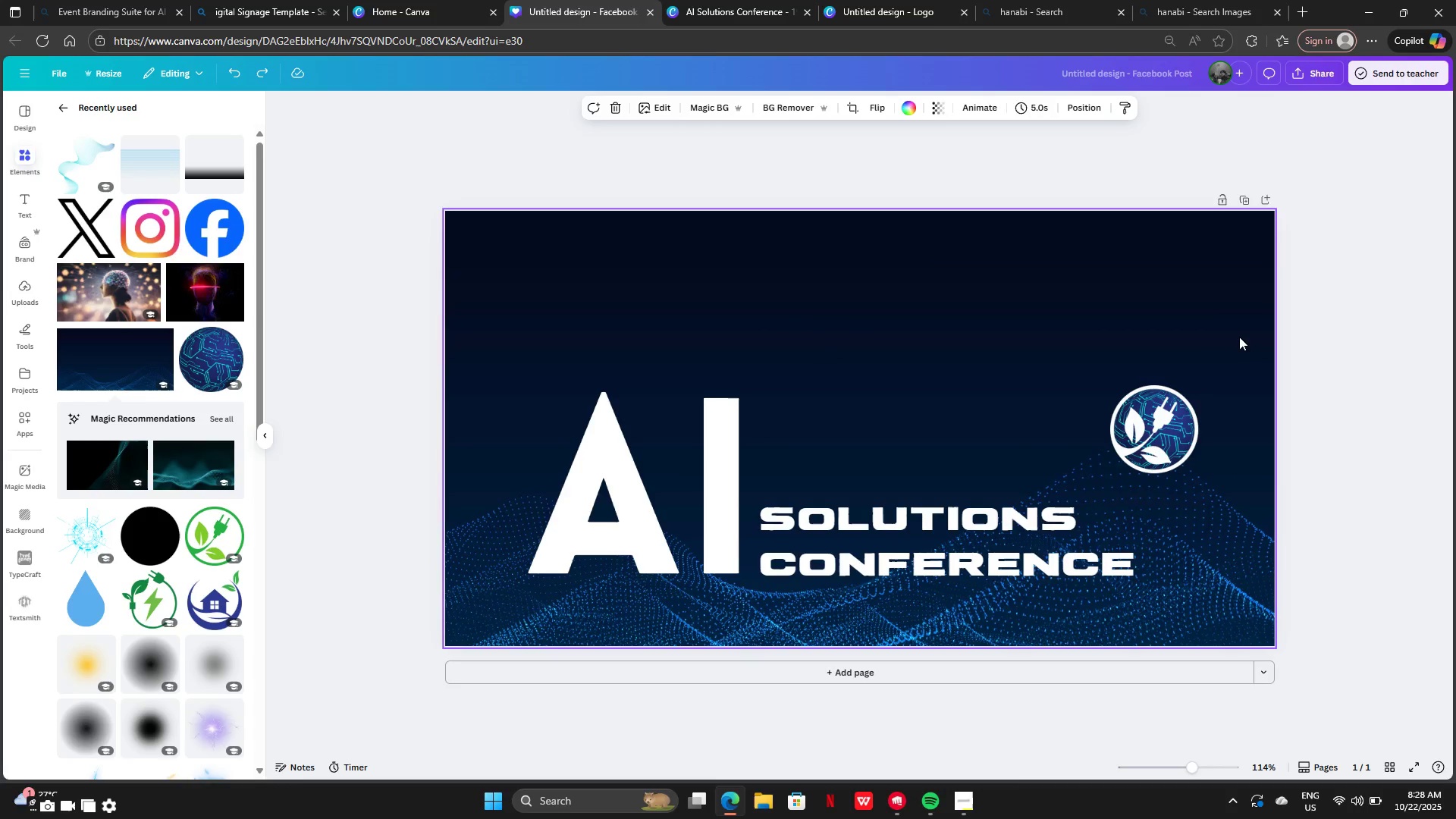 
left_click_drag(start_coordinate=[1239, 337], to_coordinate=[1165, 423])
 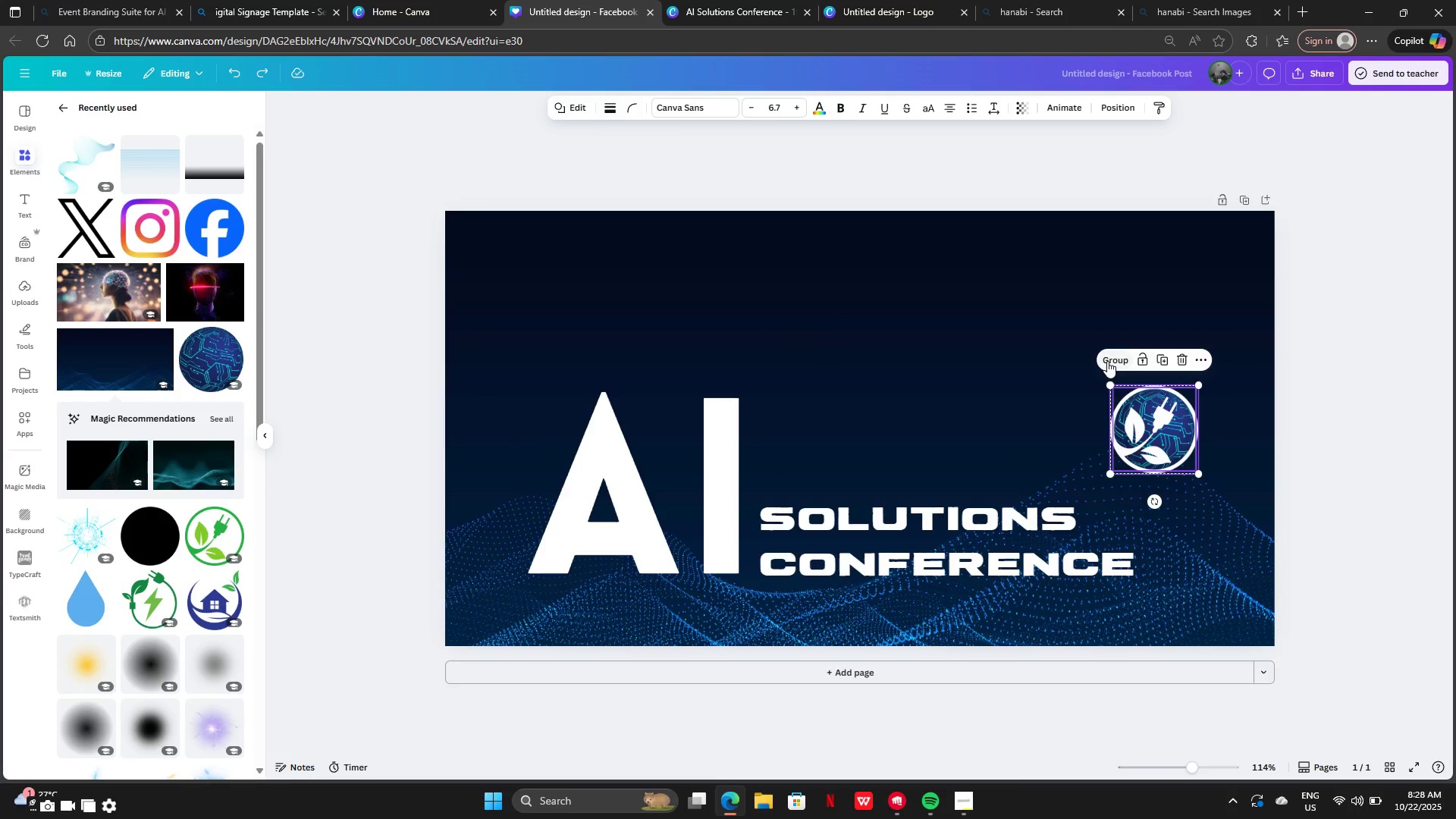 
left_click([1107, 361])
 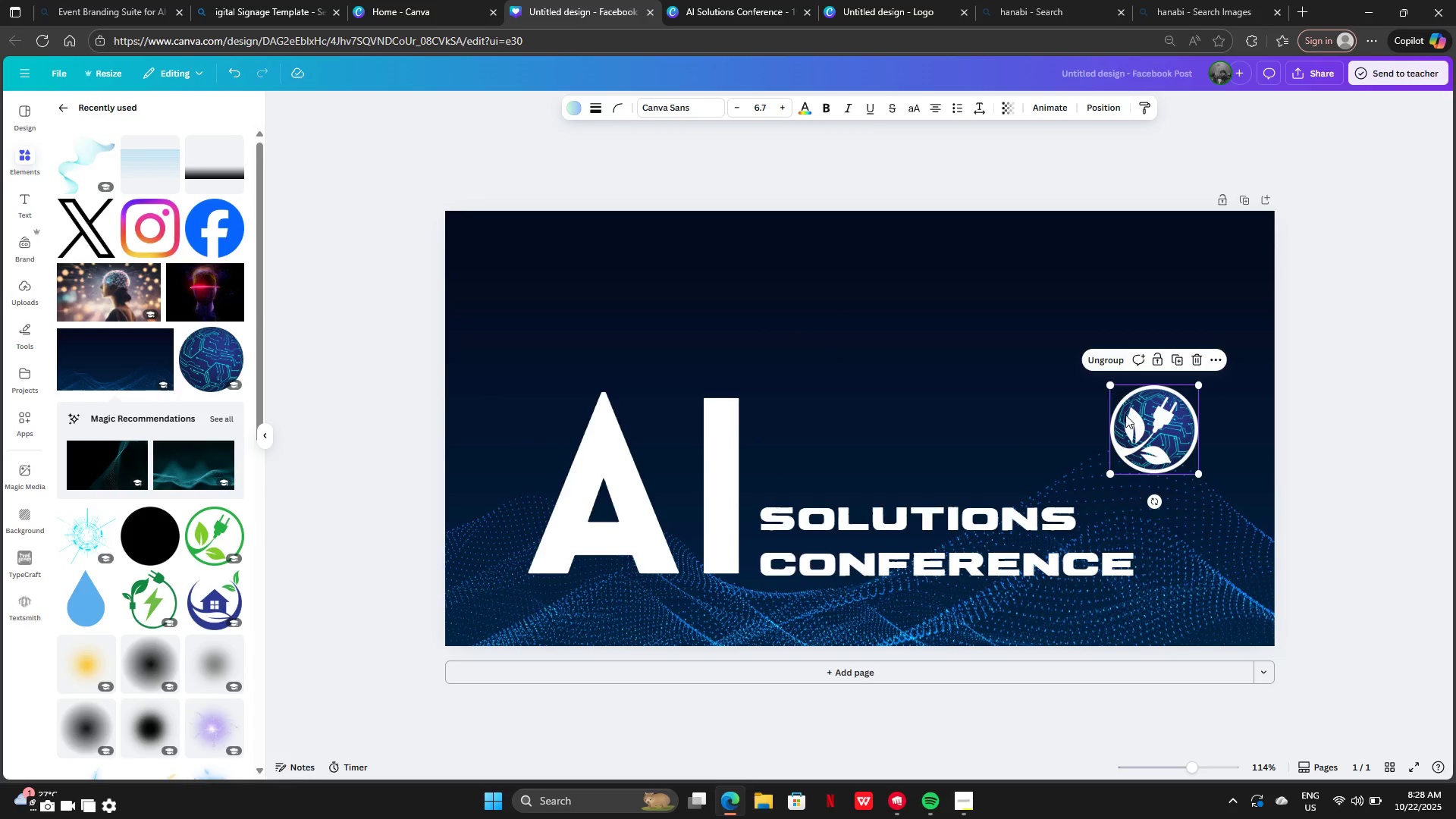 
left_click_drag(start_coordinate=[1126, 416], to_coordinate=[858, 356])
 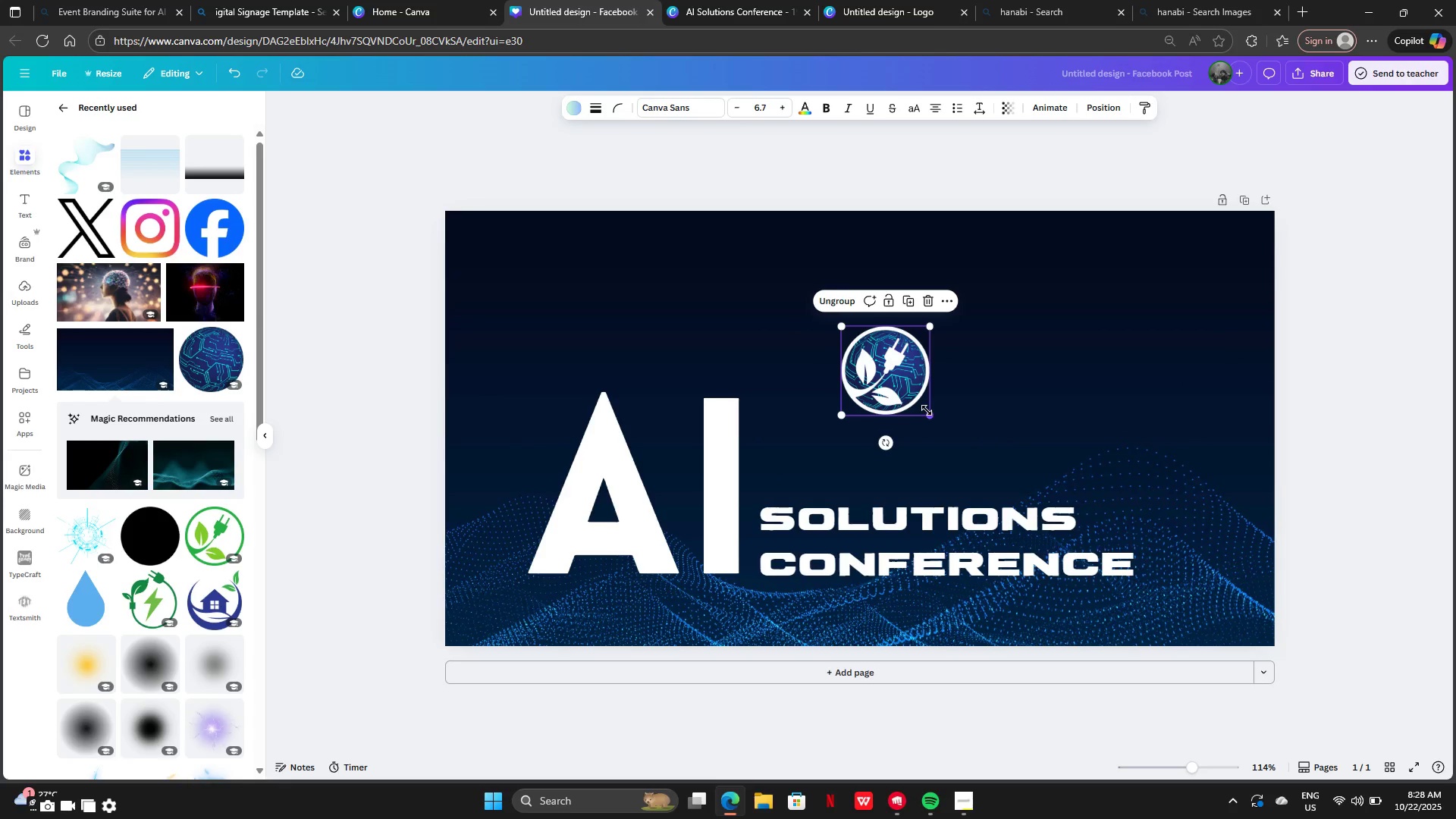 
left_click_drag(start_coordinate=[927, 411], to_coordinate=[1093, 530])
 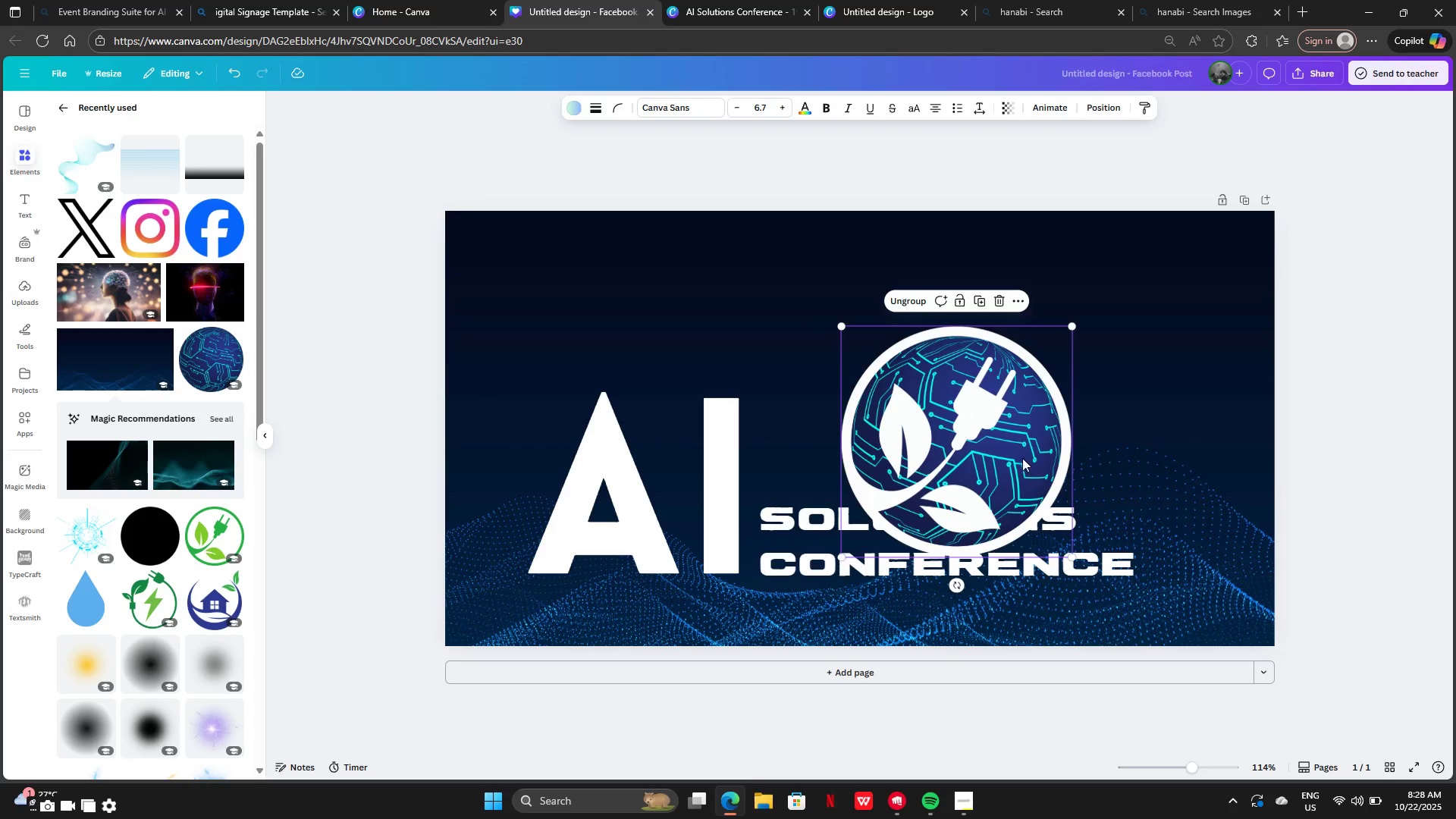 
left_click_drag(start_coordinate=[1022, 458], to_coordinate=[937, 397])
 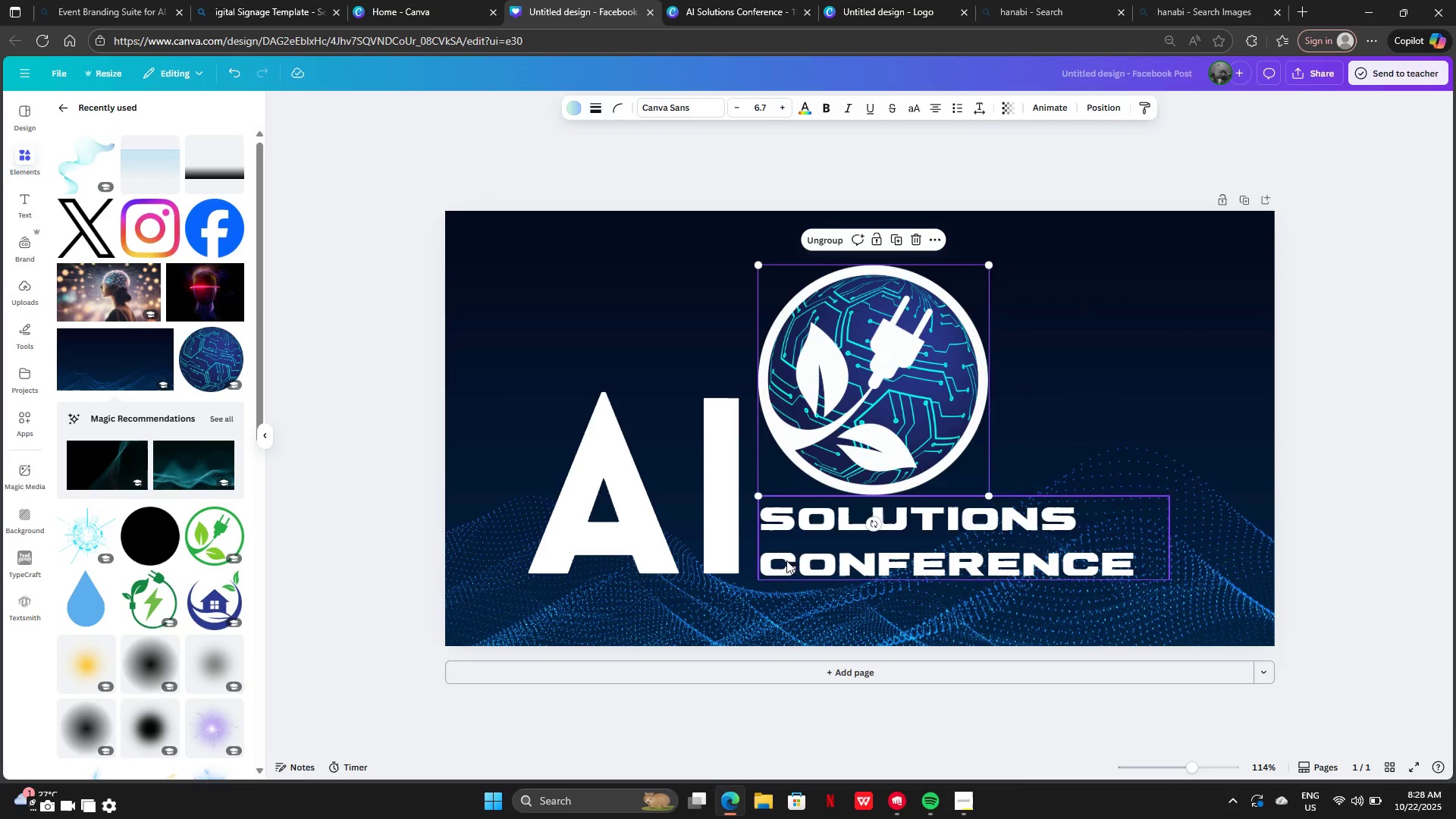 
left_click_drag(start_coordinate=[792, 555], to_coordinate=[868, 561])
 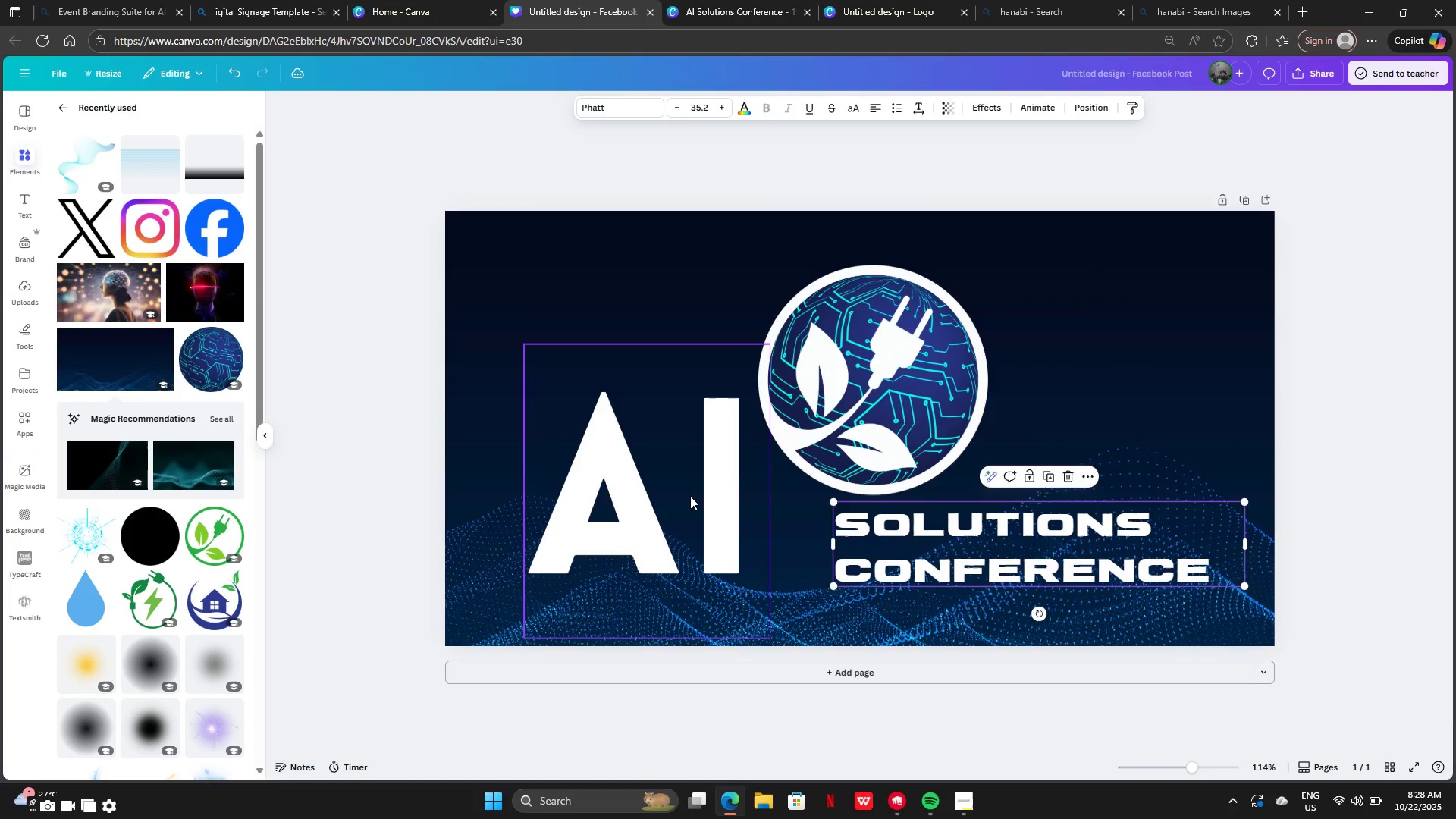 
left_click_drag(start_coordinate=[690, 496], to_coordinate=[728, 539])
 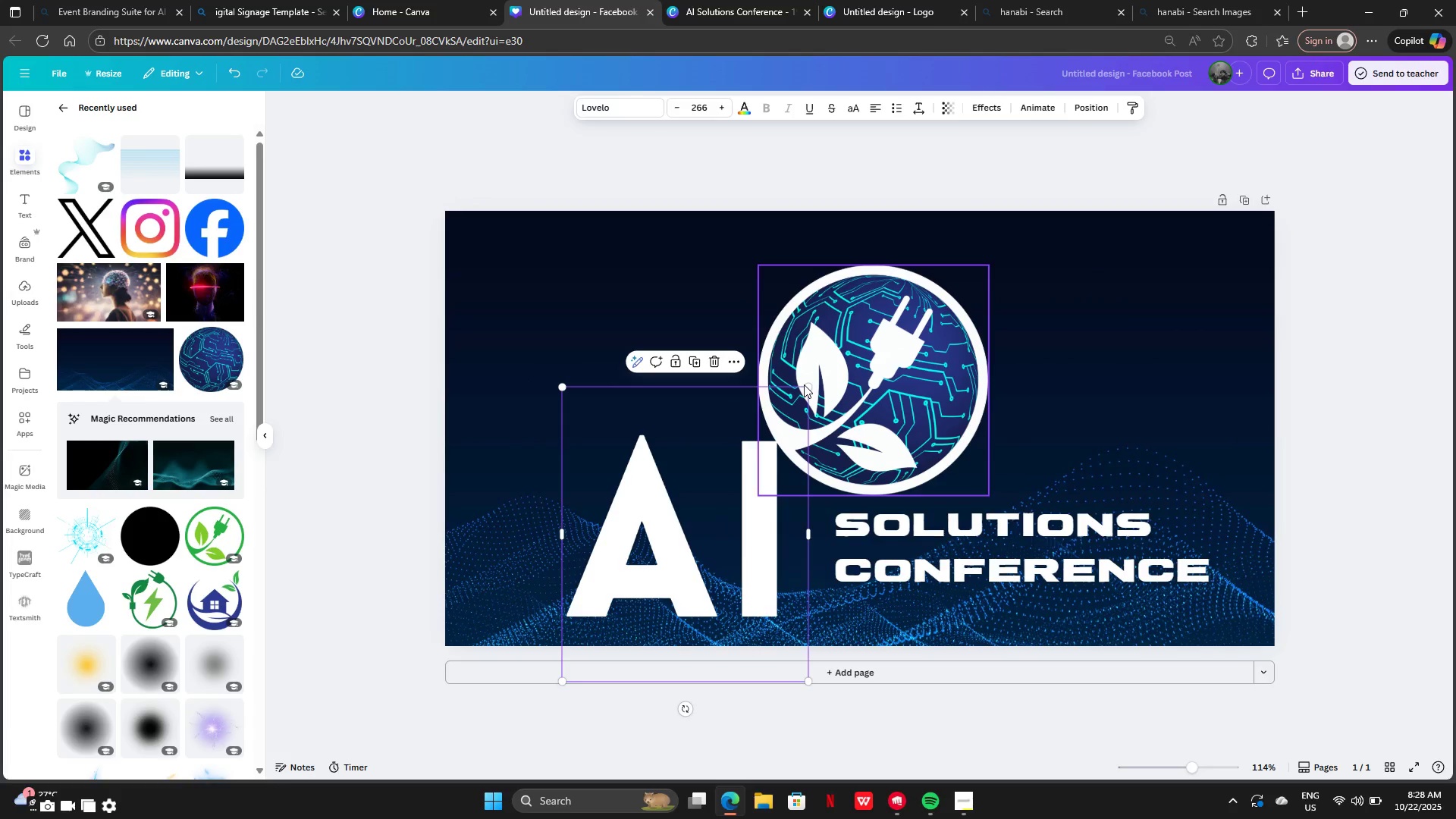 
left_click_drag(start_coordinate=[804, 384], to_coordinate=[795, 375])
 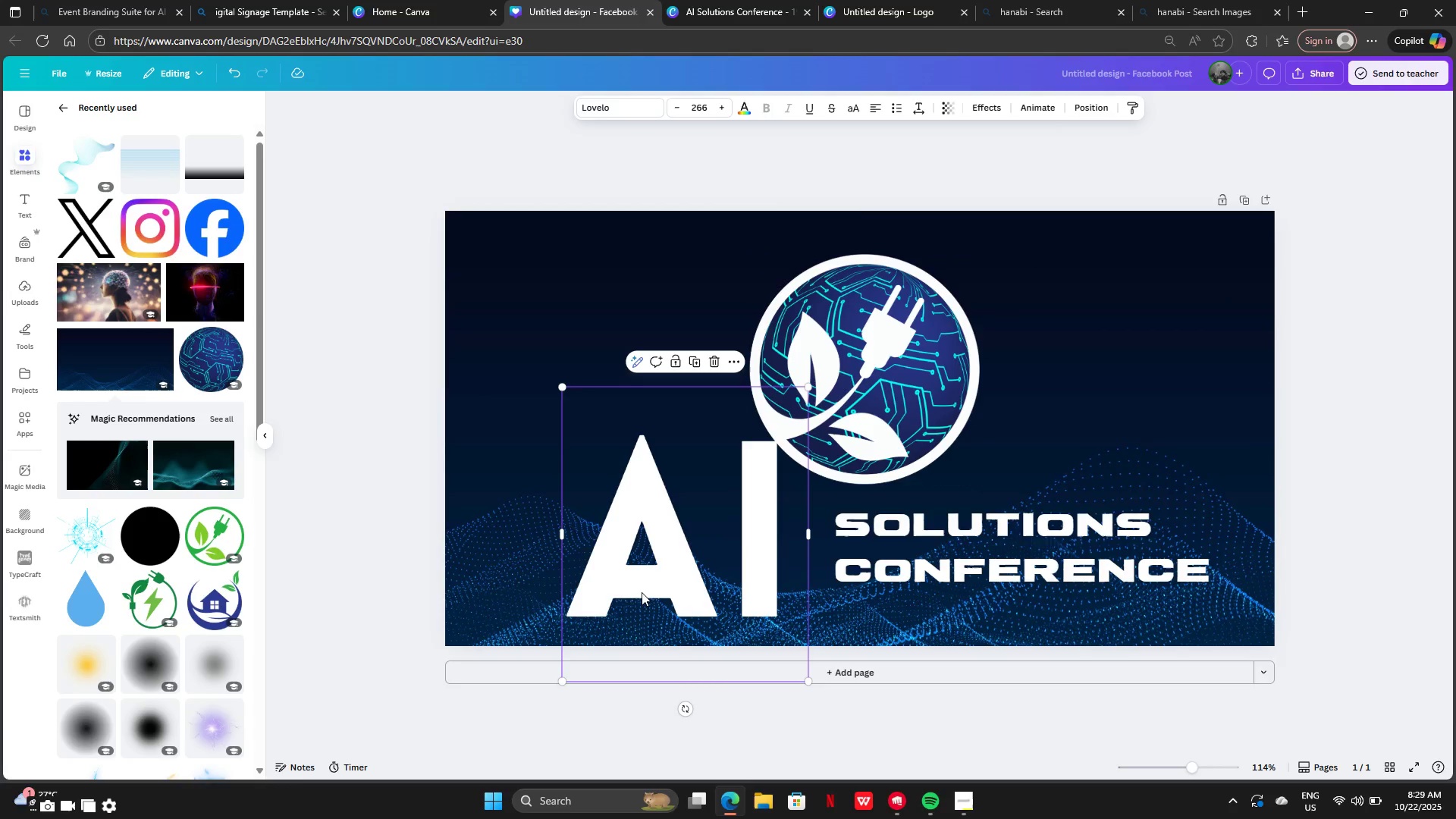 
left_click([640, 594])
 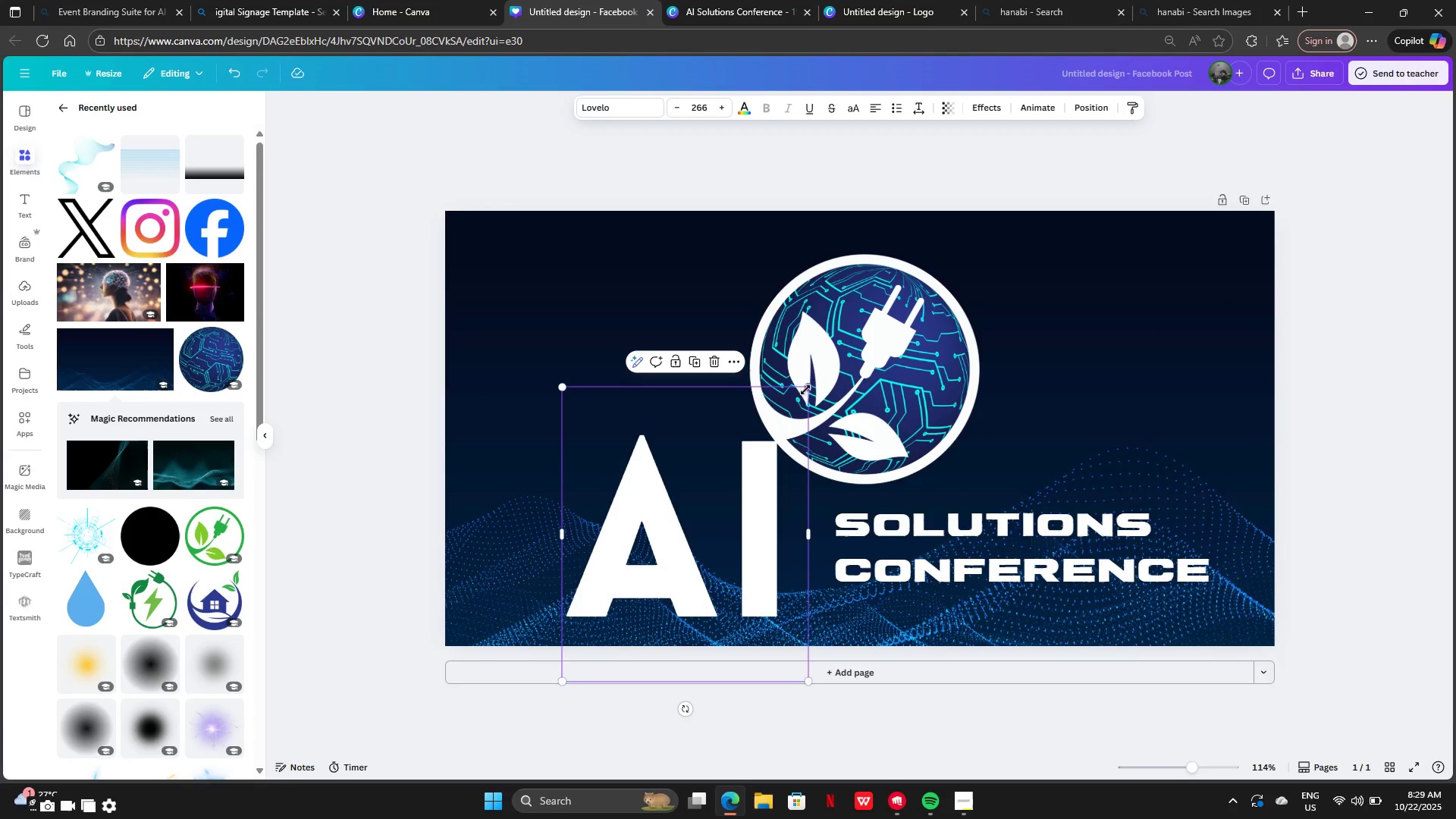 
left_click_drag(start_coordinate=[805, 389], to_coordinate=[651, 534])
 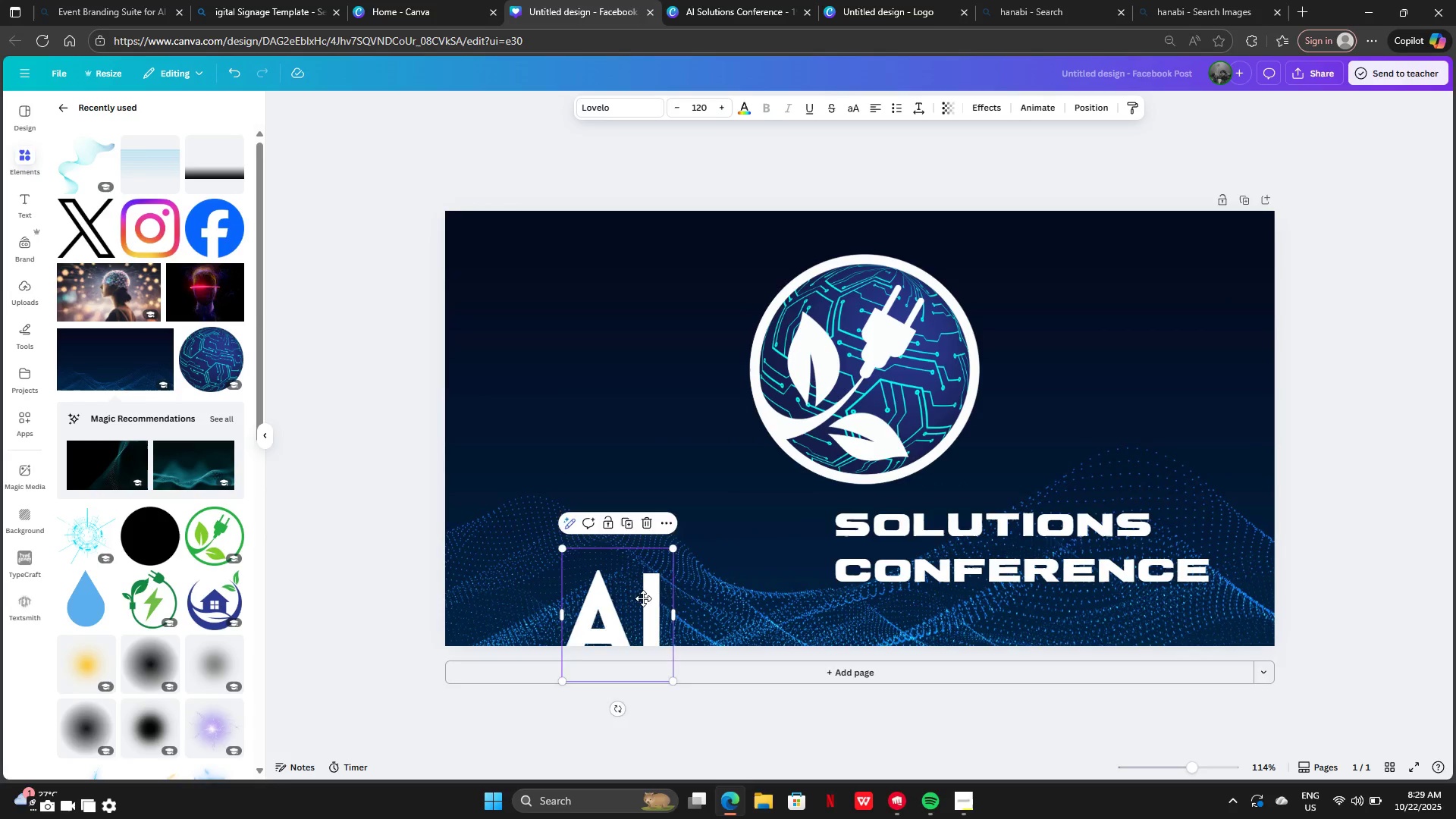 
left_click_drag(start_coordinate=[630, 609], to_coordinate=[733, 543])
 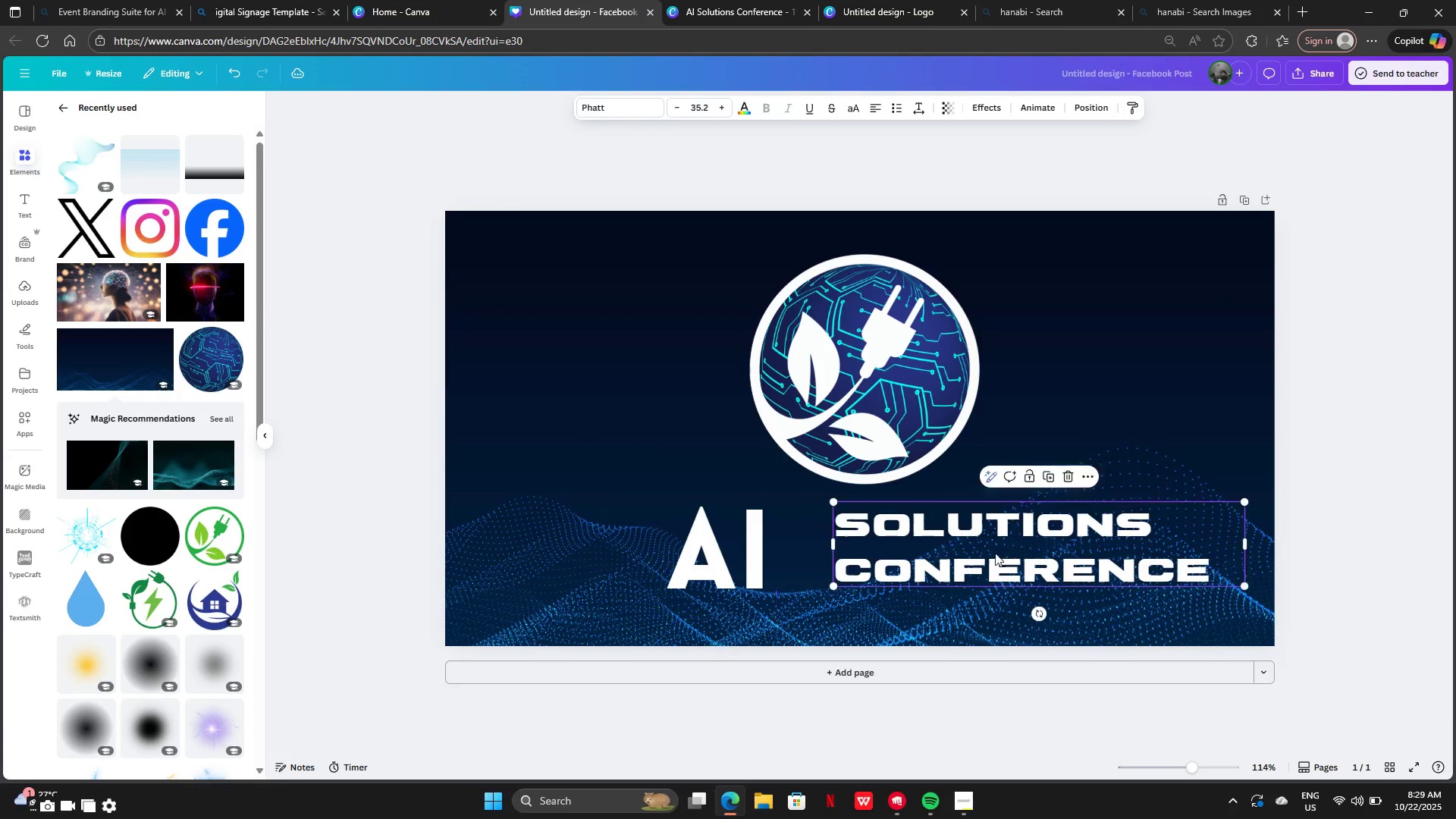 
left_click_drag(start_coordinate=[1001, 554], to_coordinate=[937, 557])
 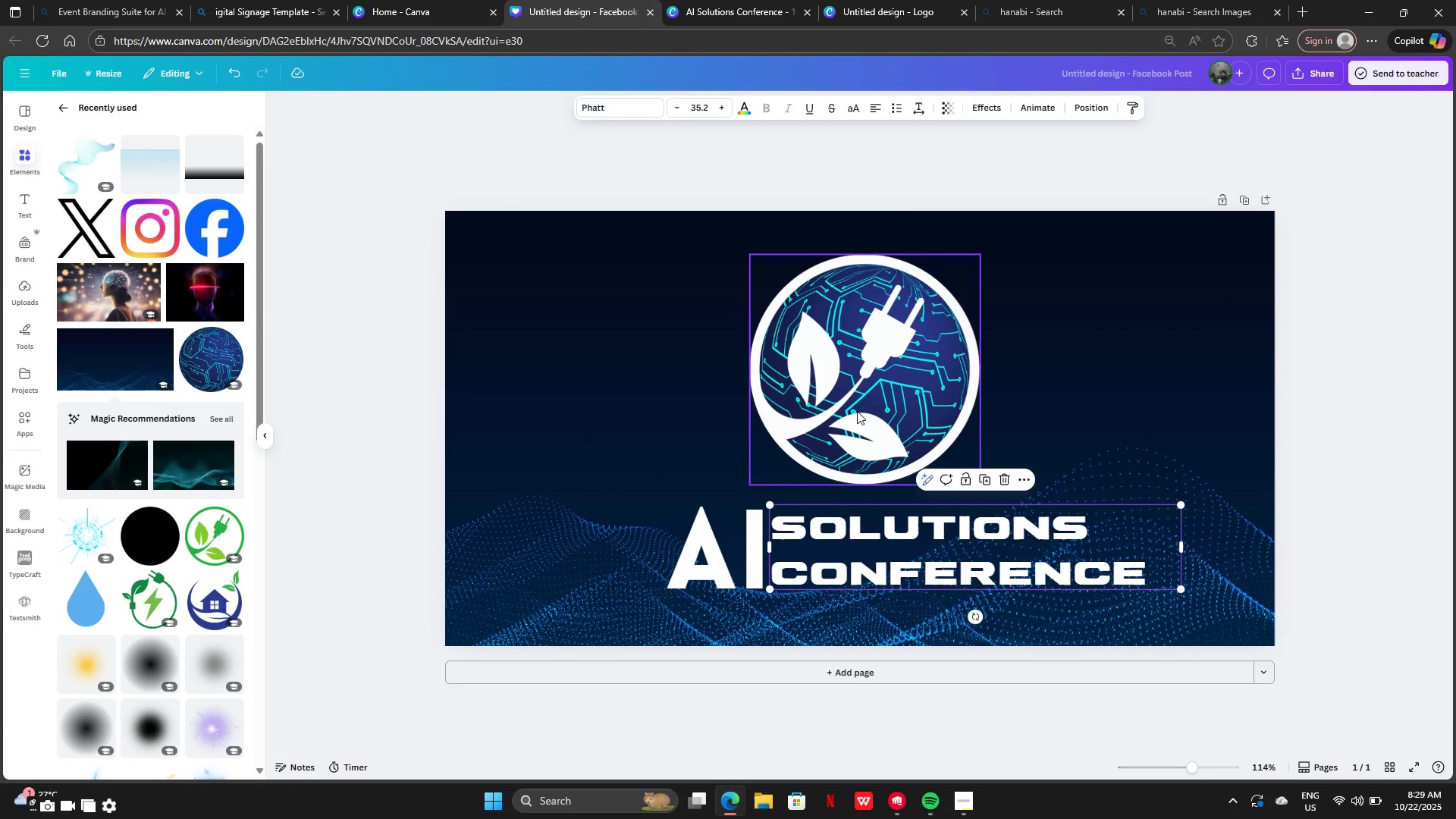 
left_click([857, 411])
 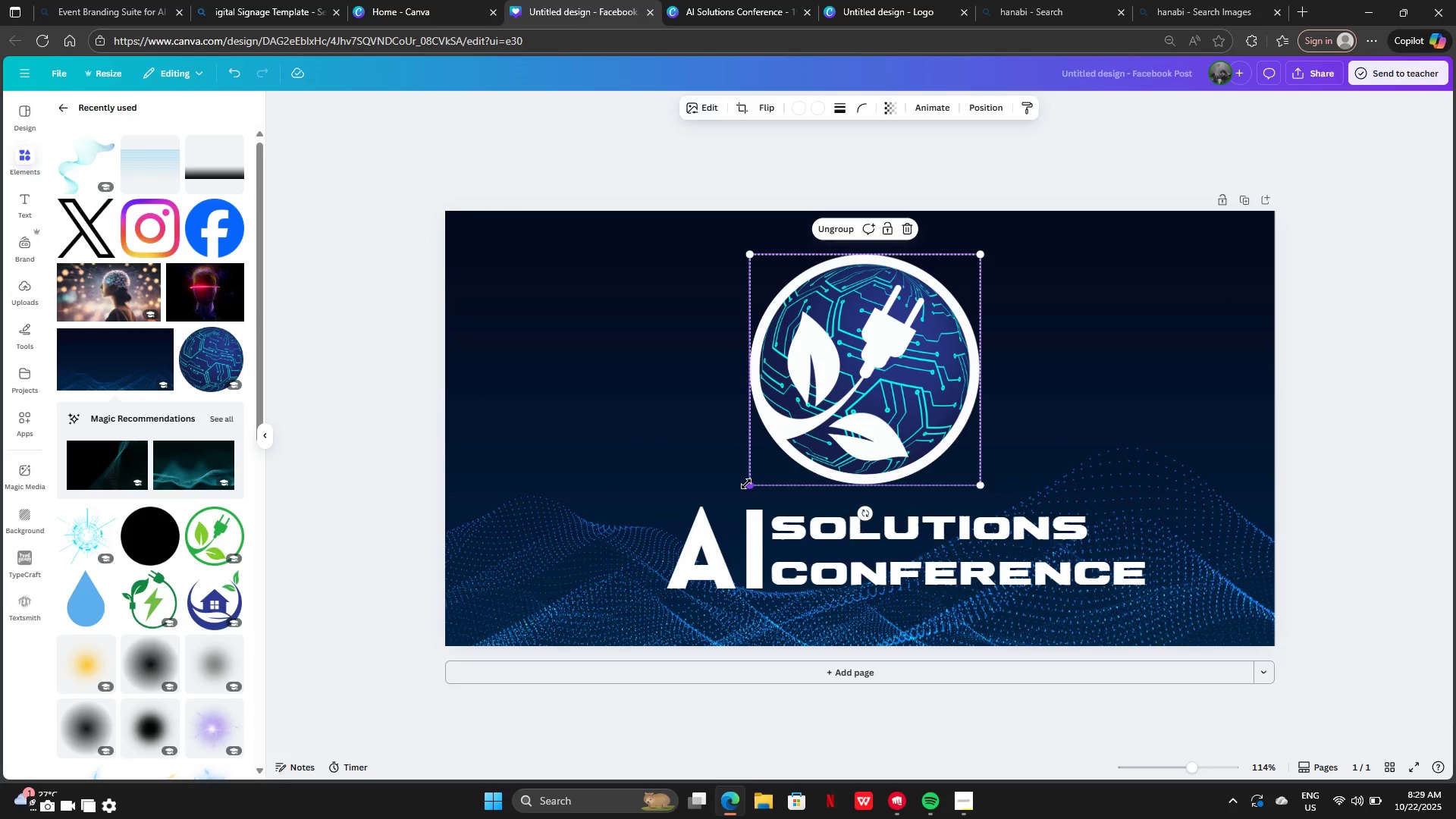 
left_click_drag(start_coordinate=[746, 484], to_coordinate=[651, 513])
 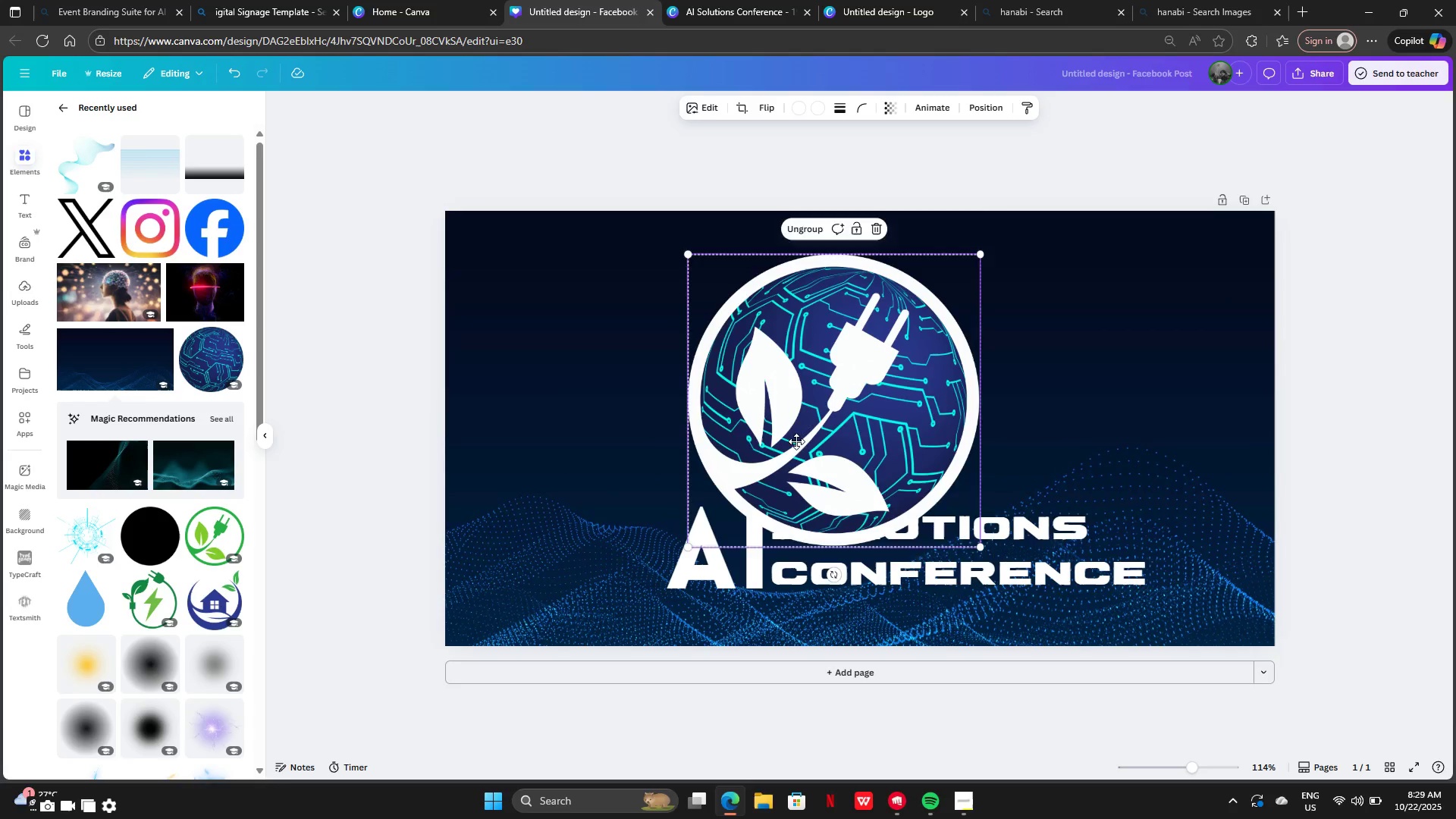 
left_click_drag(start_coordinate=[793, 447], to_coordinate=[826, 417])
 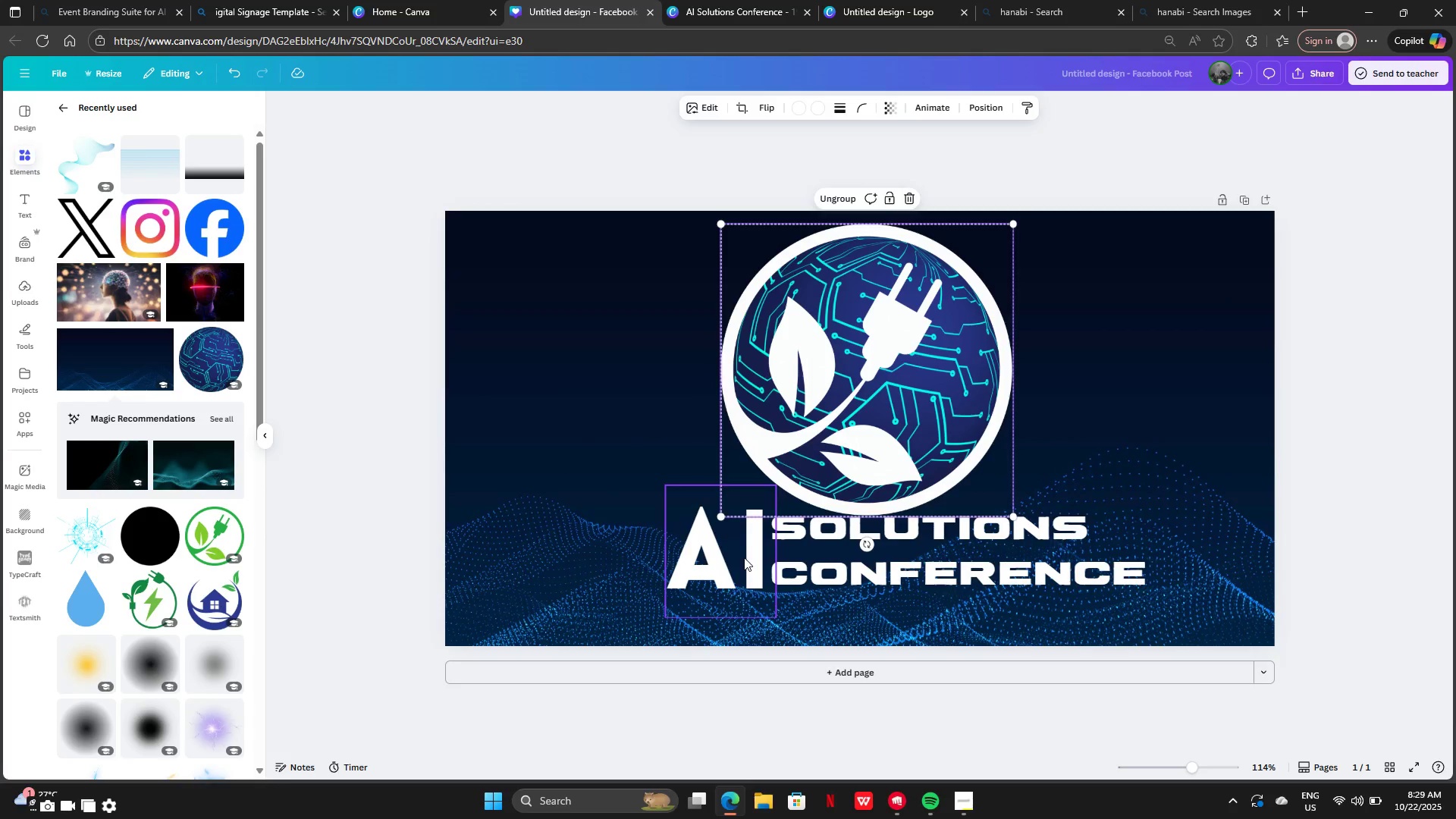 
left_click([744, 557])
 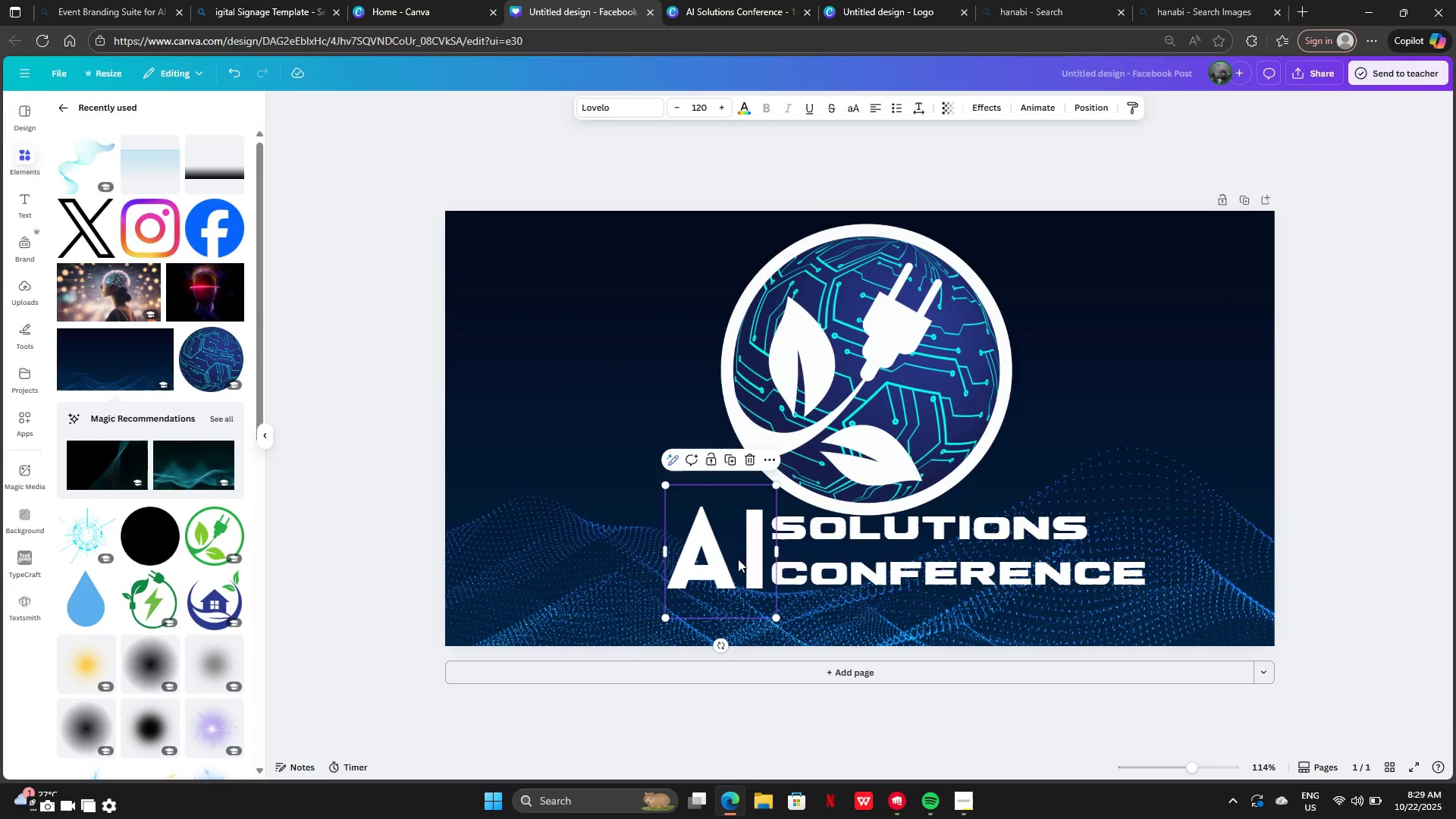 
left_click_drag(start_coordinate=[739, 559], to_coordinate=[718, 570])
 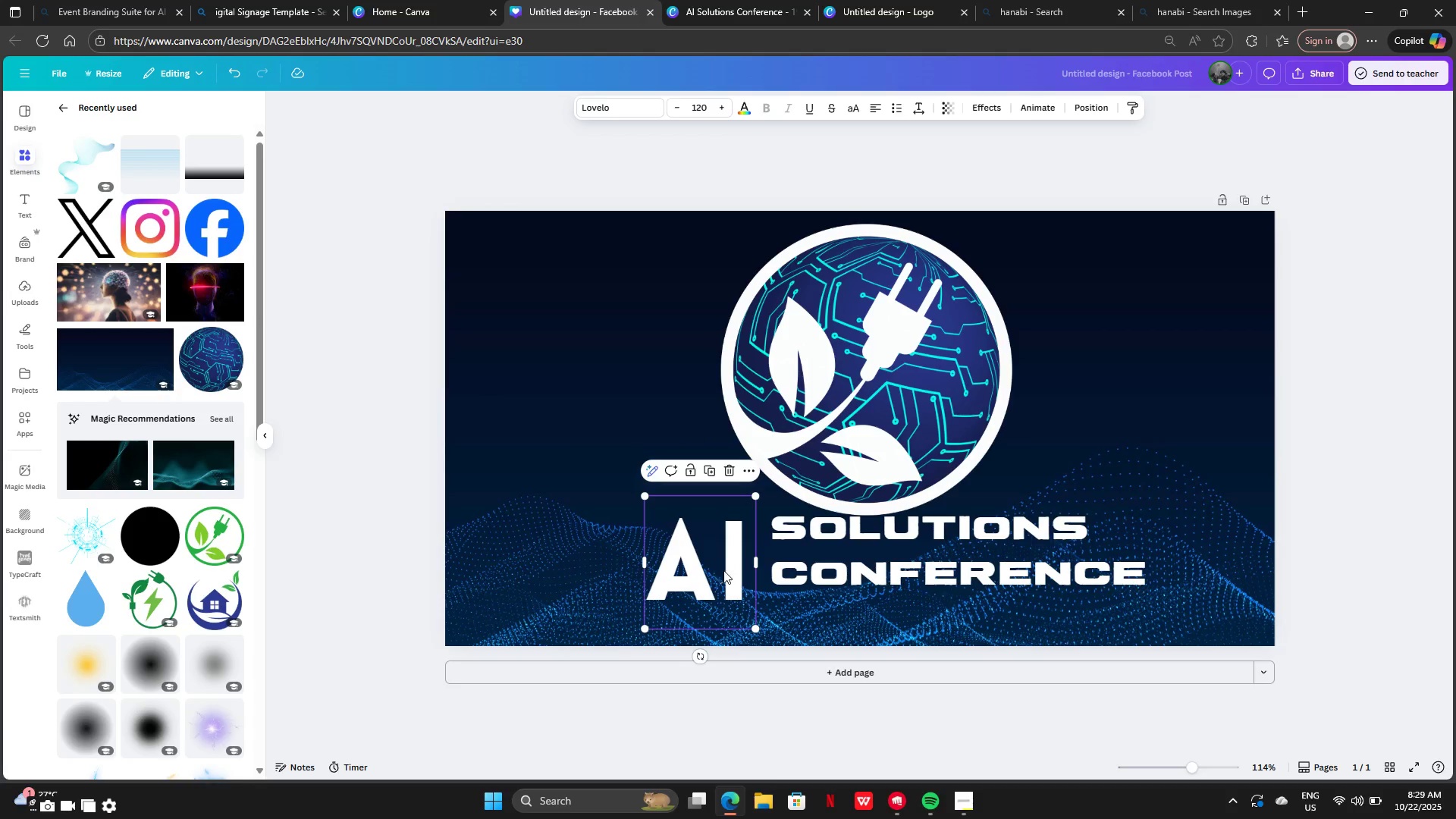 
left_click_drag(start_coordinate=[853, 567], to_coordinate=[834, 580])
 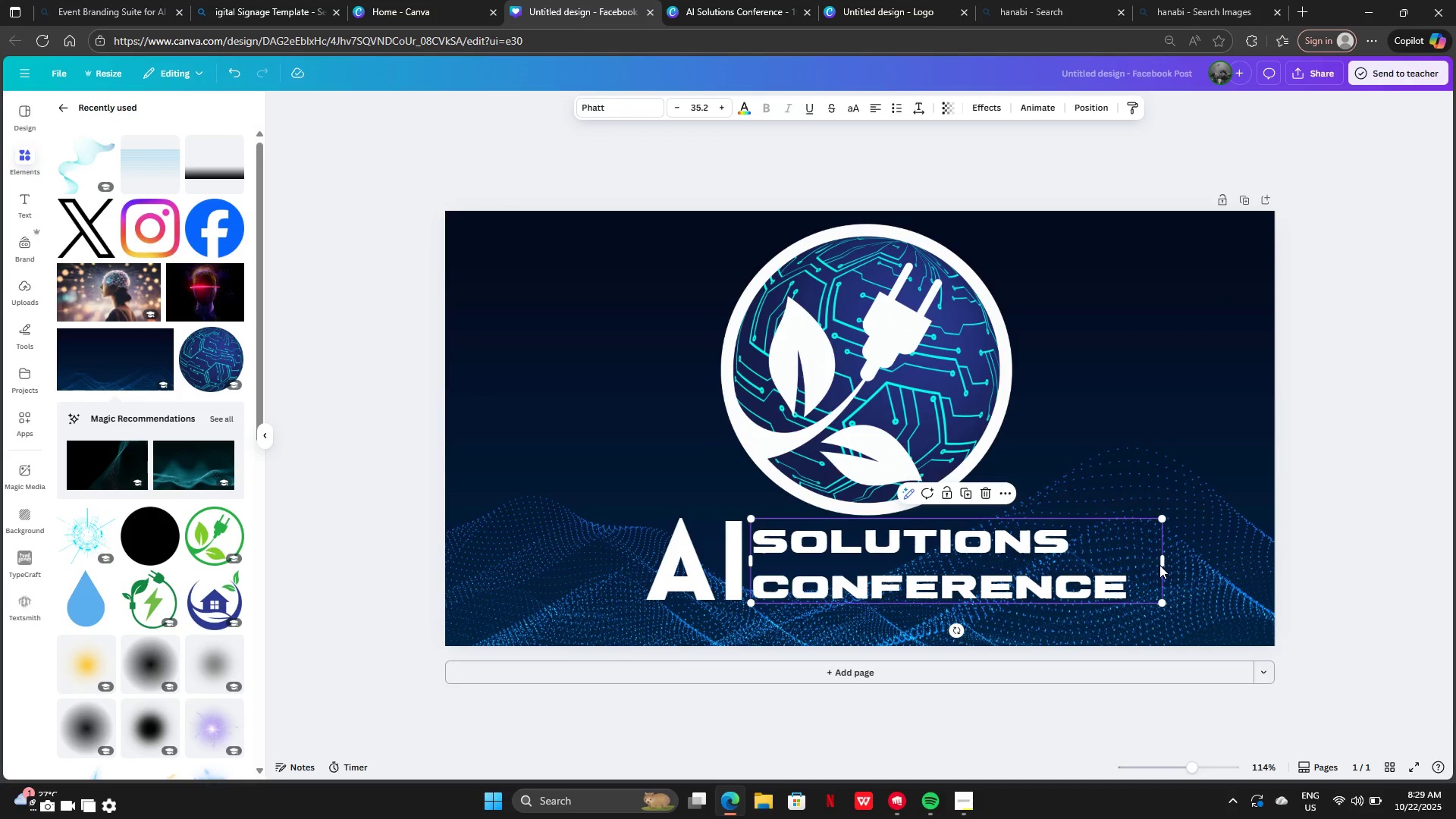 
left_click_drag(start_coordinate=[1164, 564], to_coordinate=[1147, 555])
 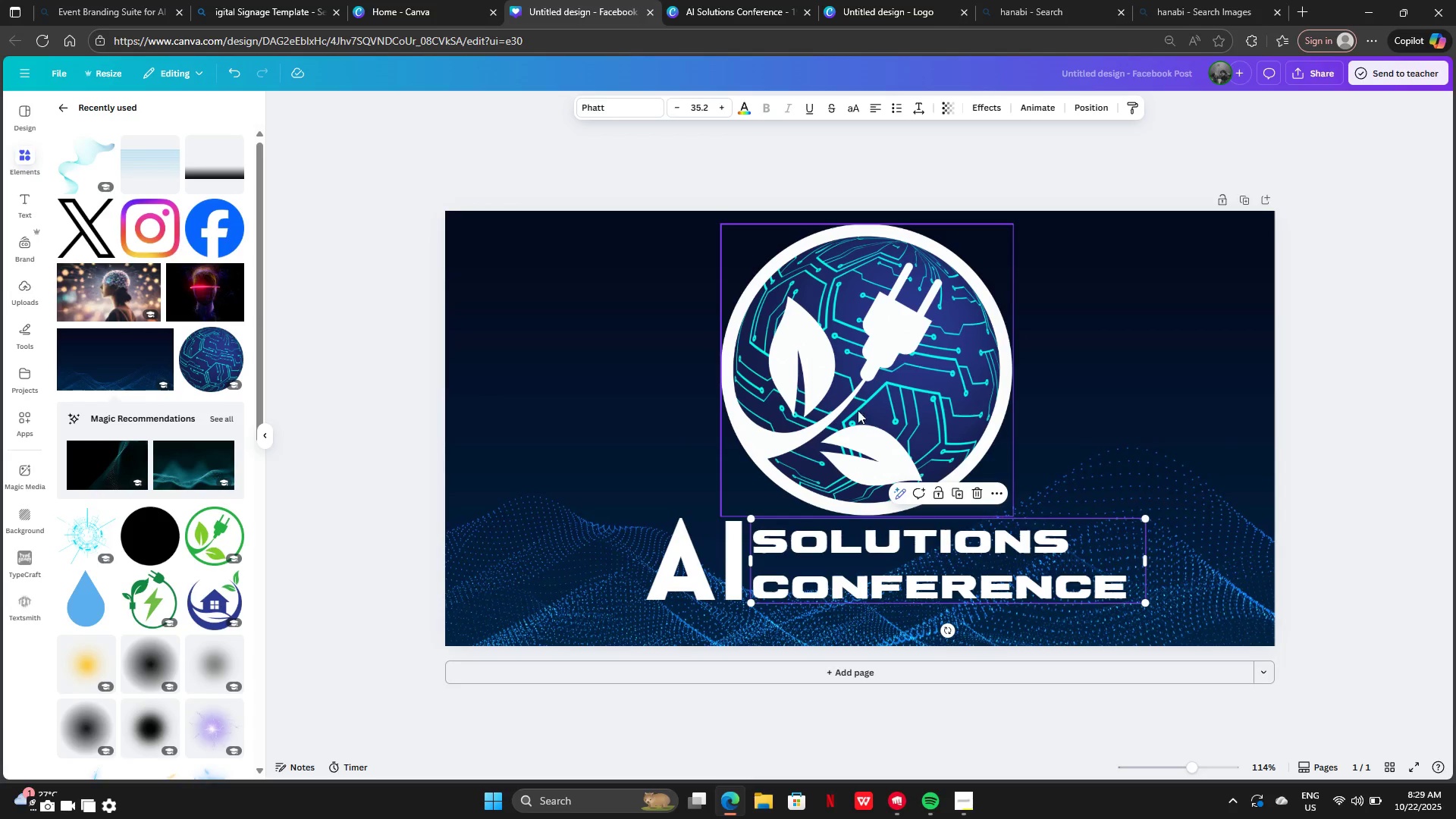 
left_click_drag(start_coordinate=[859, 403], to_coordinate=[857, 416])
 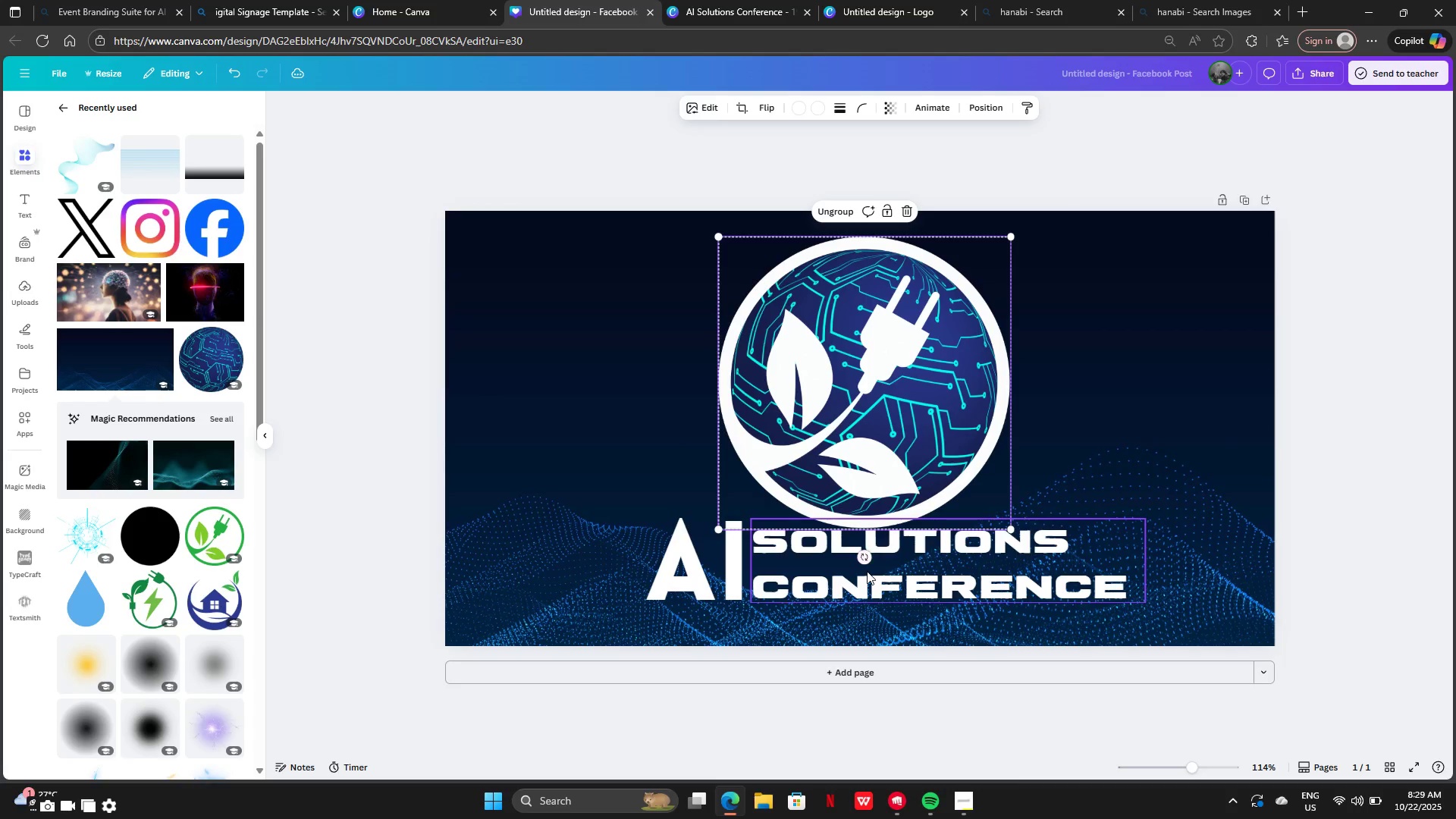 
left_click_drag(start_coordinate=[867, 571], to_coordinate=[864, 584])
 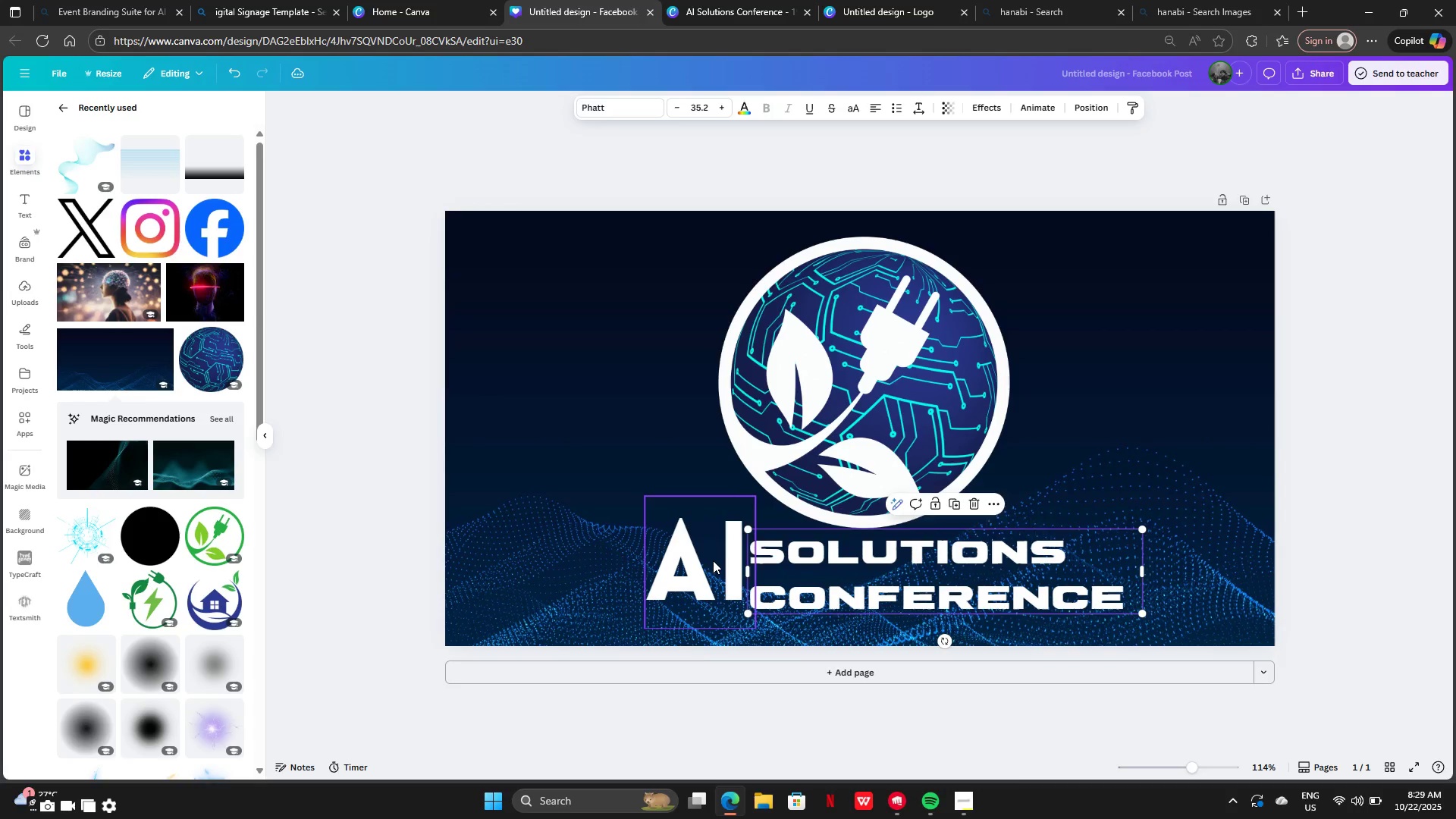 
left_click_drag(start_coordinate=[713, 560], to_coordinate=[710, 571])
 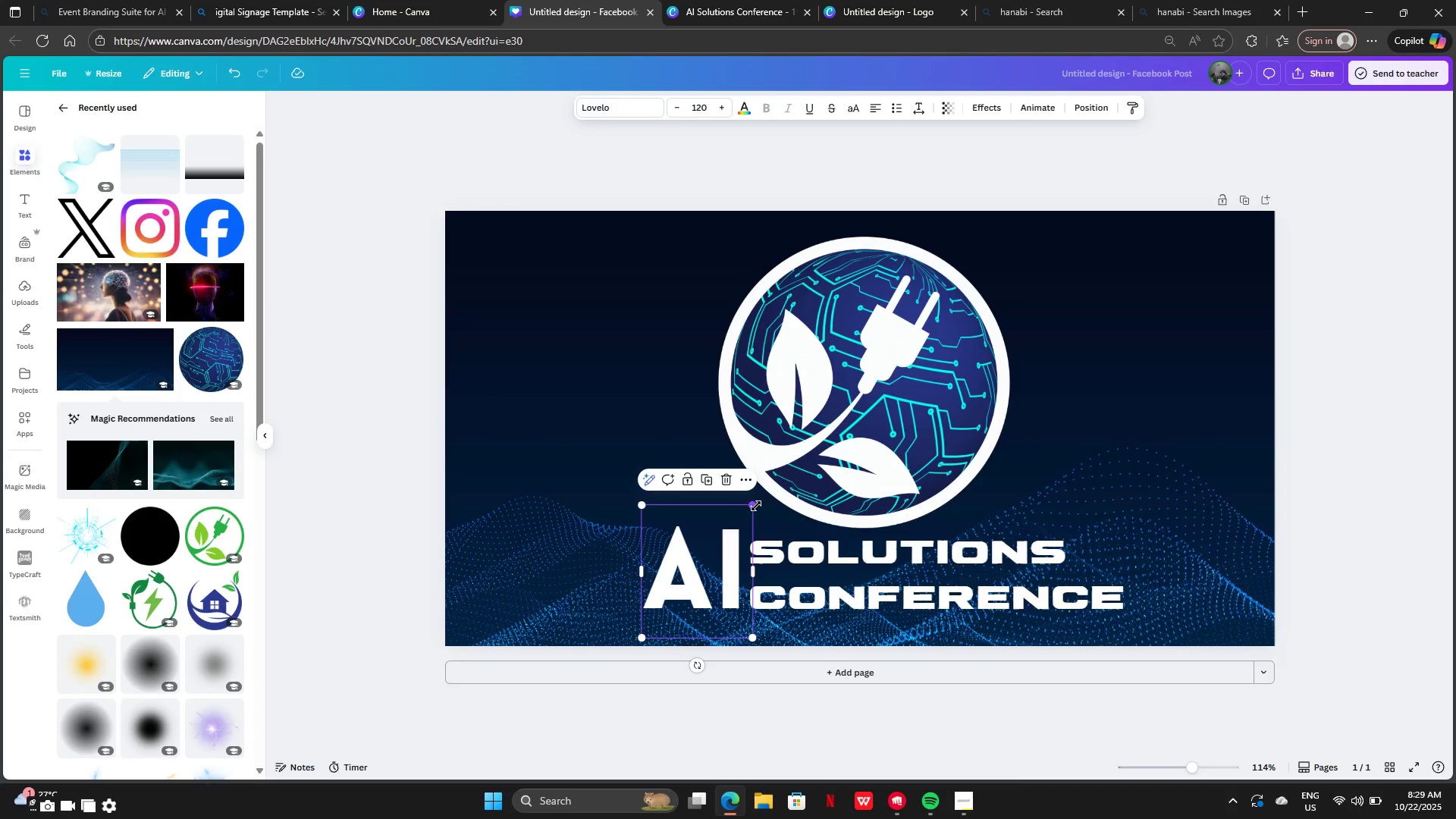 
left_click_drag(start_coordinate=[756, 506], to_coordinate=[761, 454])
 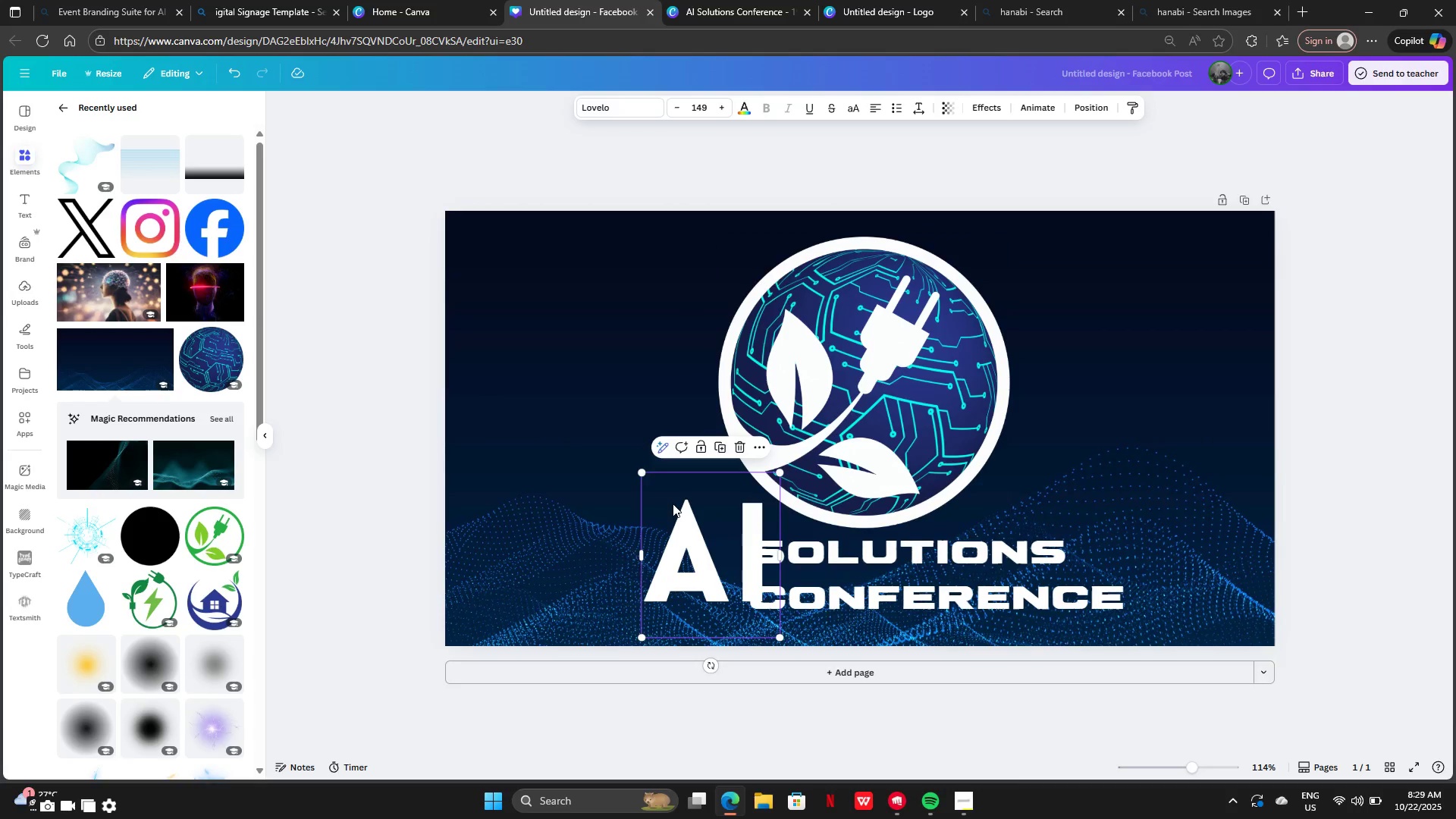 
left_click_drag(start_coordinate=[673, 504], to_coordinate=[653, 512])
 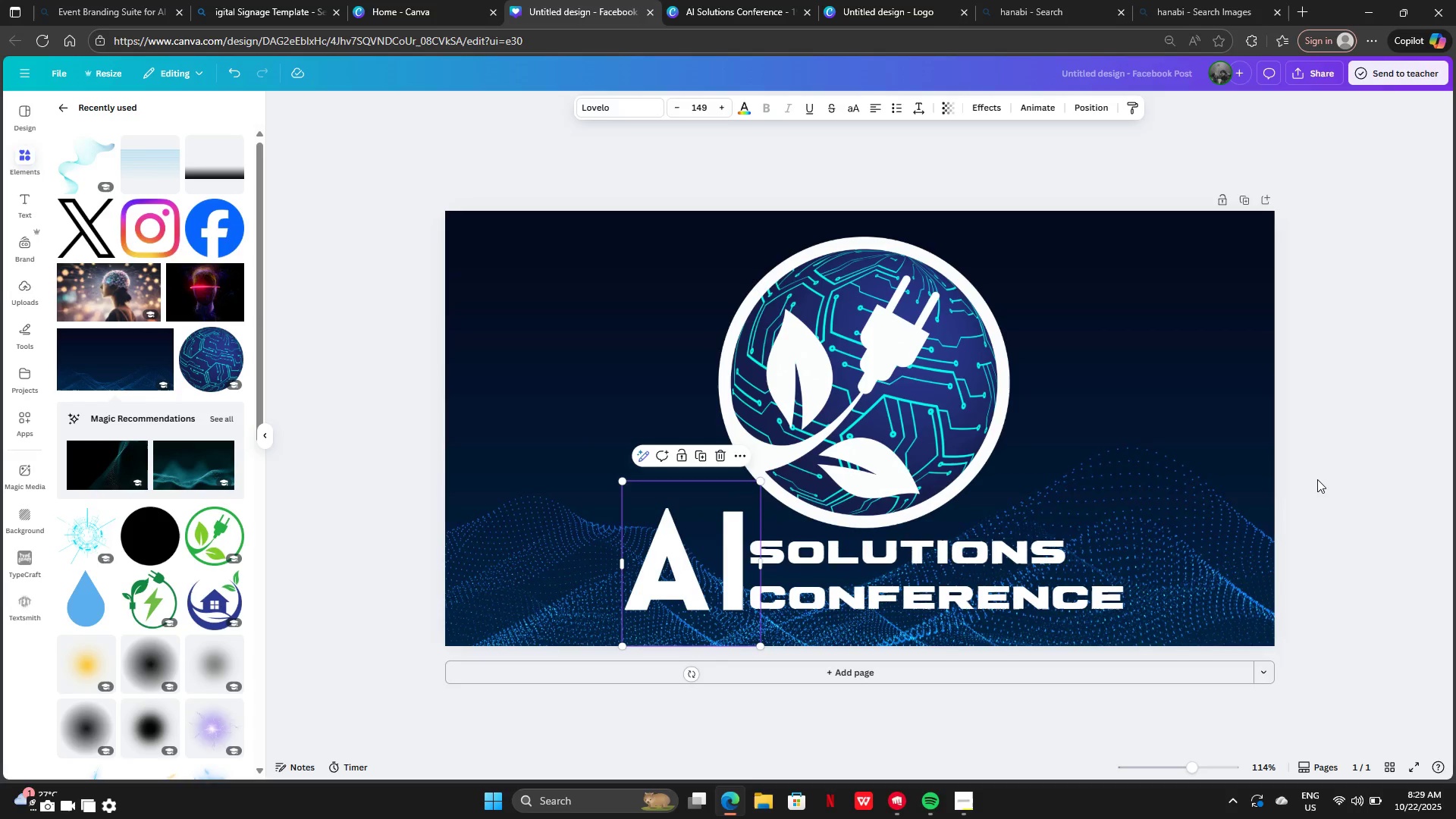 
left_click([1317, 479])
 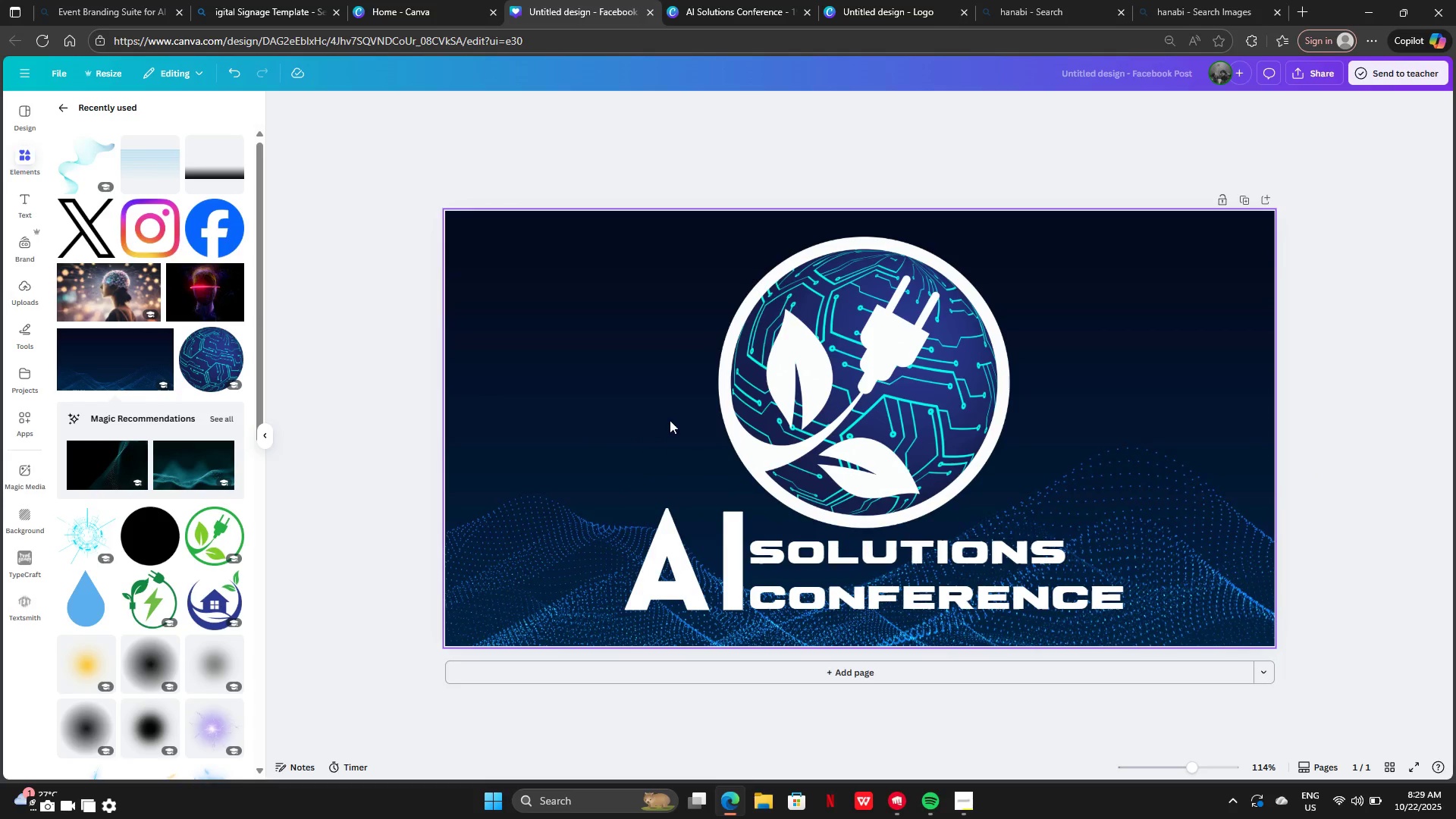 
left_click([637, 372])
 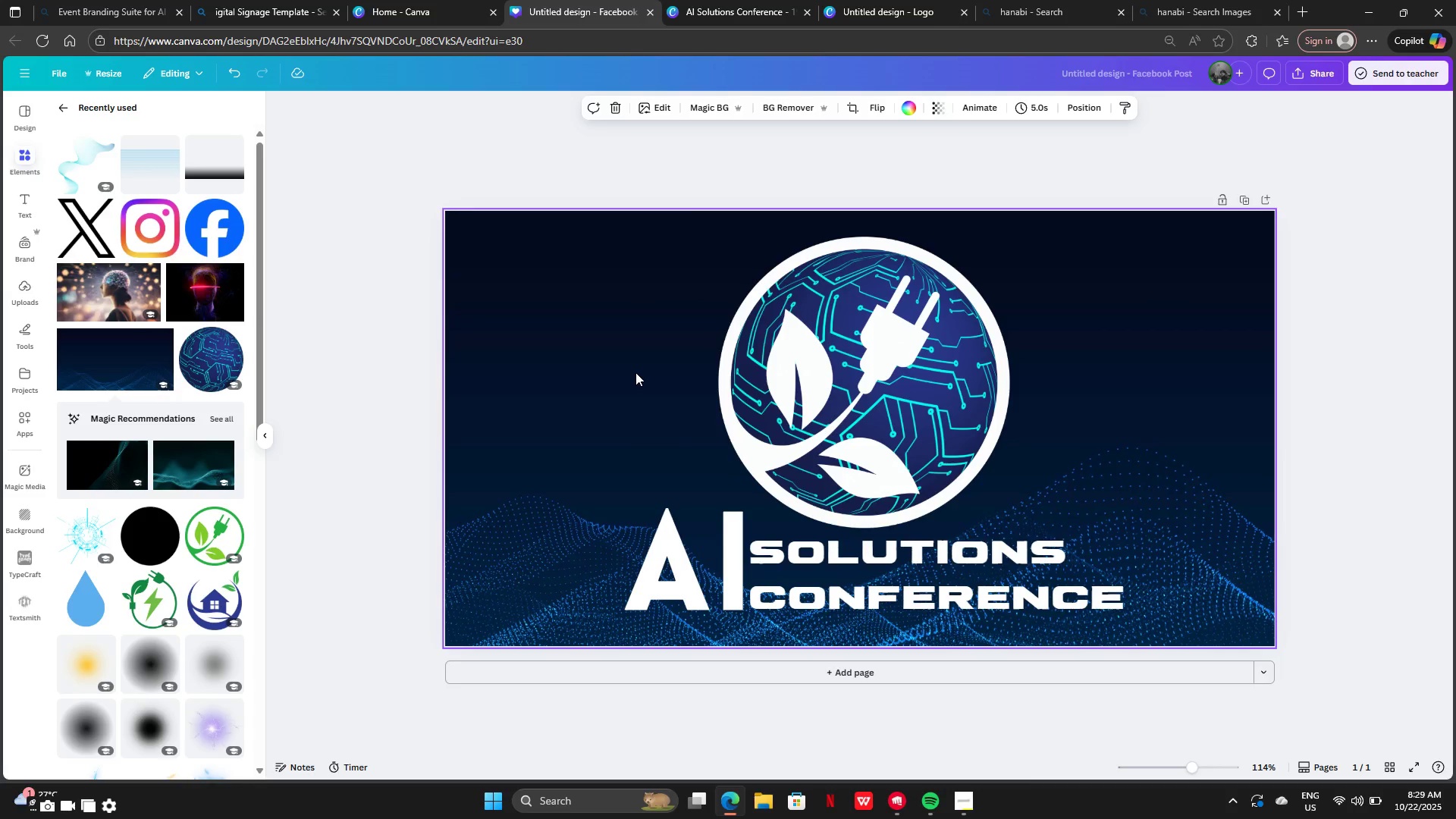 
right_click([635, 372])
 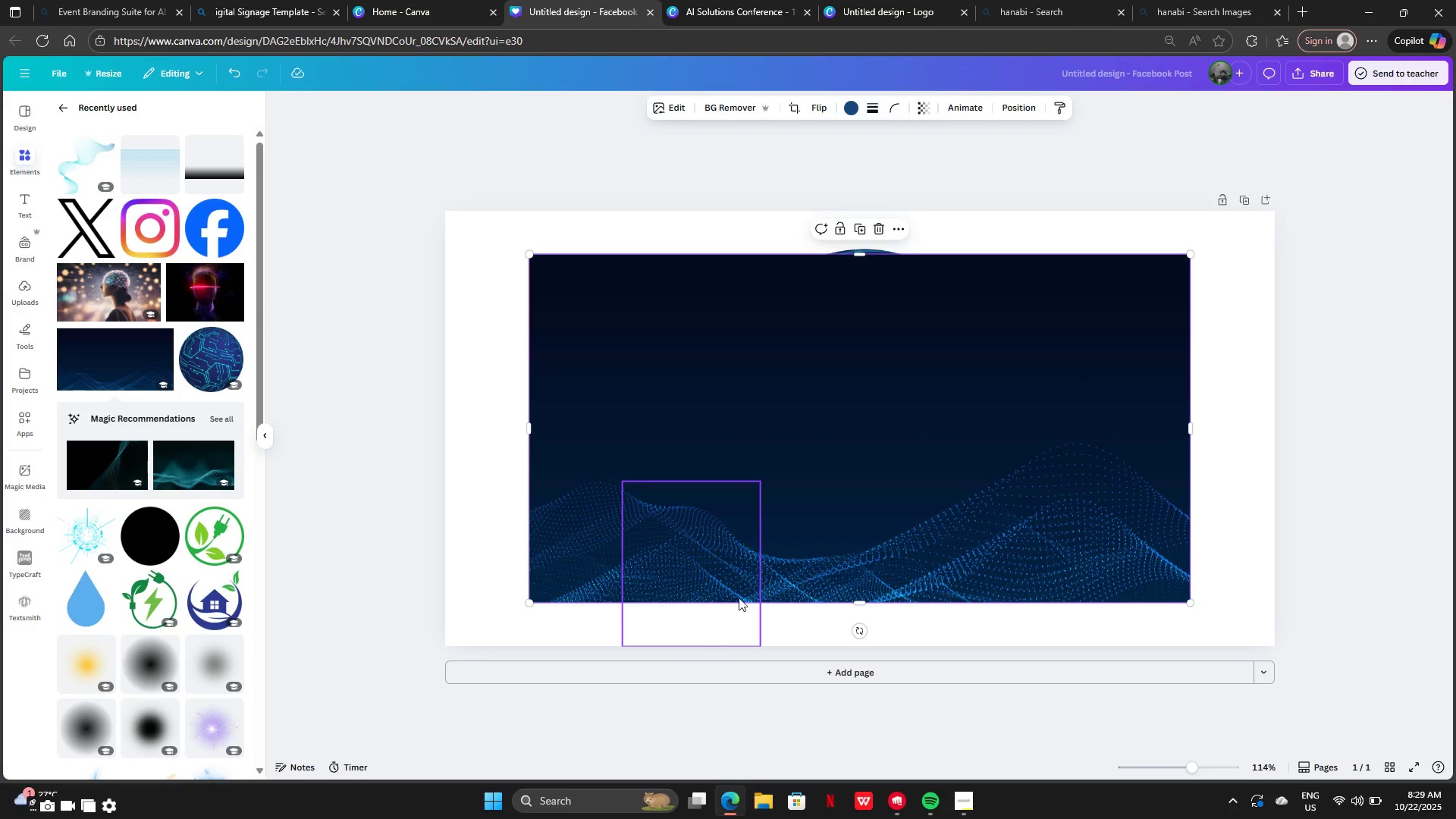 
left_click([827, 447])
 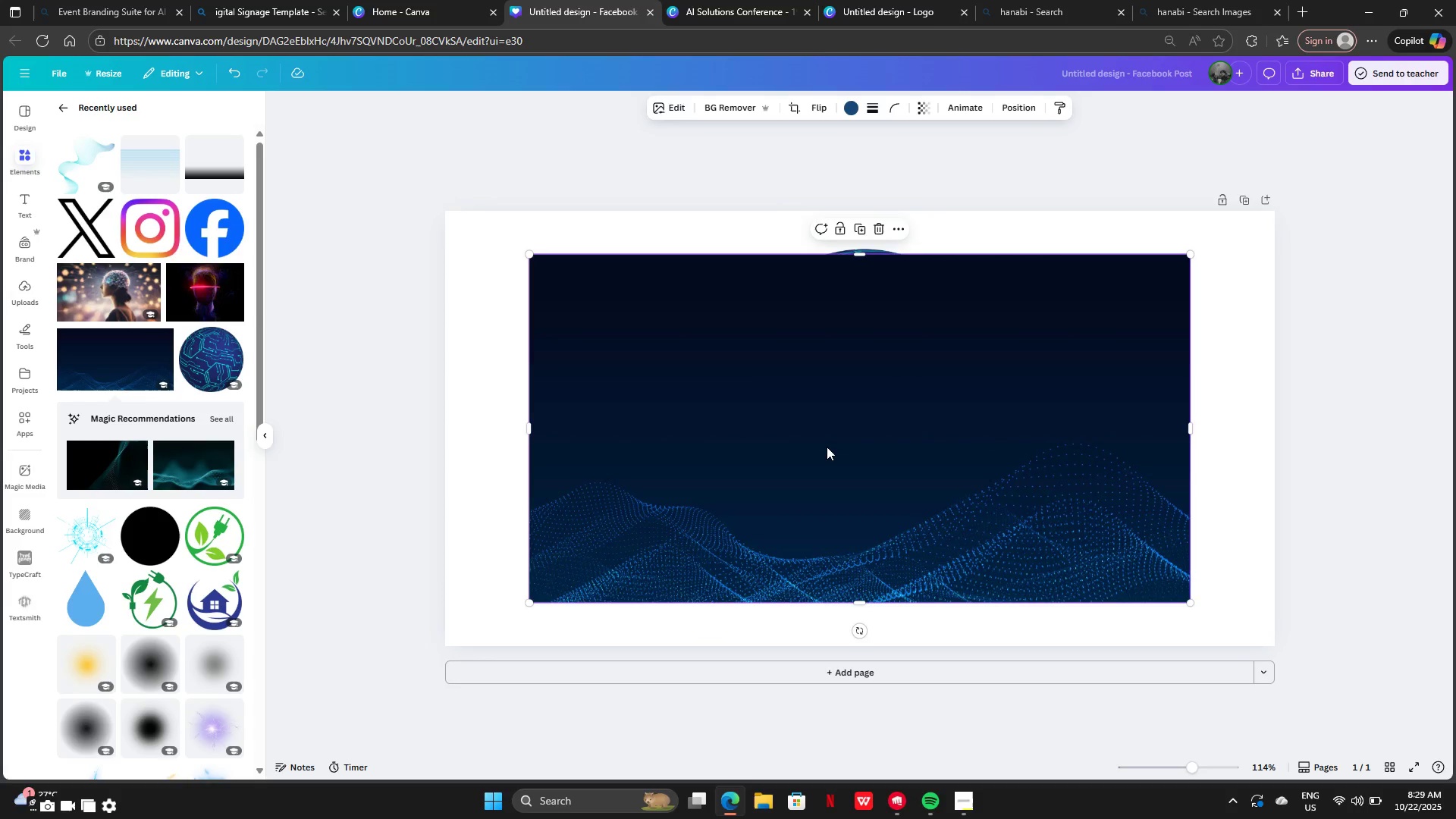 
key(Backspace)
 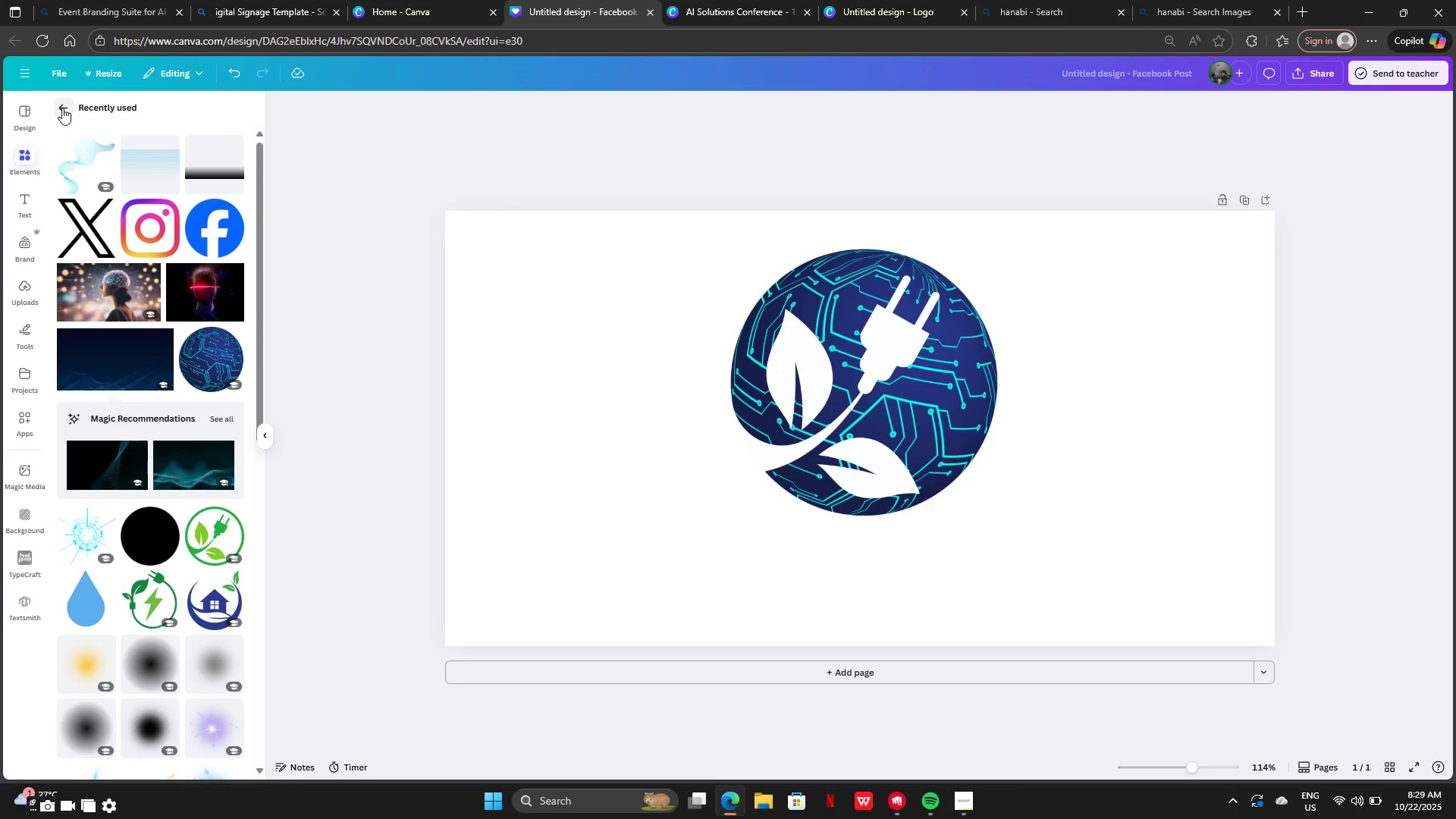 
wait(5.11)
 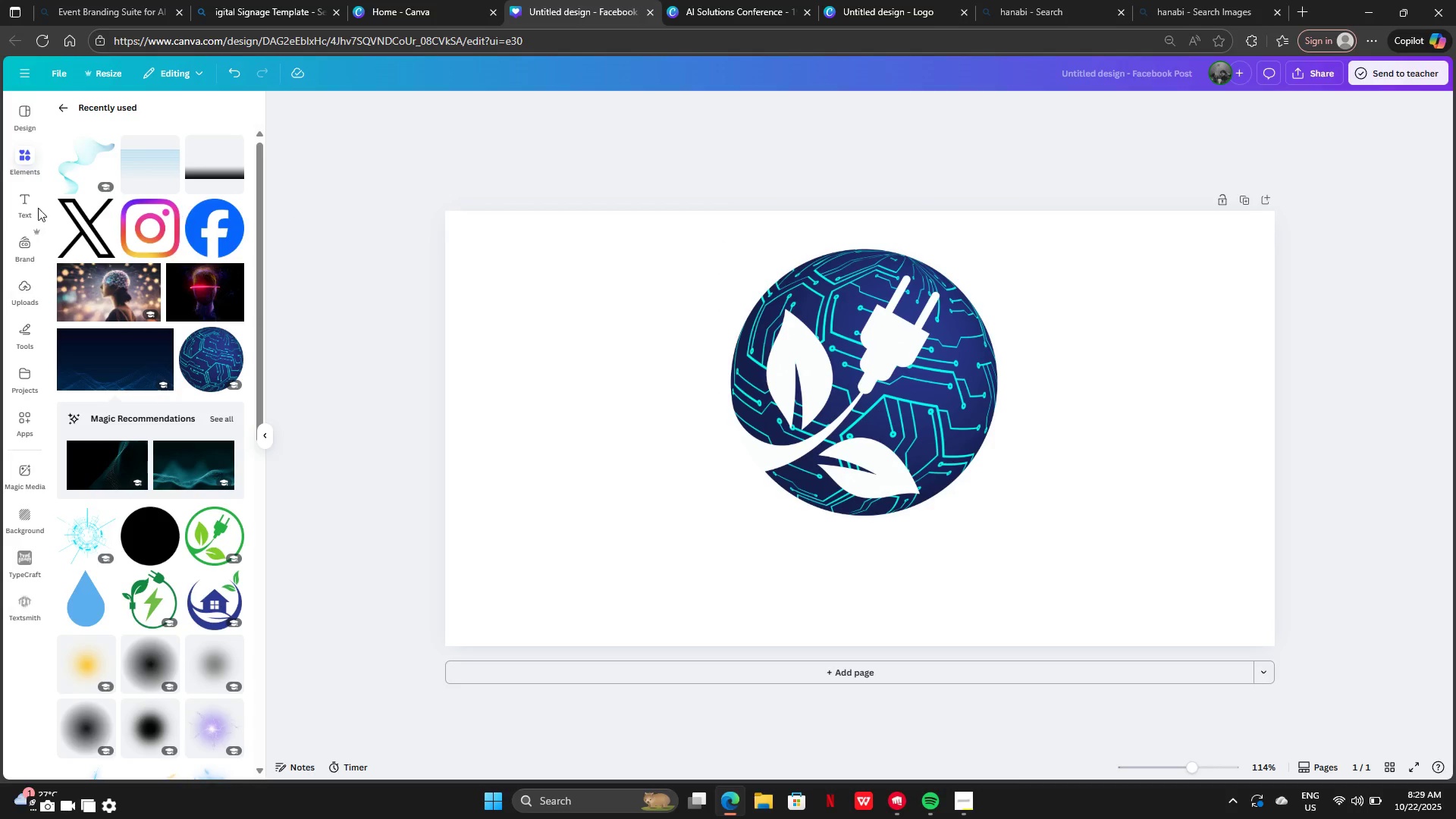 
left_click([167, 334])
 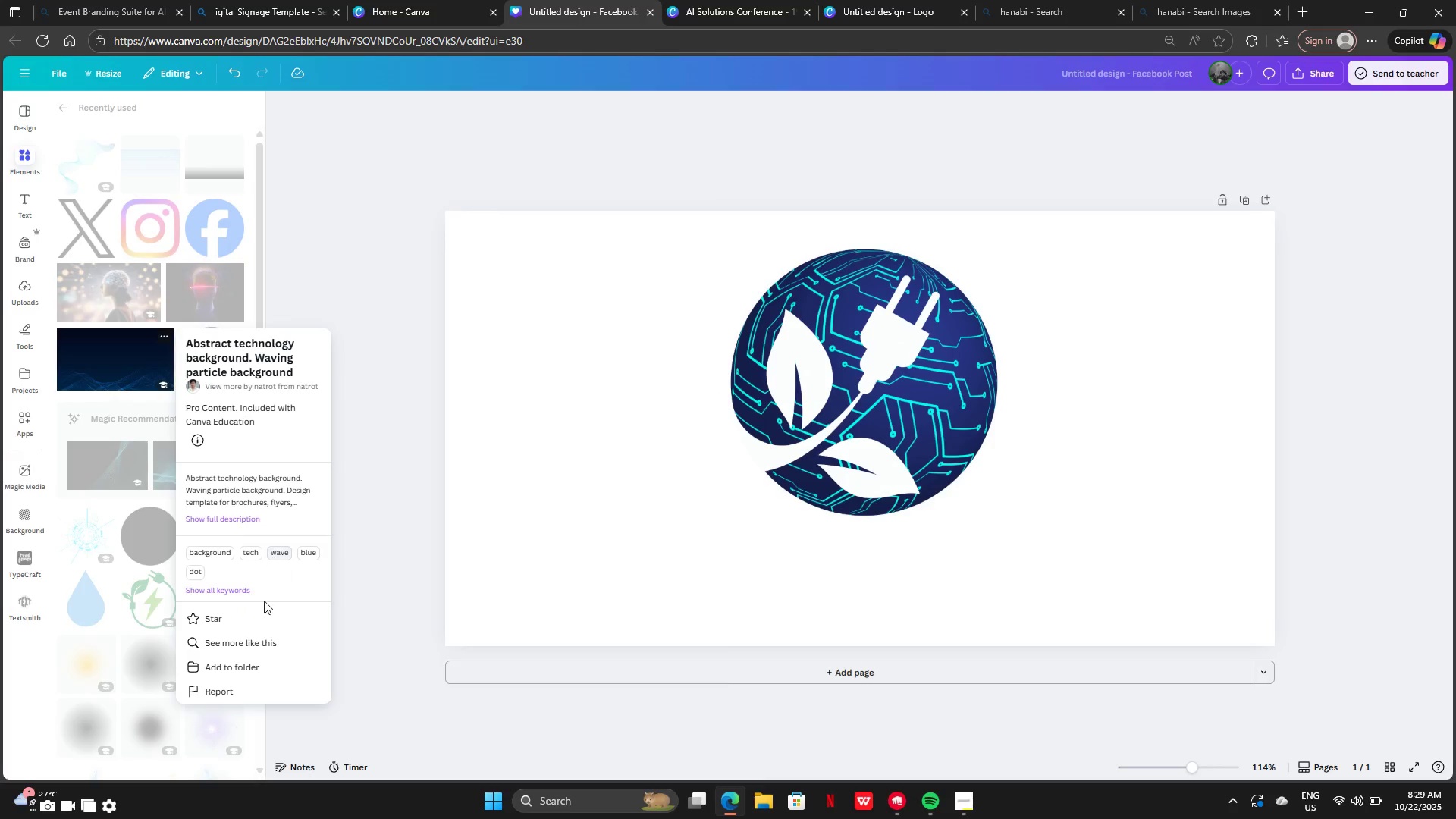 
left_click([256, 648])
 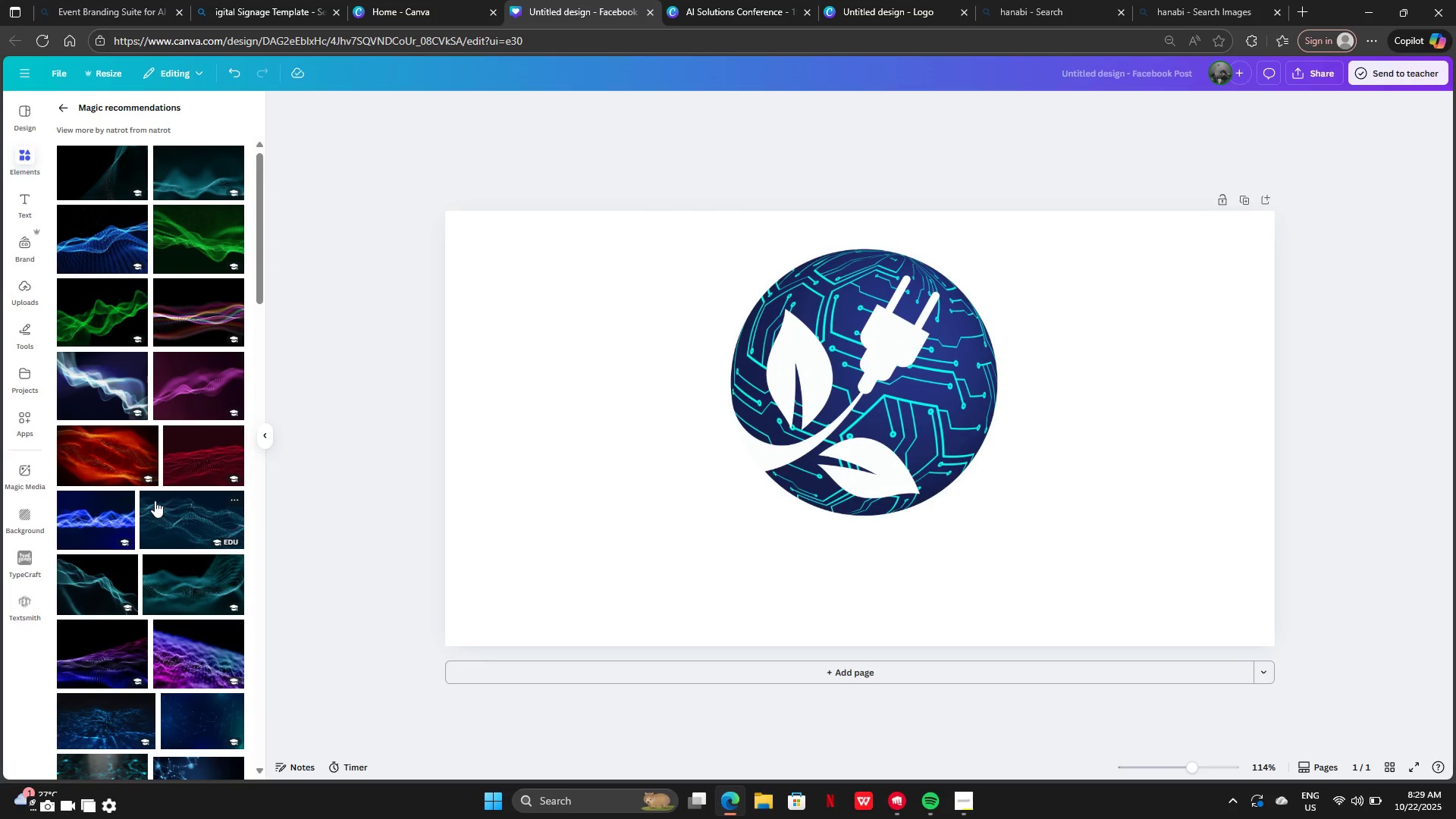 
scroll: coordinate [152, 517], scroll_direction: down, amount: 15.0
 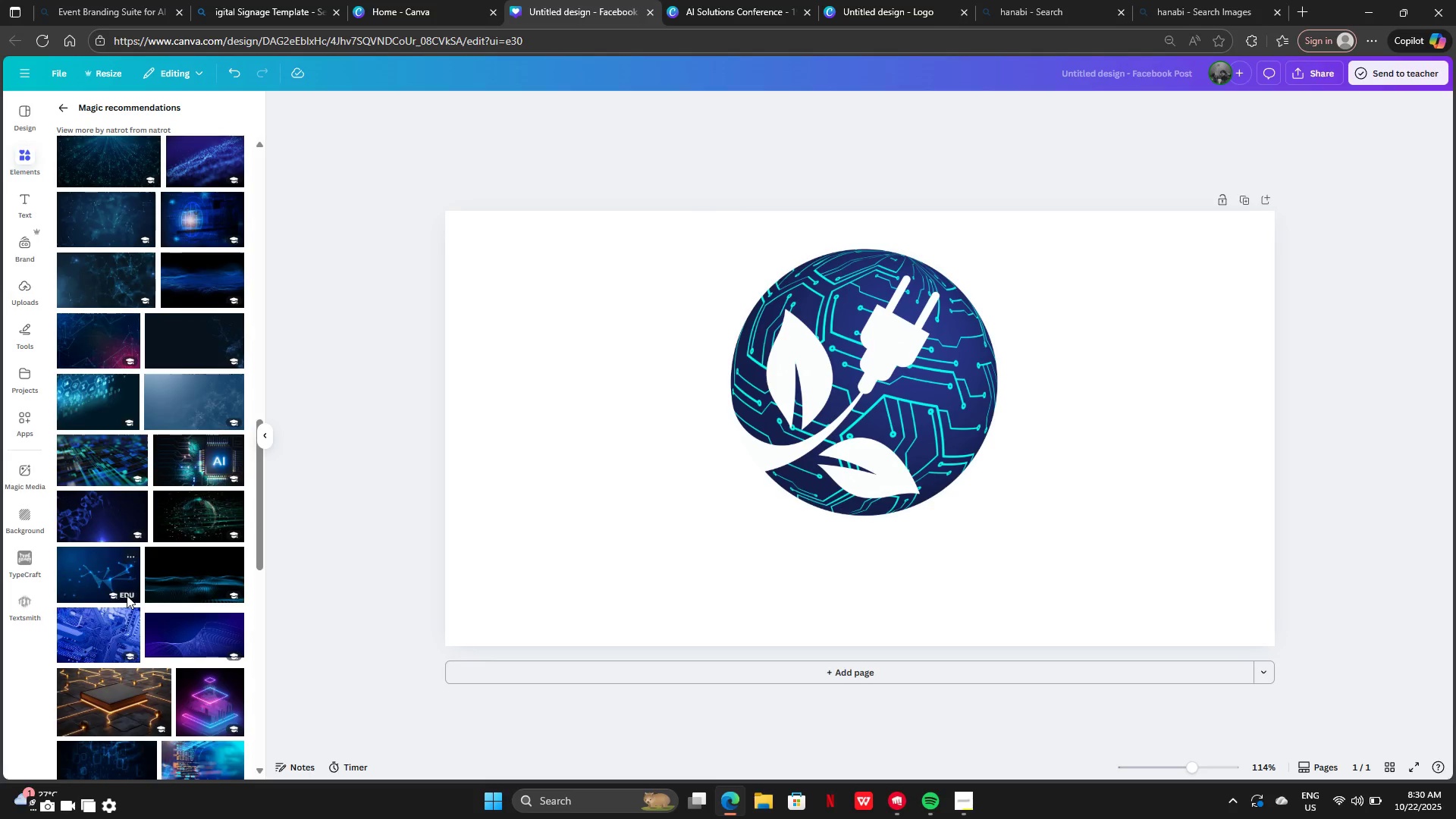 
scroll: coordinate [127, 595], scroll_direction: down, amount: 3.0
 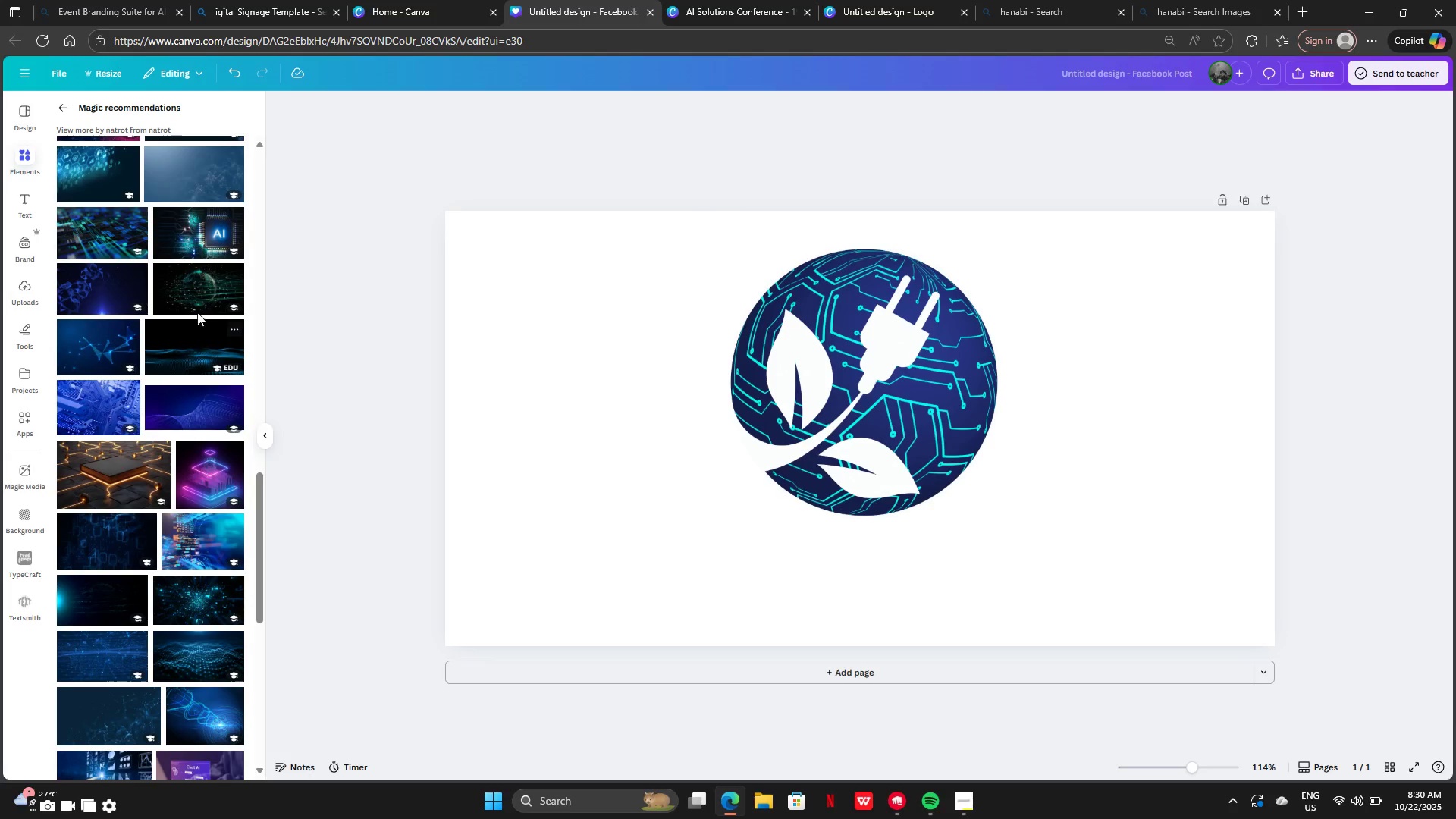 
wait(6.86)
 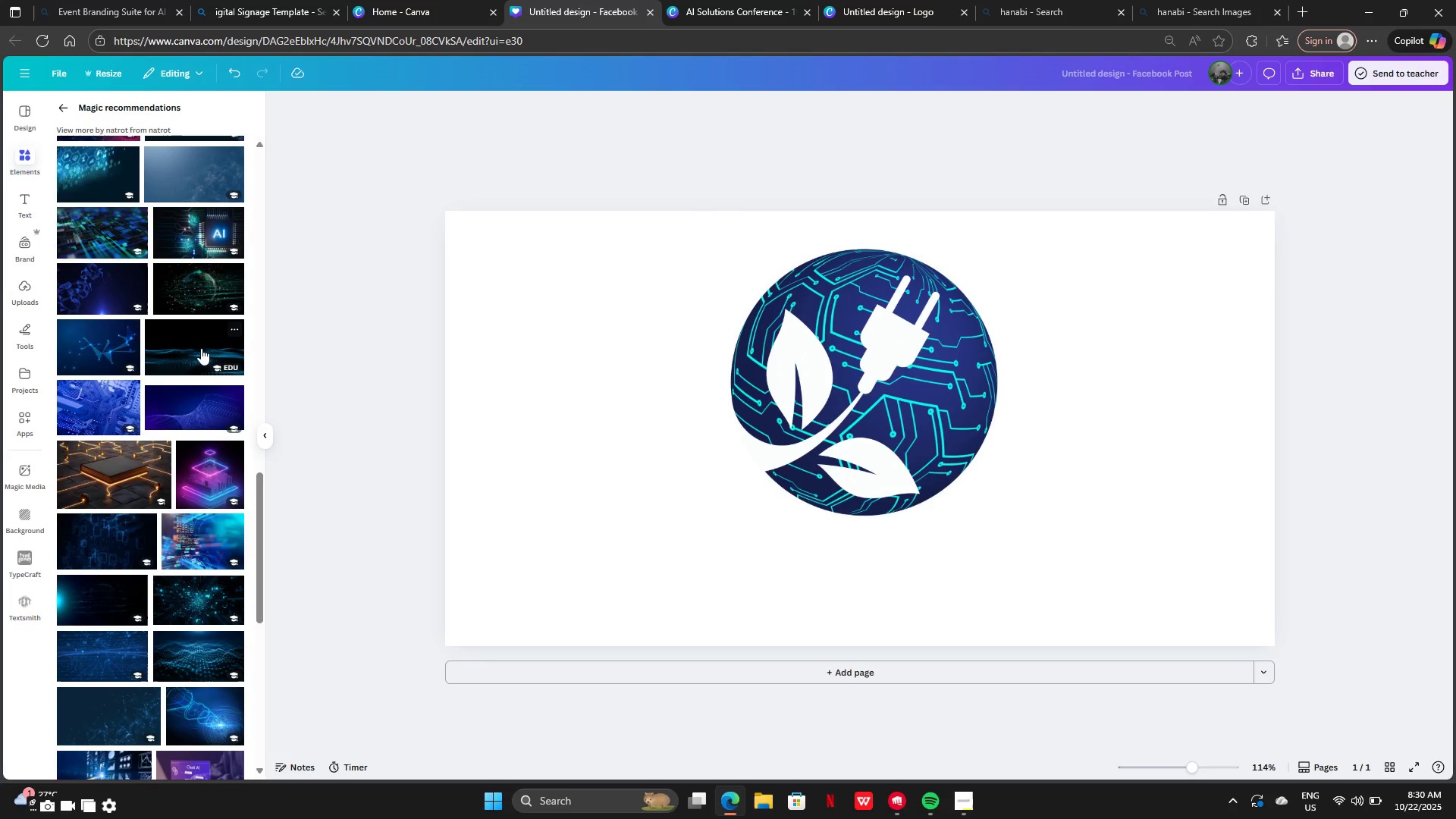 
right_click([626, 410])
 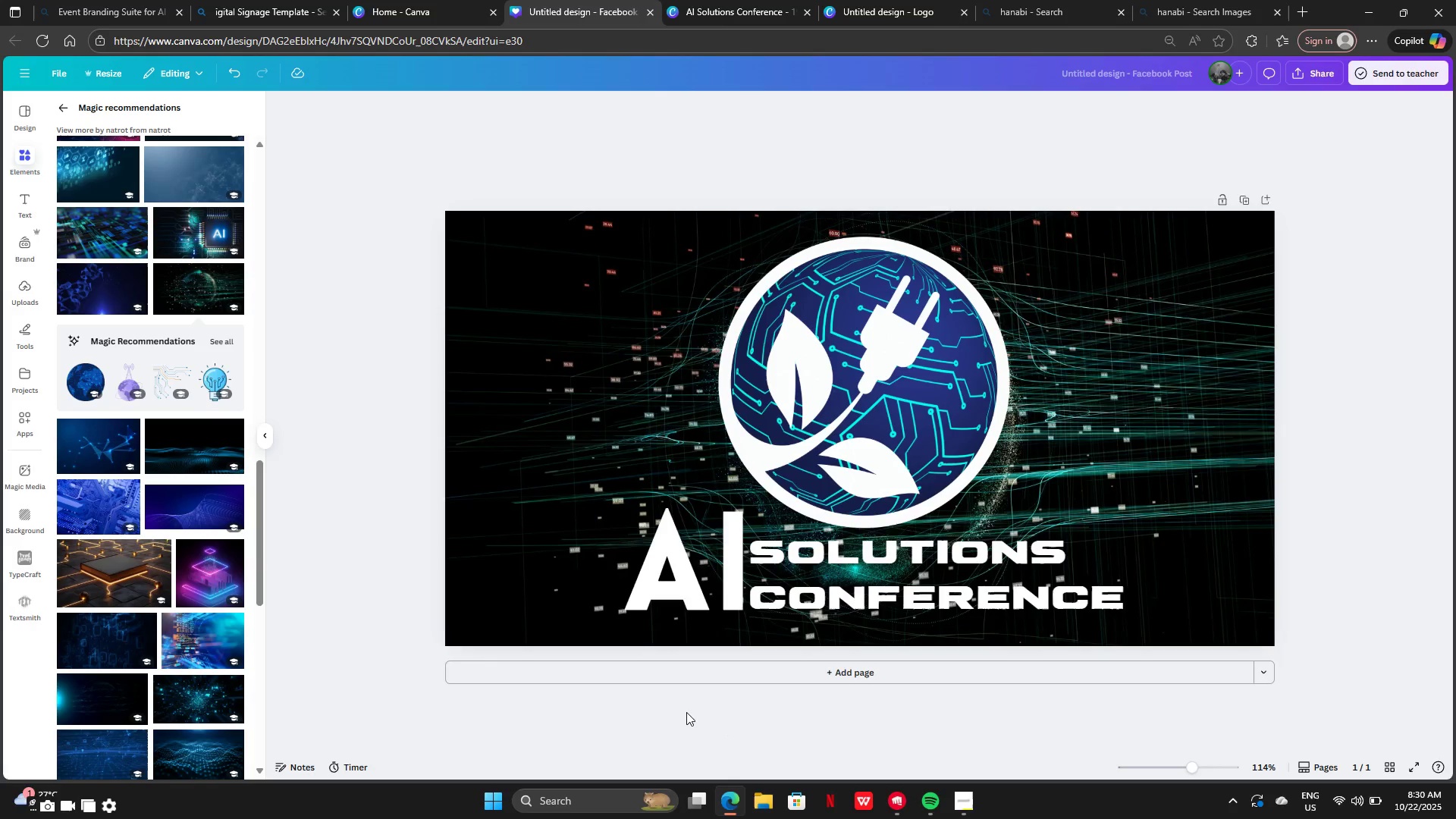 
key(Control+Z)
 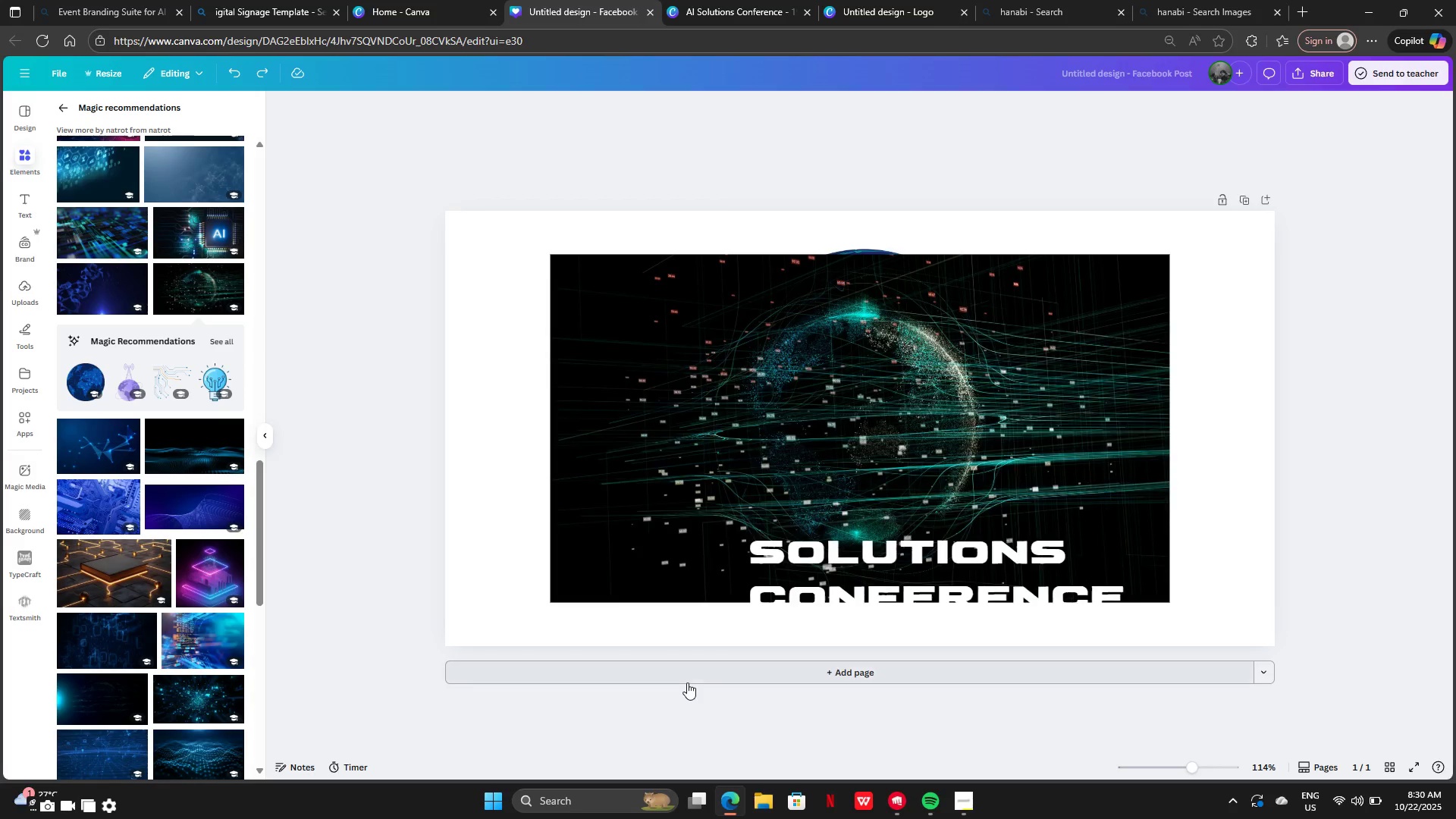 
key(Control+Z)
 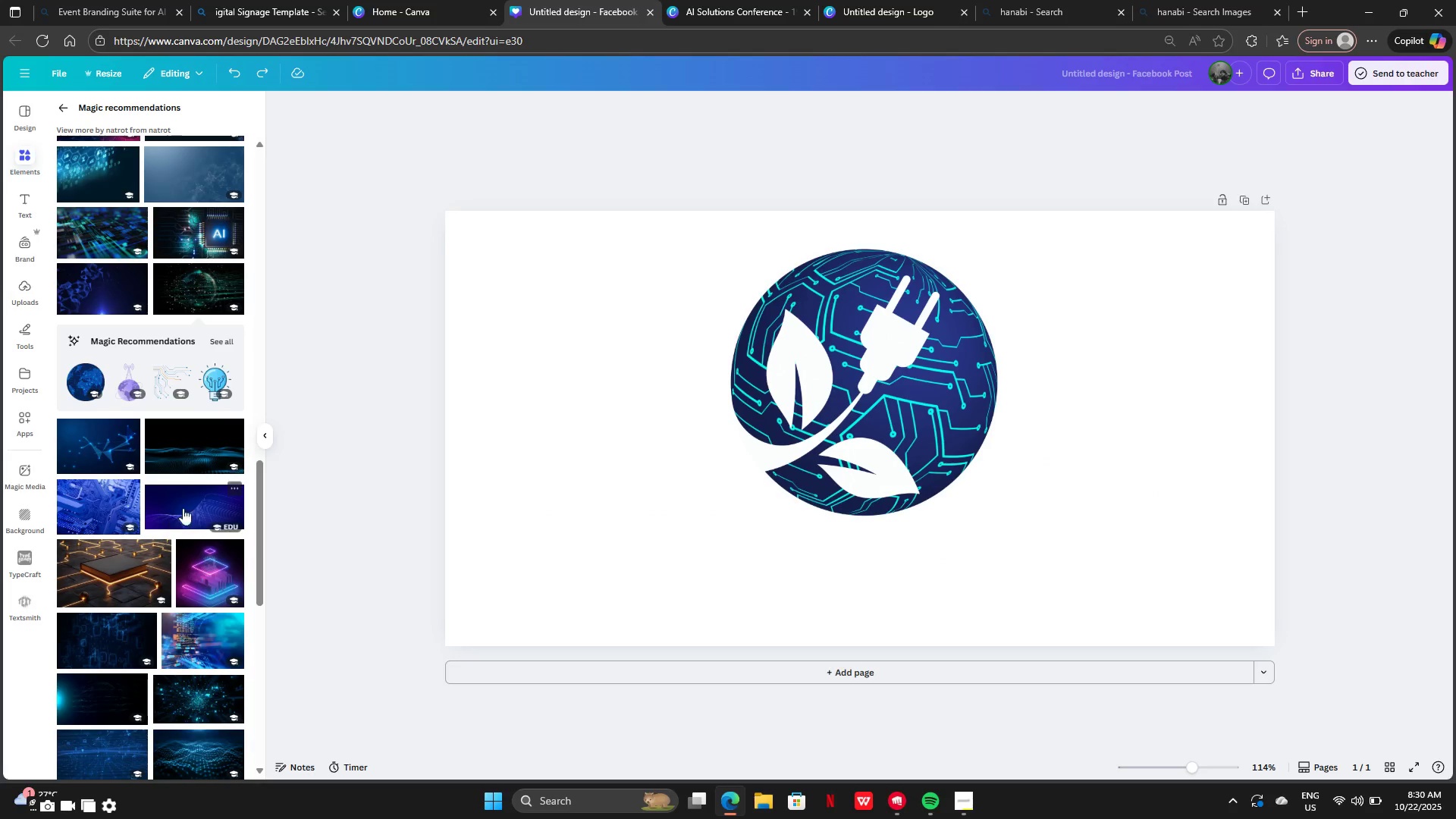 
left_click([190, 502])
 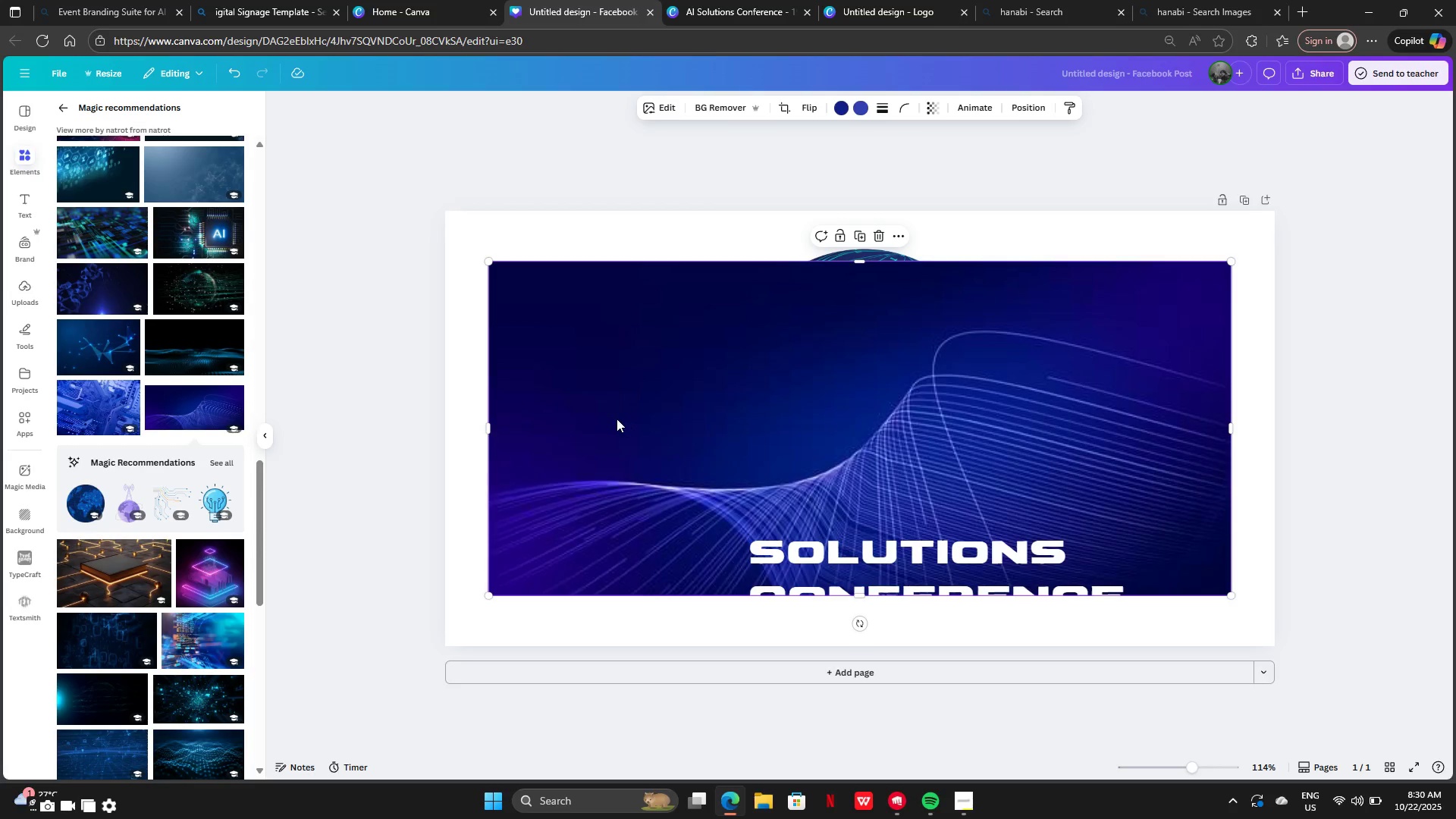 
right_click([617, 419])
 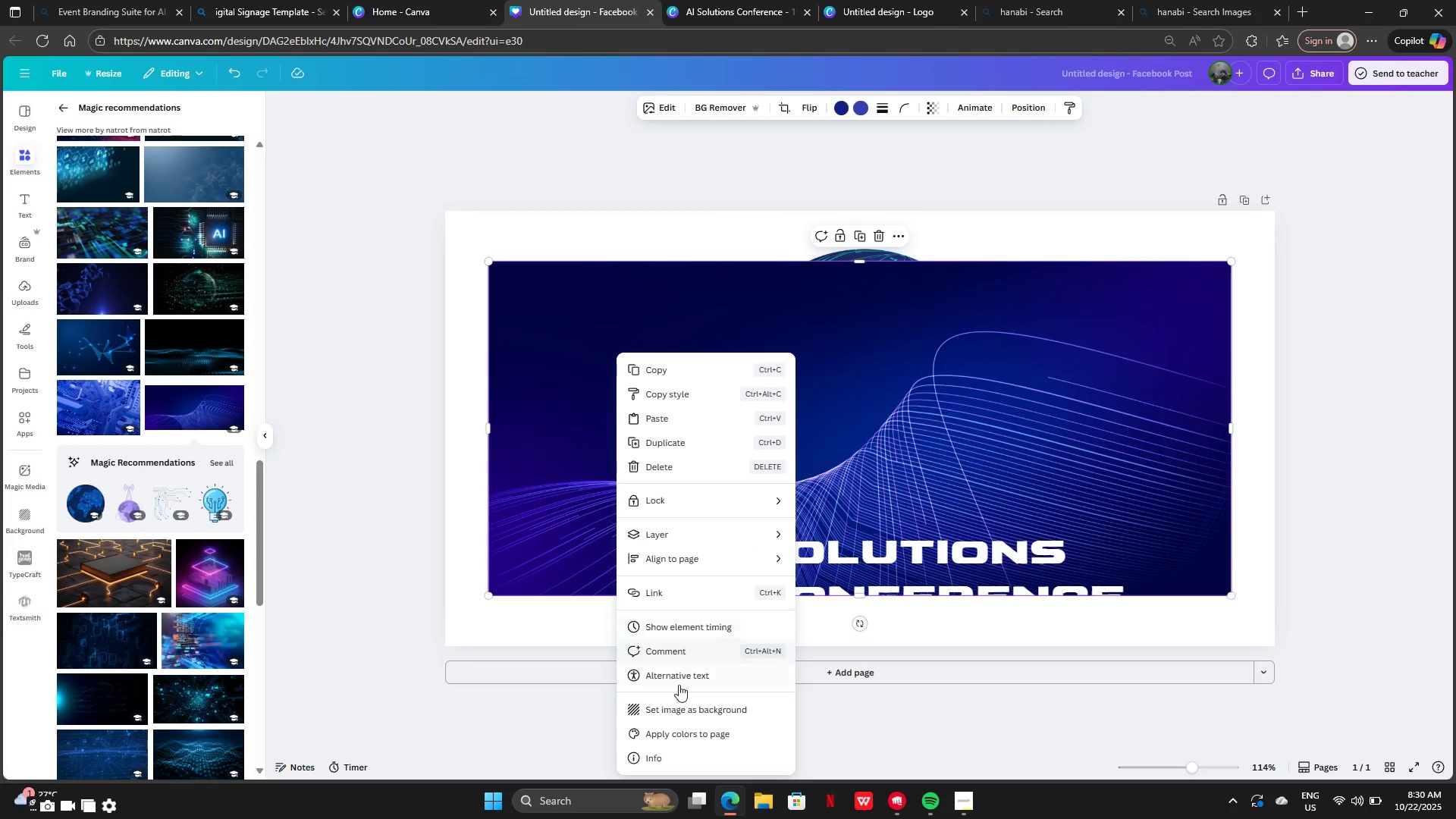 
left_click([681, 709])
 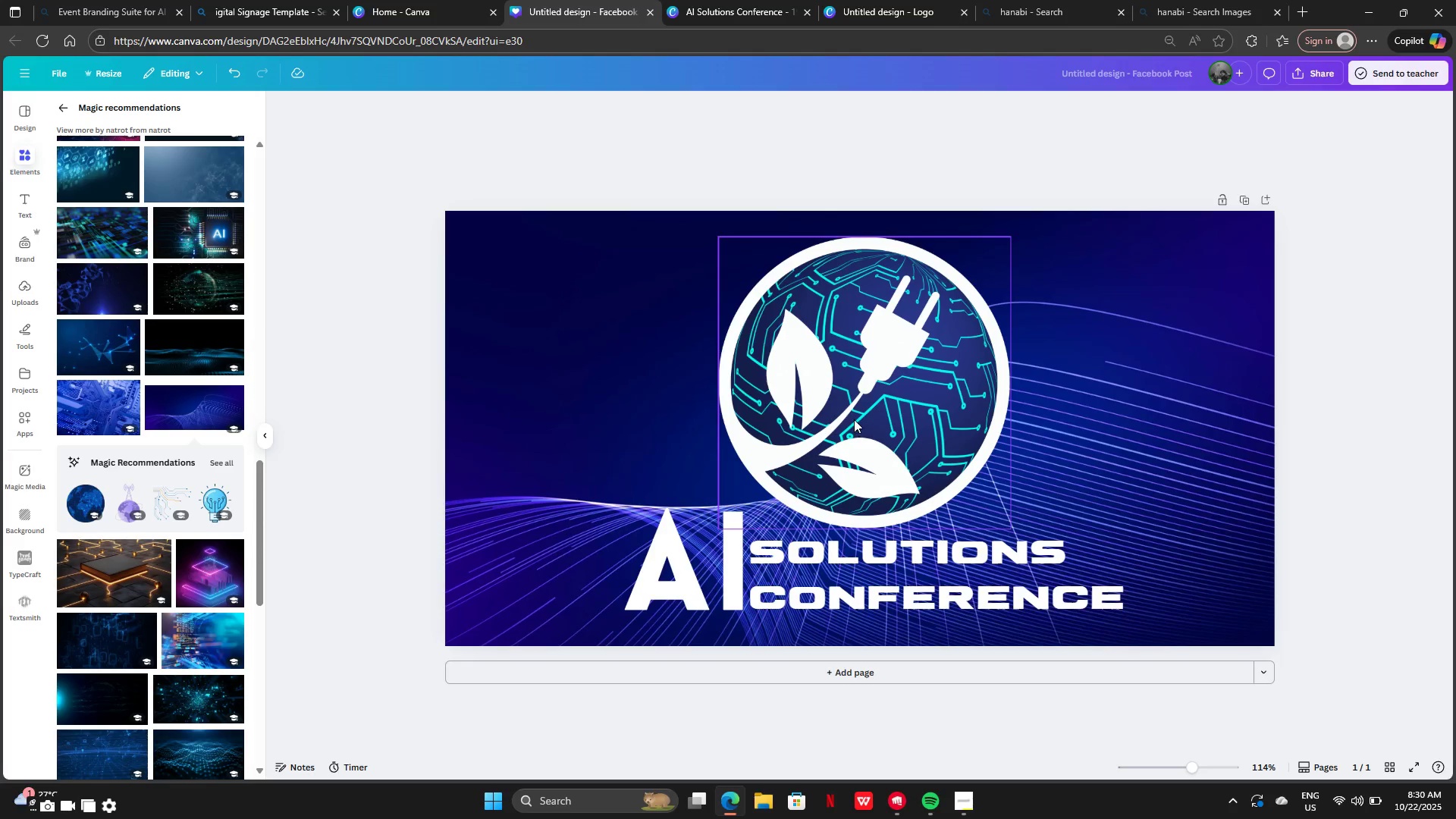 
left_click([854, 419])
 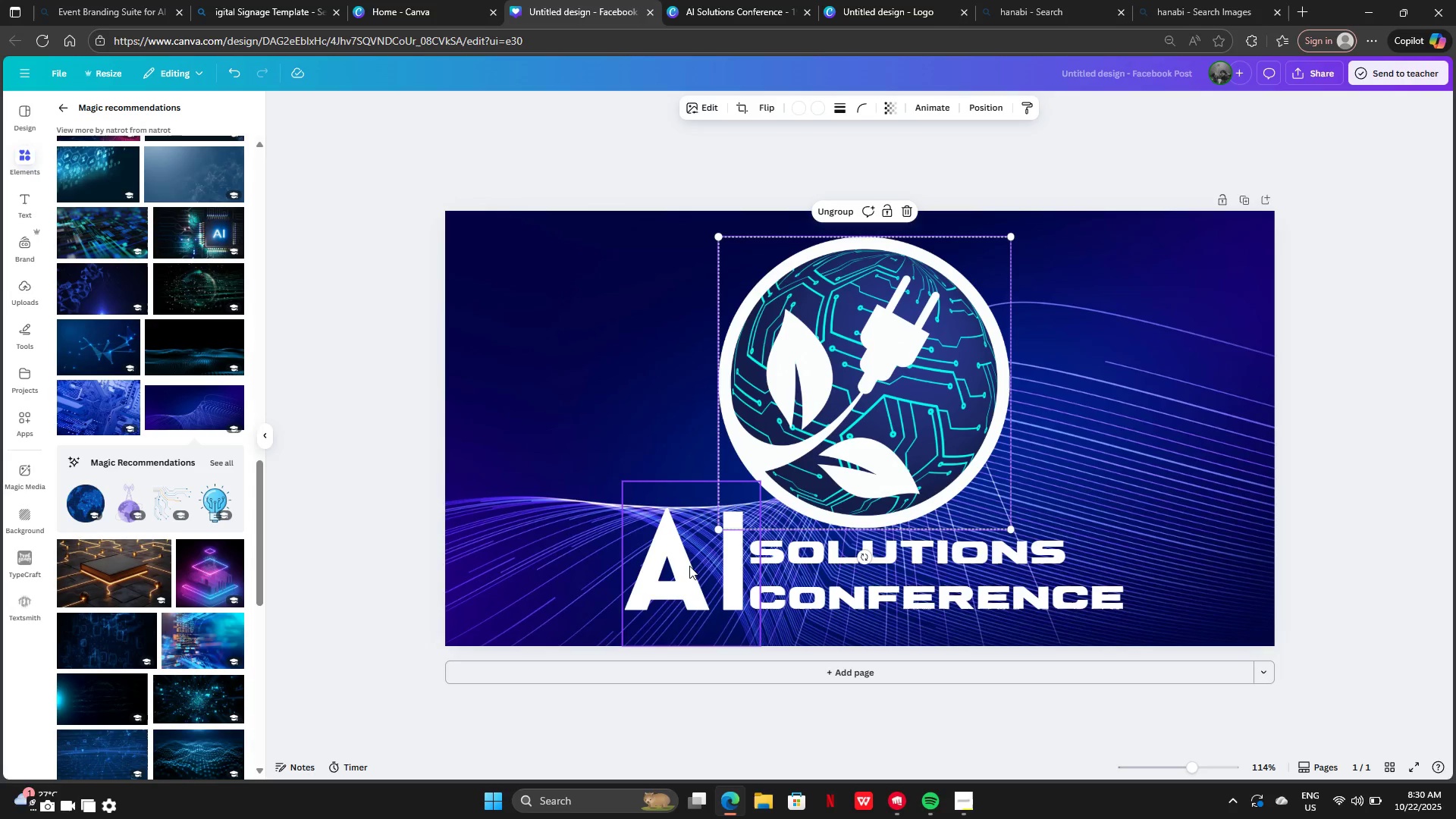 
wait(5.52)
 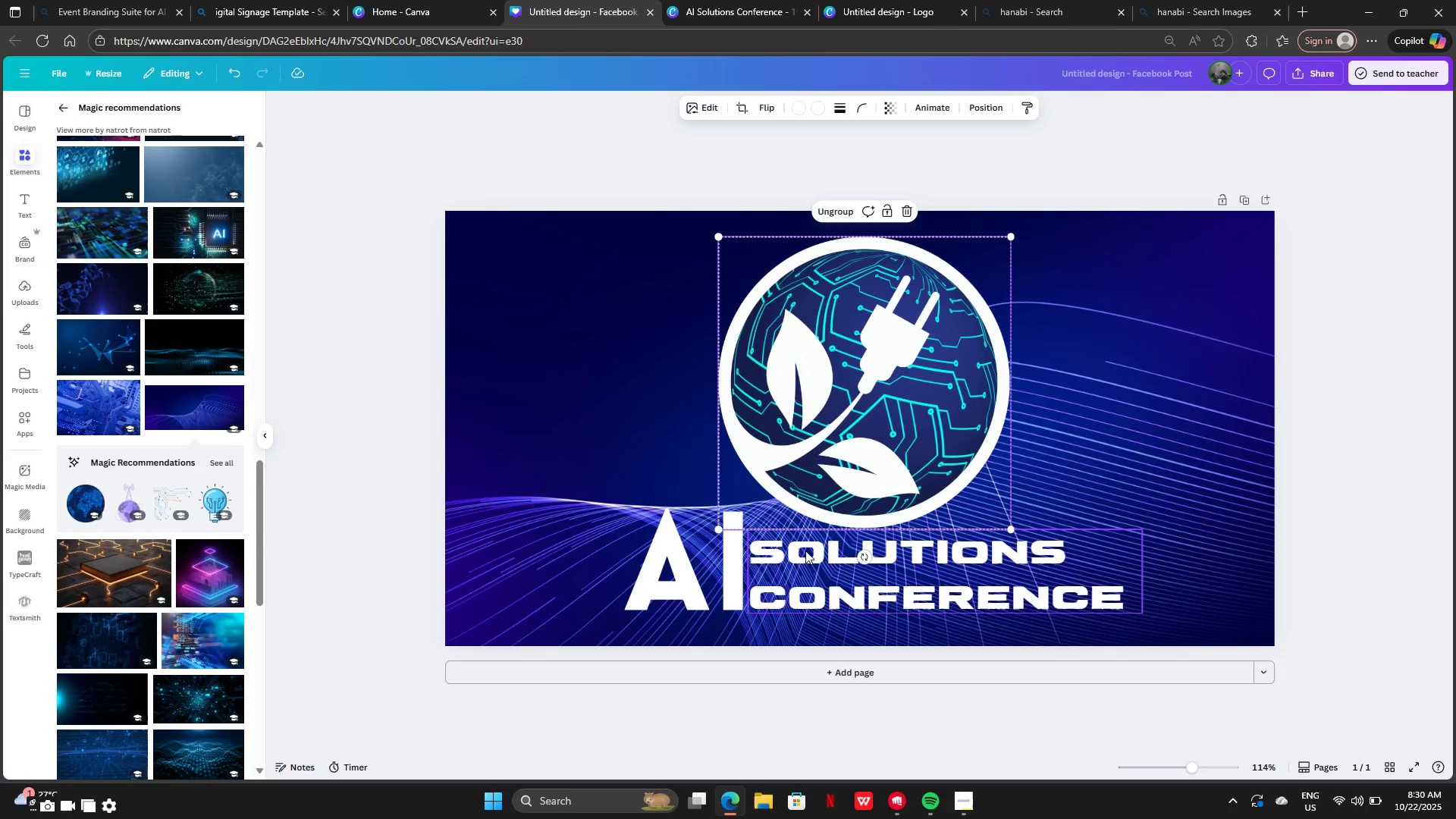 
left_click_drag(start_coordinate=[689, 566], to_coordinate=[690, 570])
 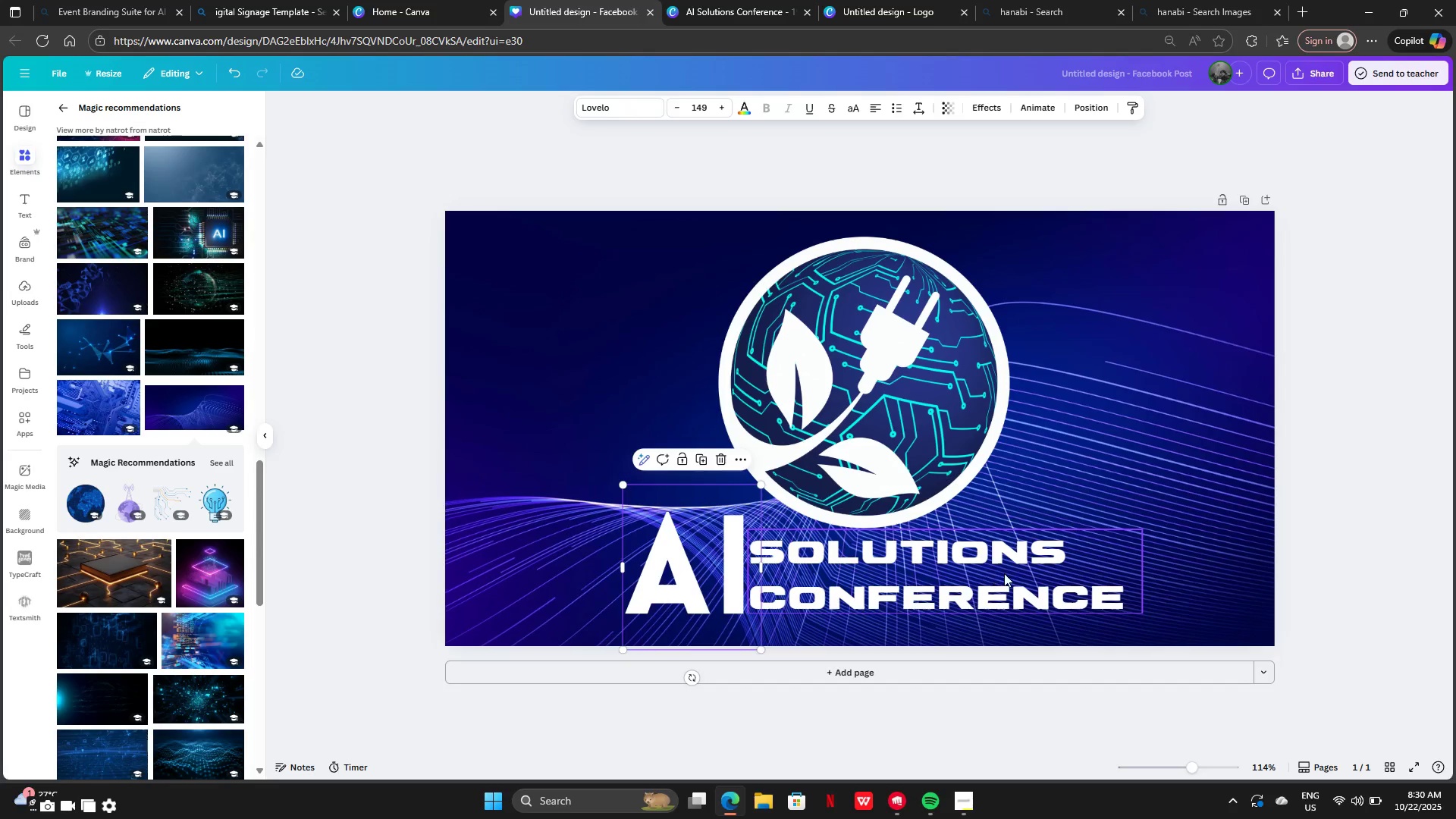 
left_click([1004, 573])
 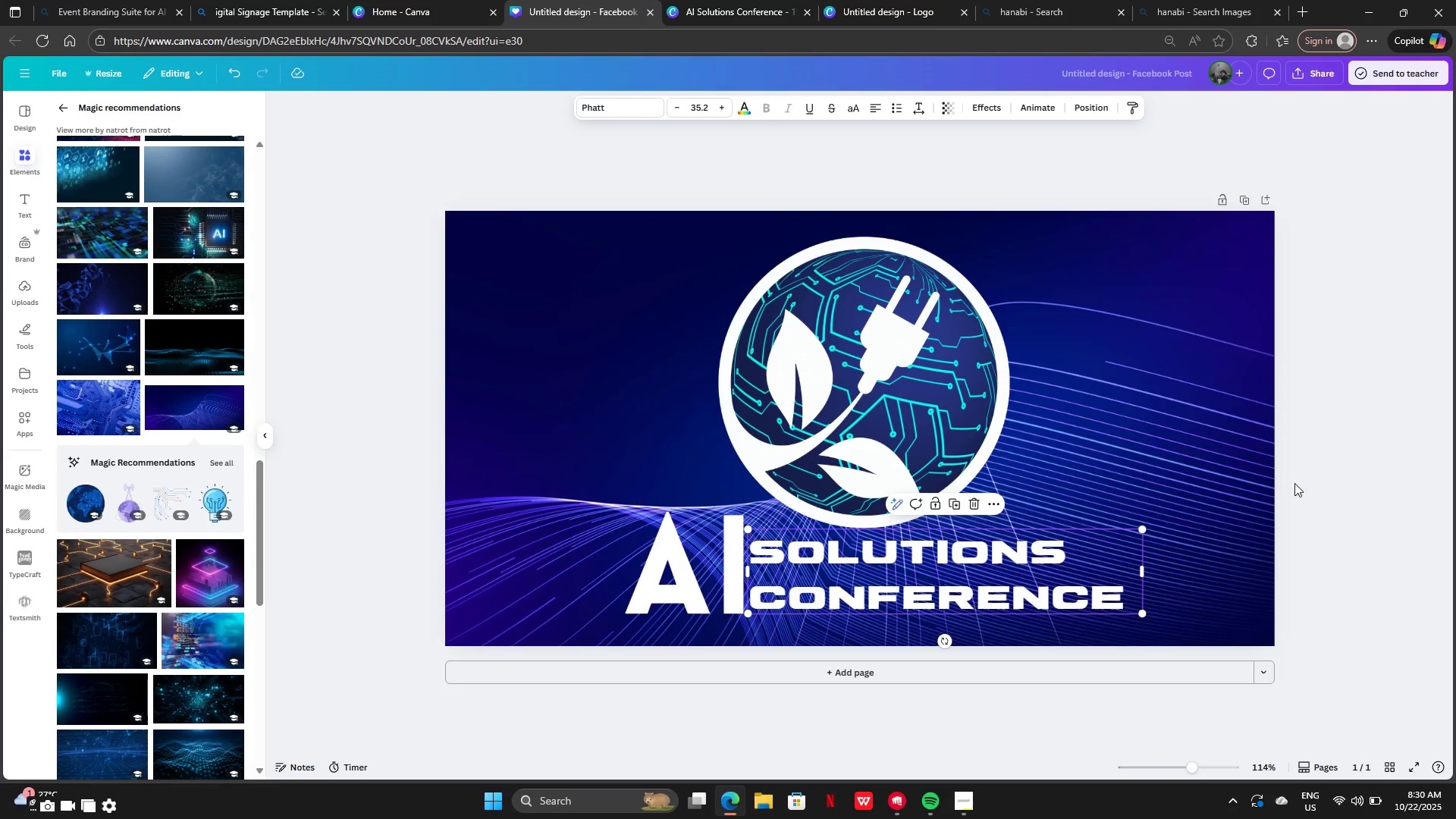 
left_click([1295, 483])
 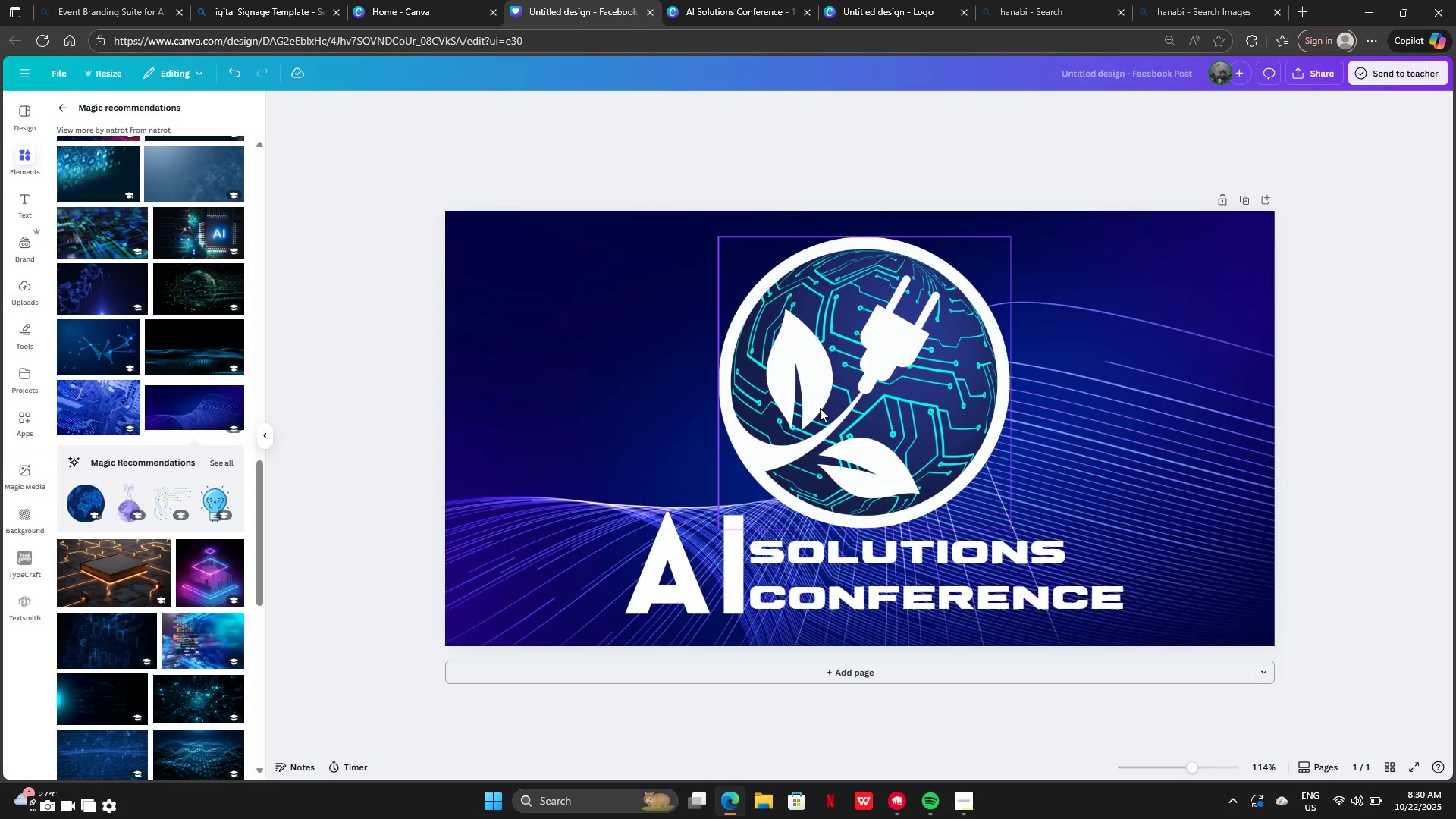 
wait(5.64)
 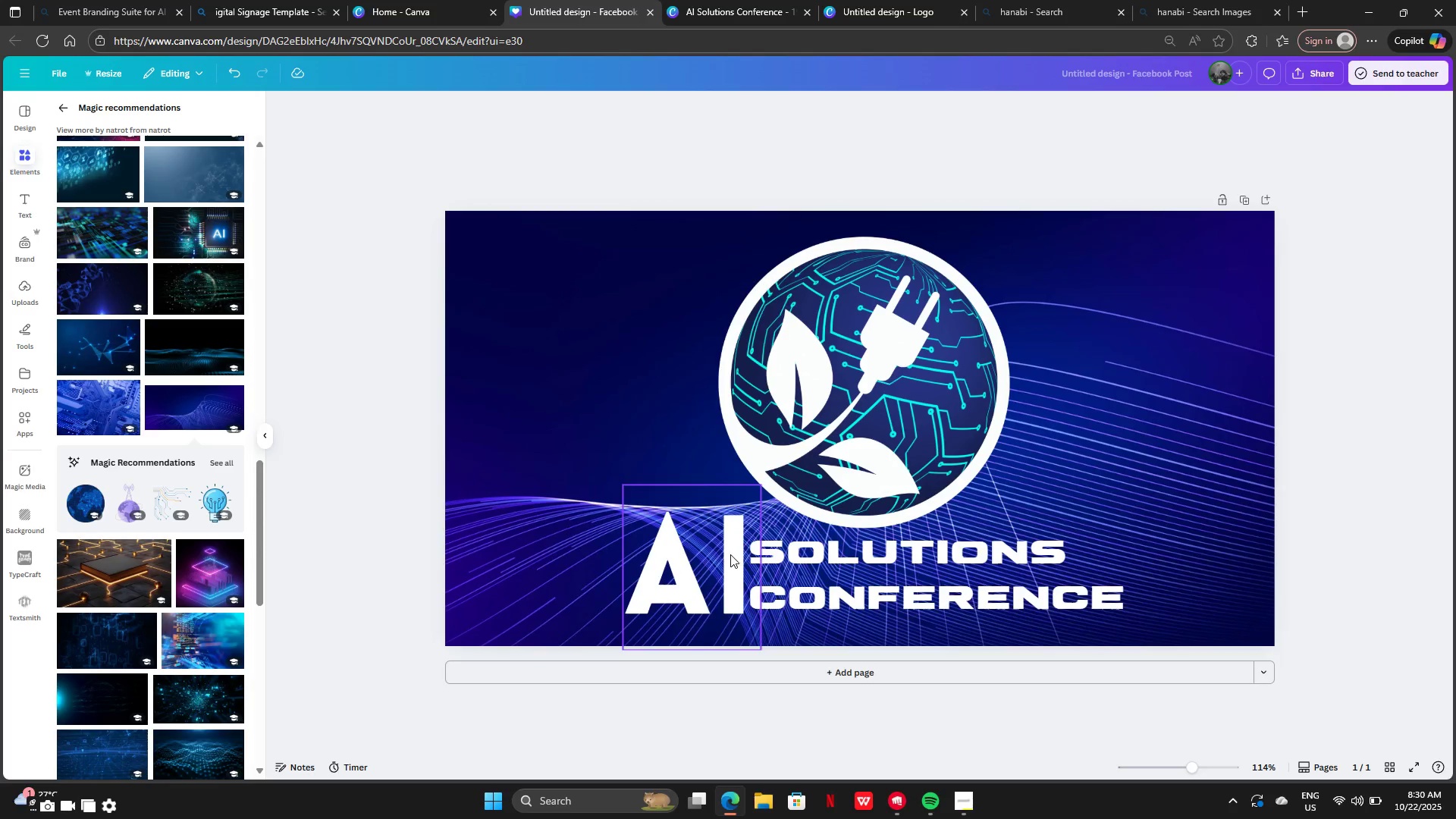 
left_click([830, 422])
 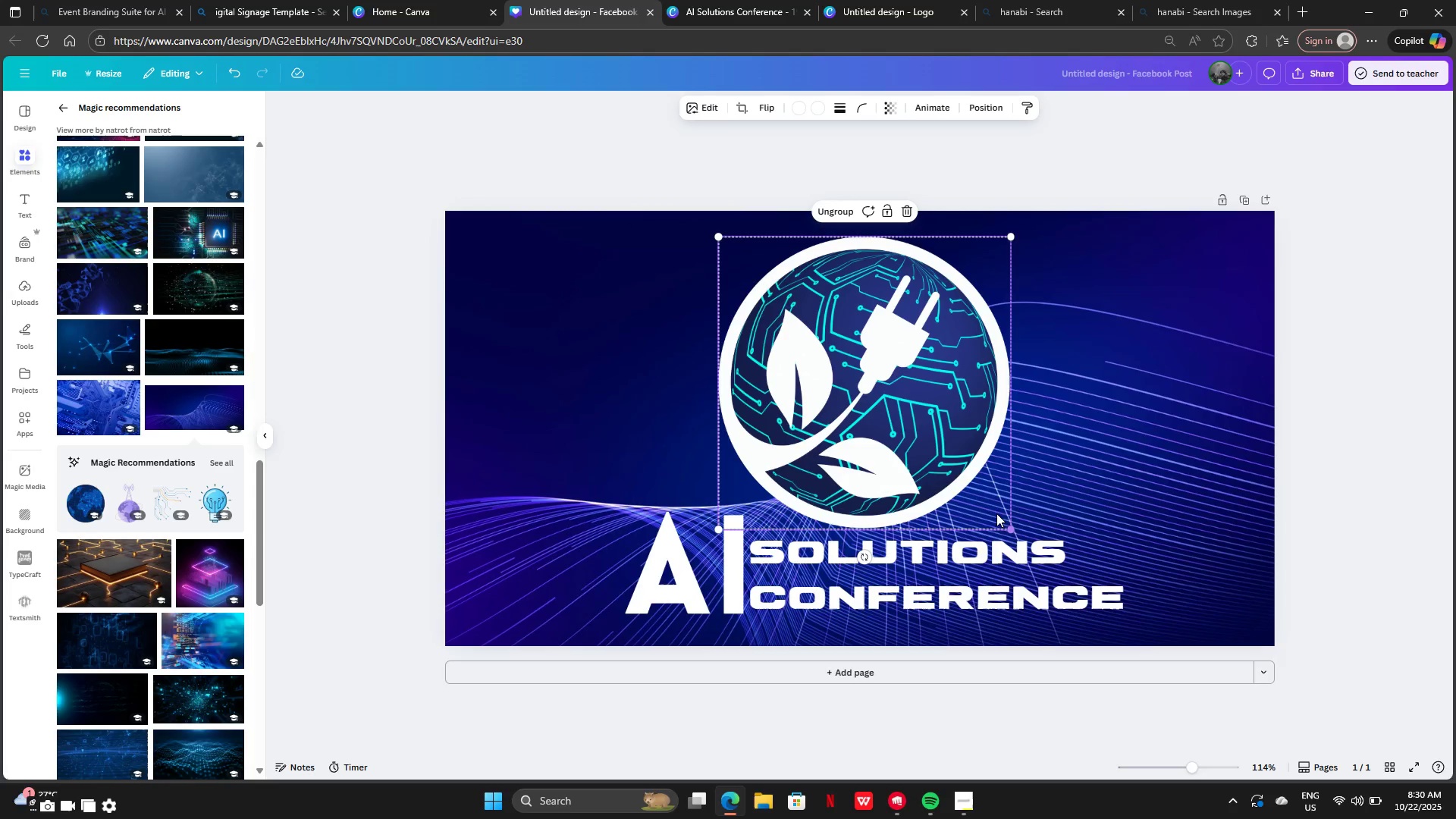 
left_click_drag(start_coordinate=[943, 446], to_coordinate=[947, 445])
 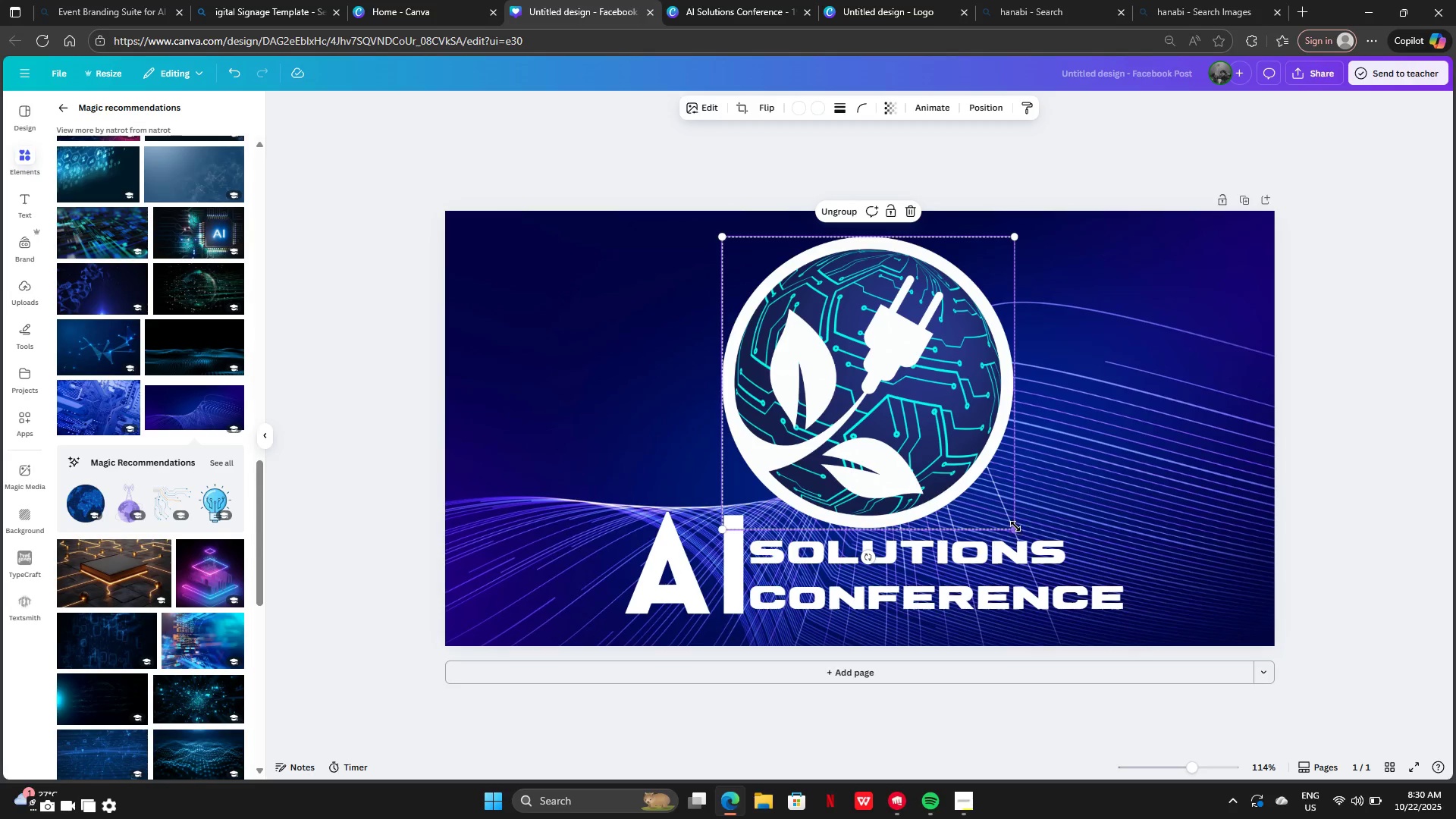 
left_click_drag(start_coordinate=[1015, 526], to_coordinate=[942, 423])
 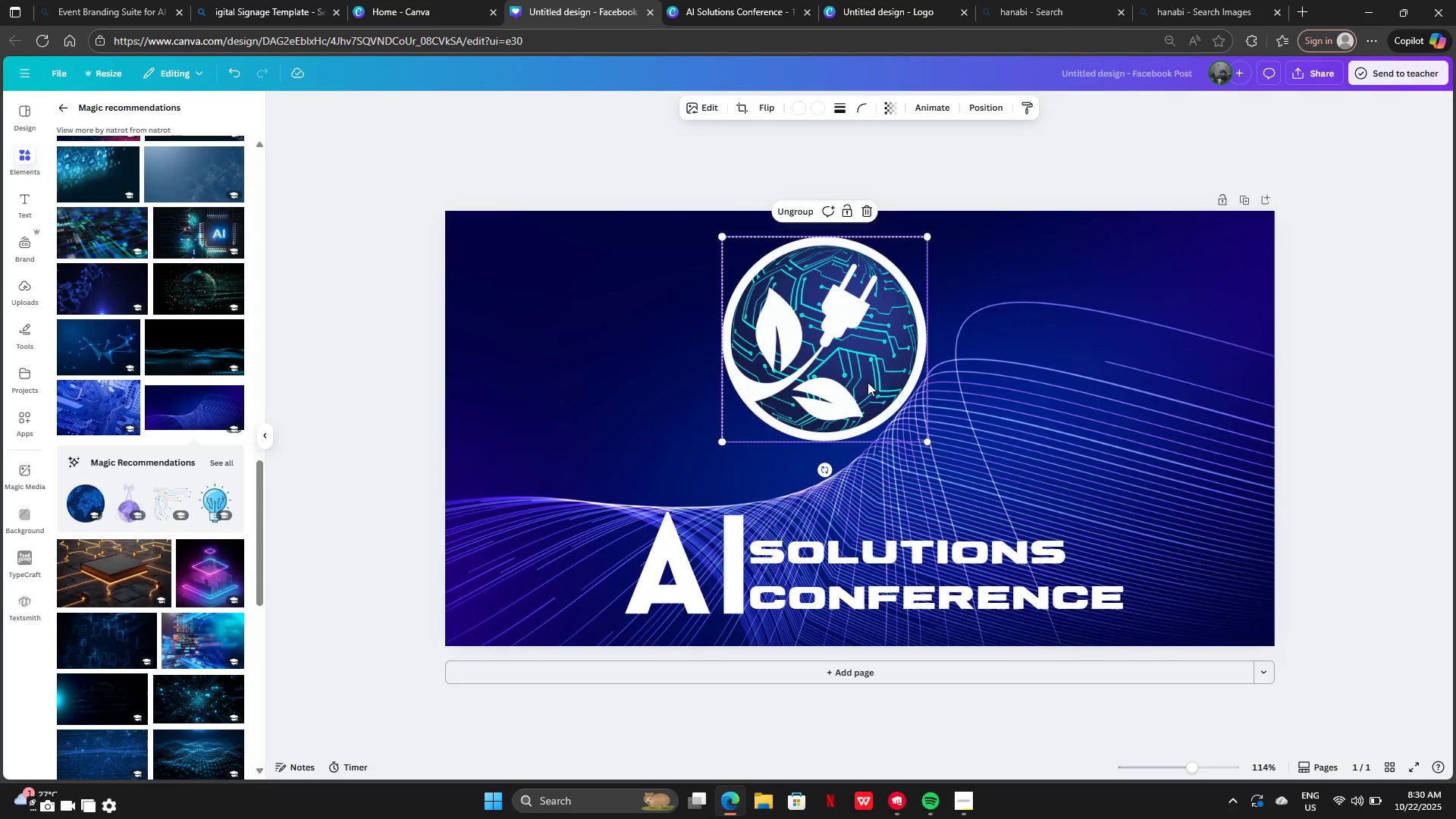 
left_click_drag(start_coordinate=[873, 382], to_coordinate=[627, 378])
 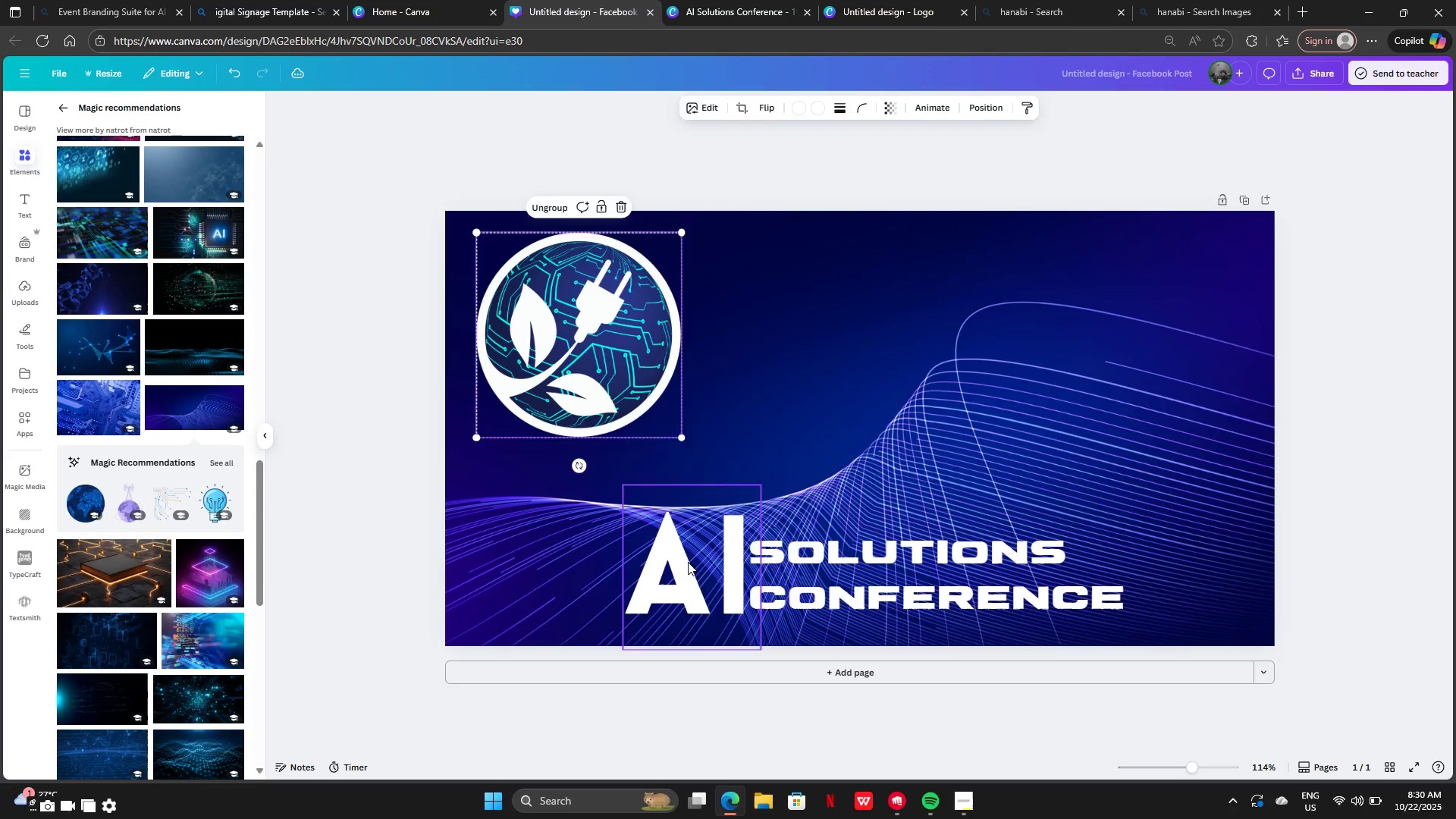 
left_click_drag(start_coordinate=[688, 562], to_coordinate=[770, 340])
 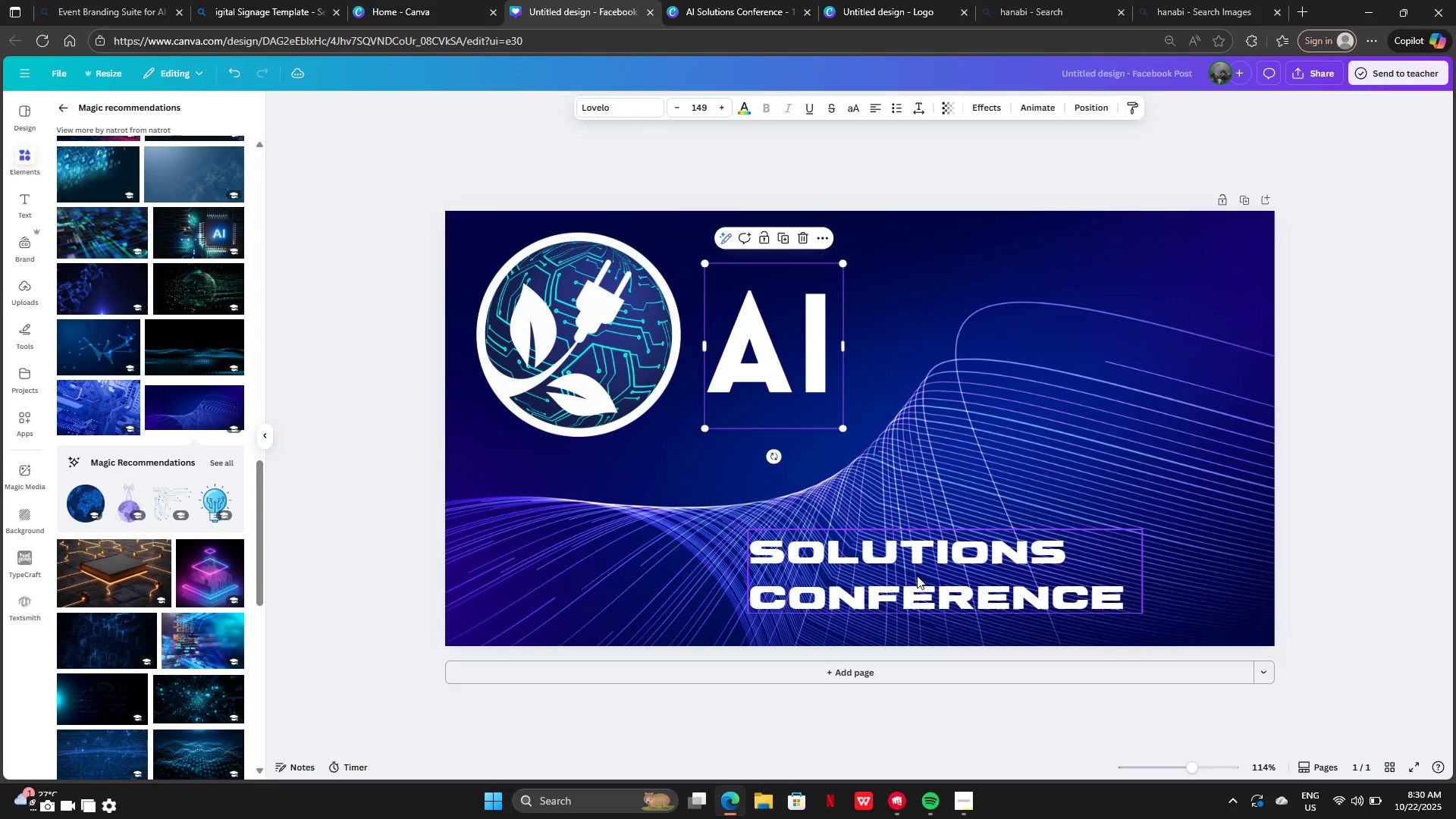 
left_click_drag(start_coordinate=[917, 576], to_coordinate=[1012, 353])
 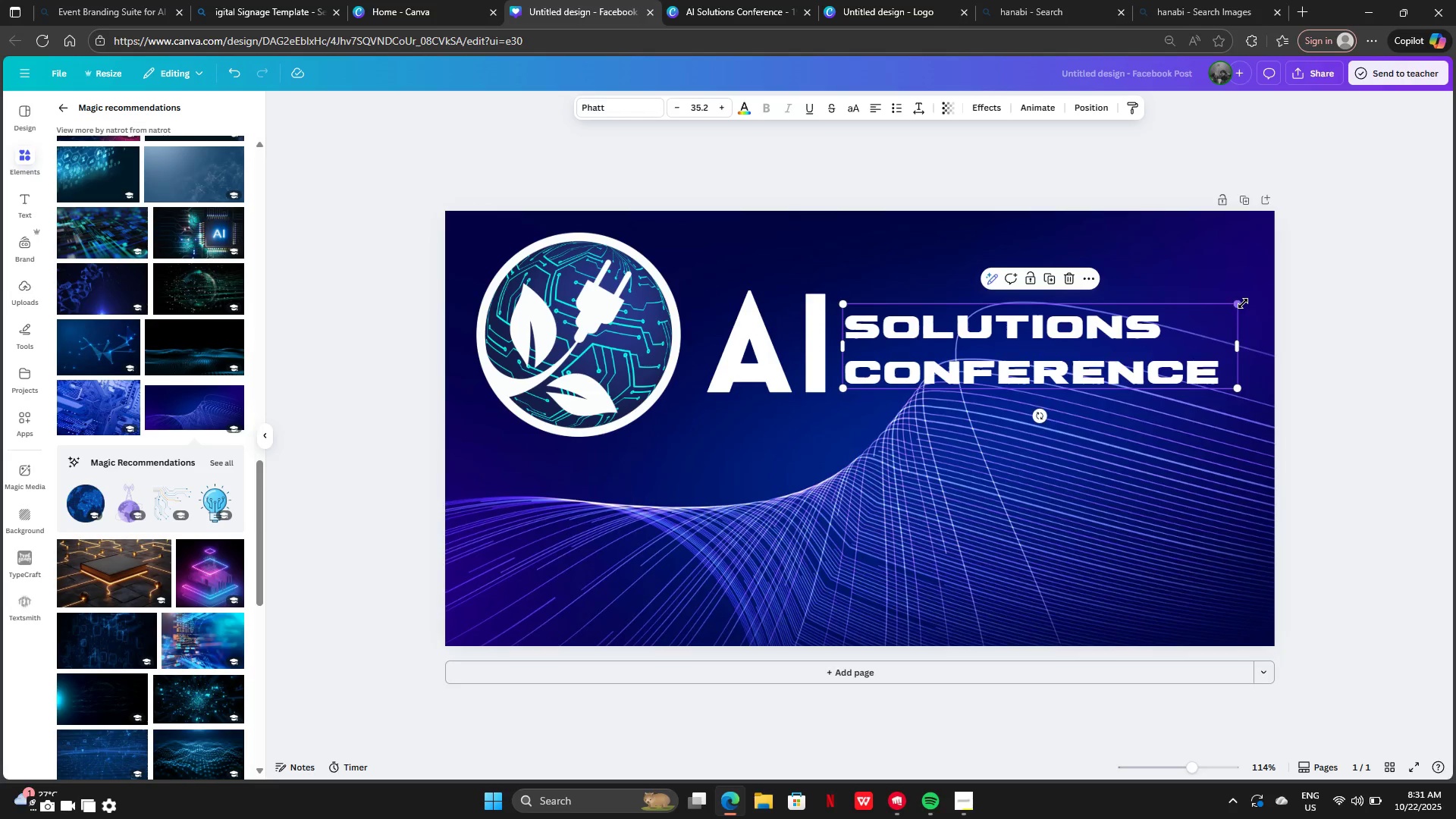 
left_click_drag(start_coordinate=[1242, 303], to_coordinate=[1059, 362])
 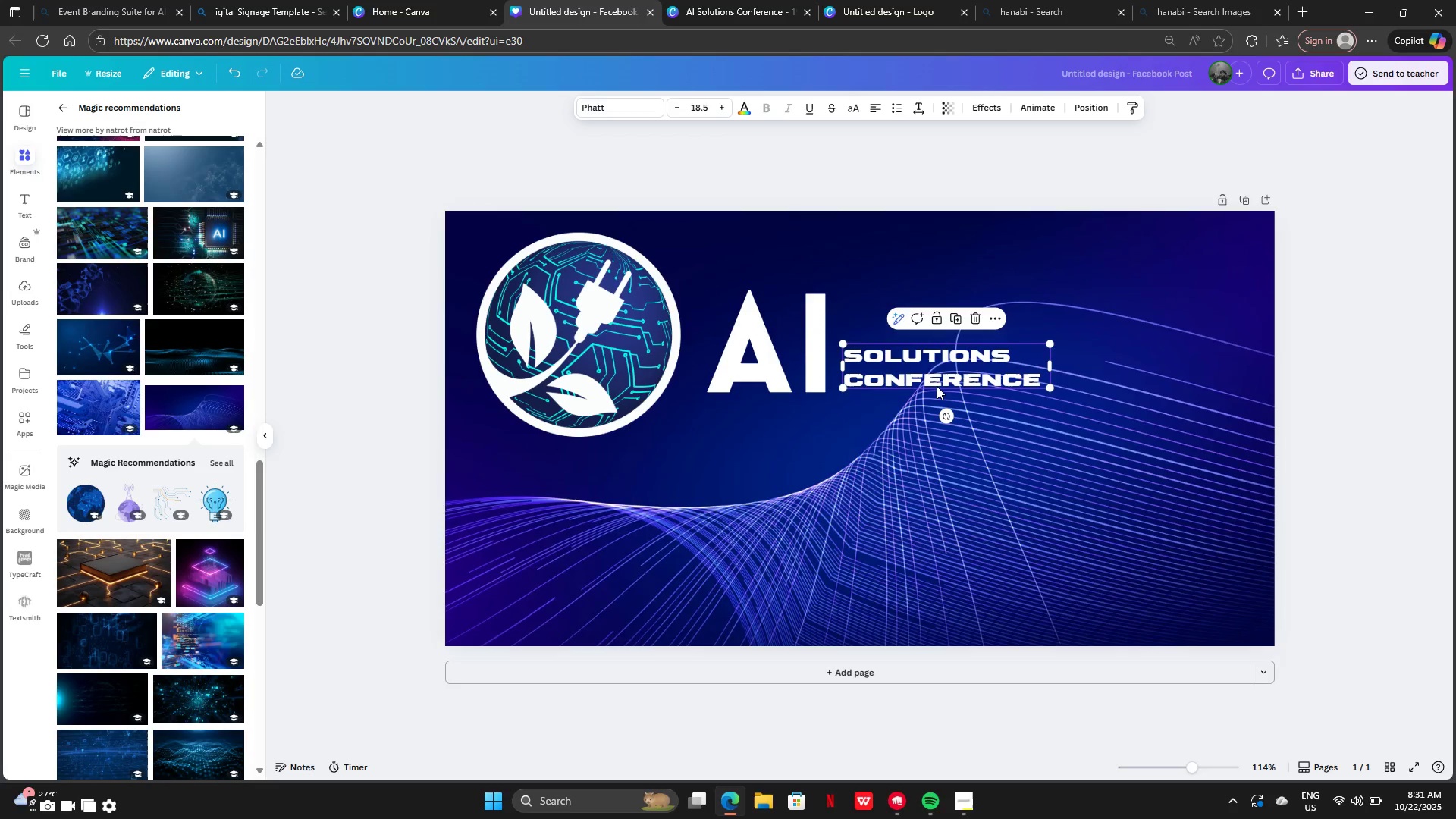 
left_click_drag(start_coordinate=[937, 385], to_coordinate=[795, 435])
 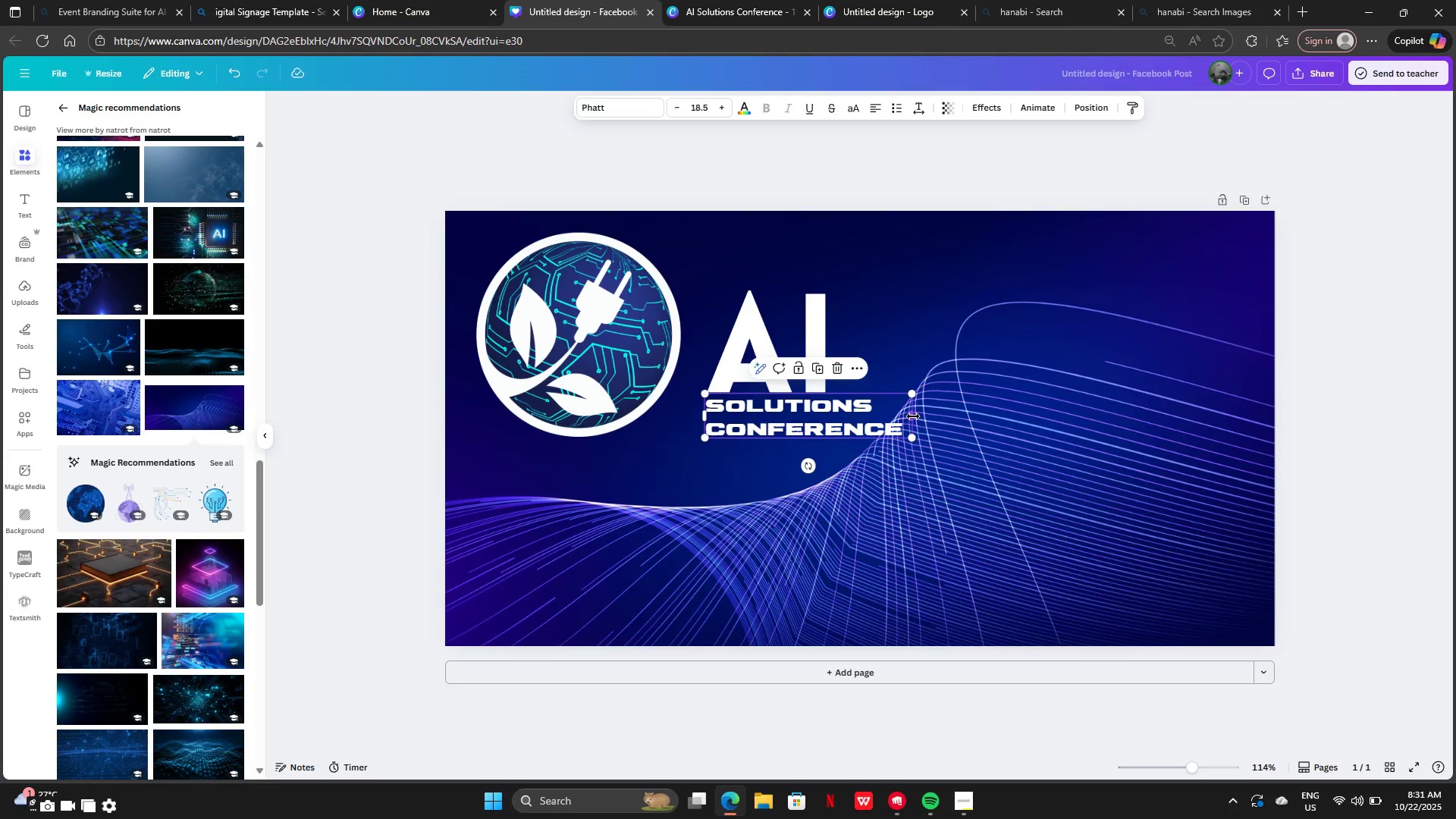 
left_click_drag(start_coordinate=[913, 416], to_coordinate=[962, 400])
 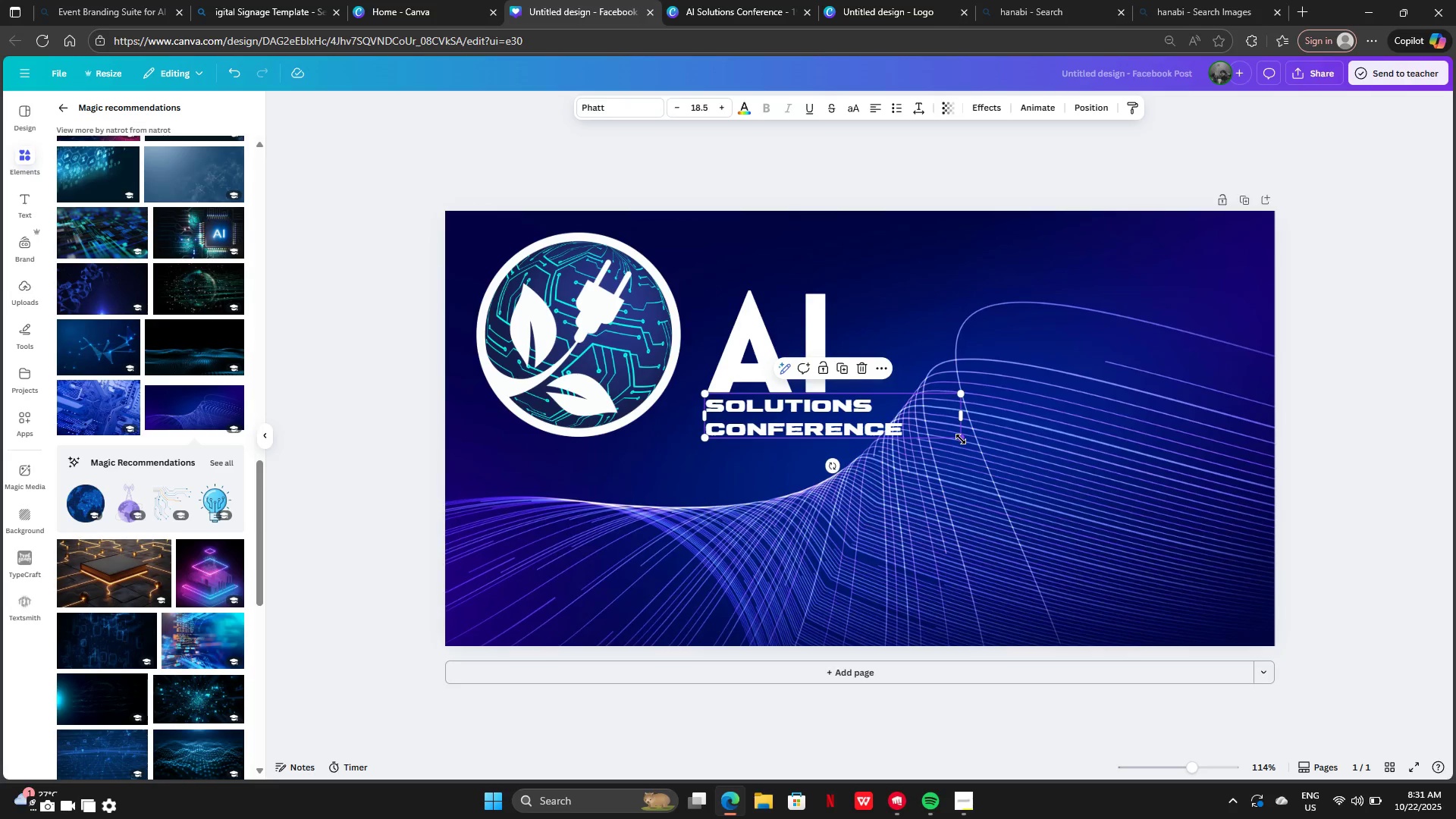 
left_click_drag(start_coordinate=[961, 439], to_coordinate=[893, 438])
 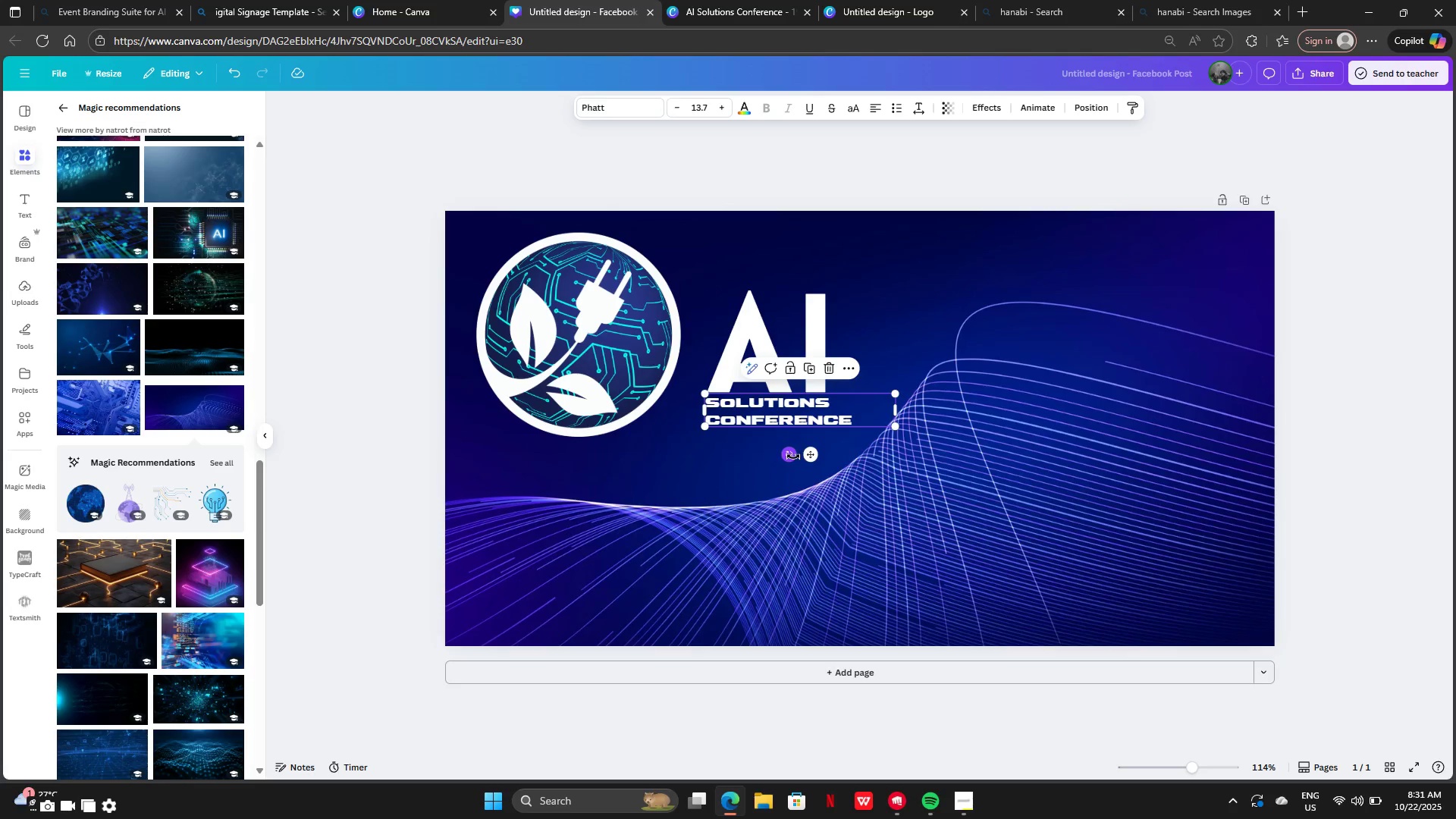 
left_click_drag(start_coordinate=[793, 457], to_coordinate=[697, 406])
 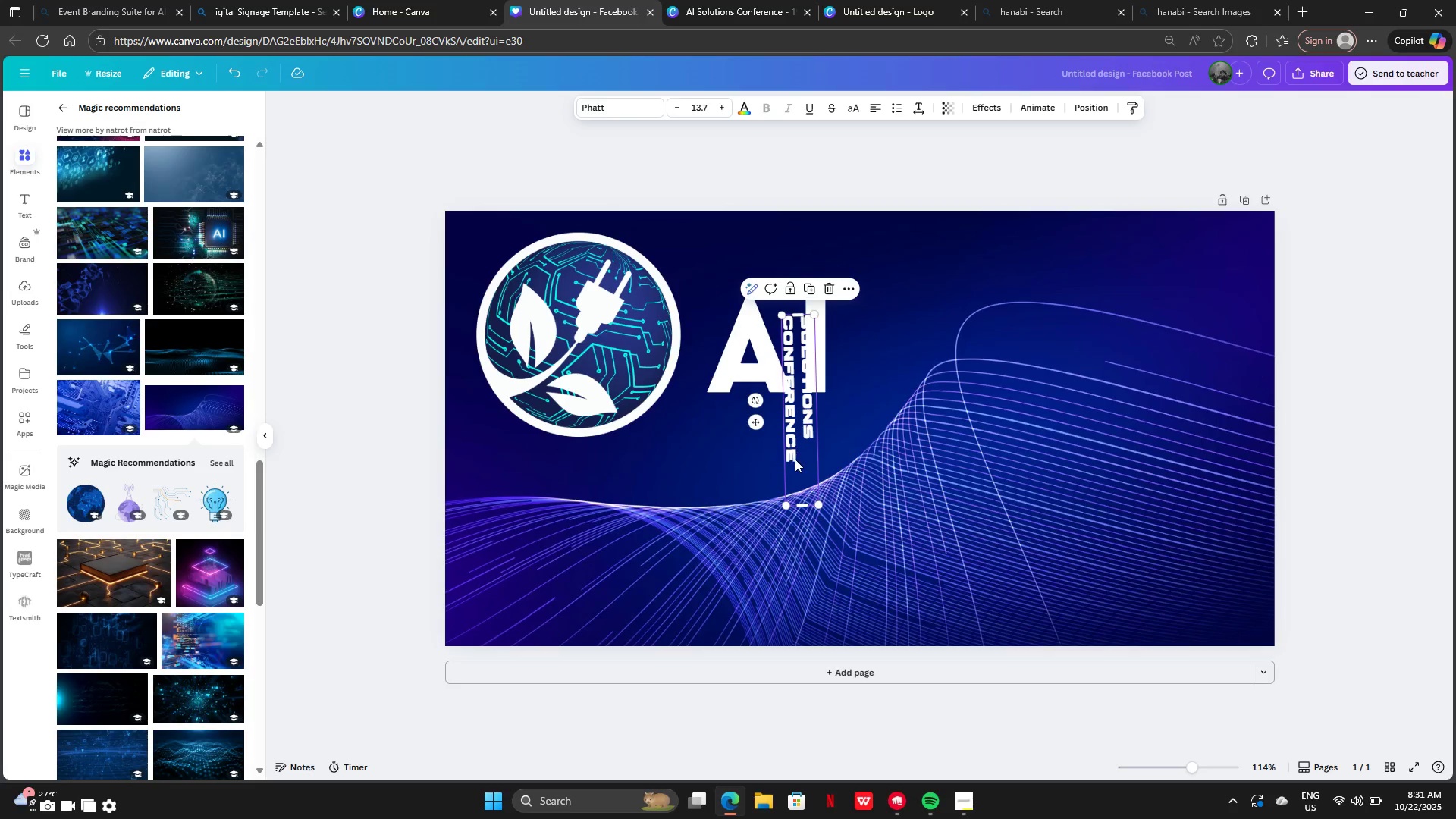 
left_click_drag(start_coordinate=[795, 460], to_coordinate=[848, 436])
 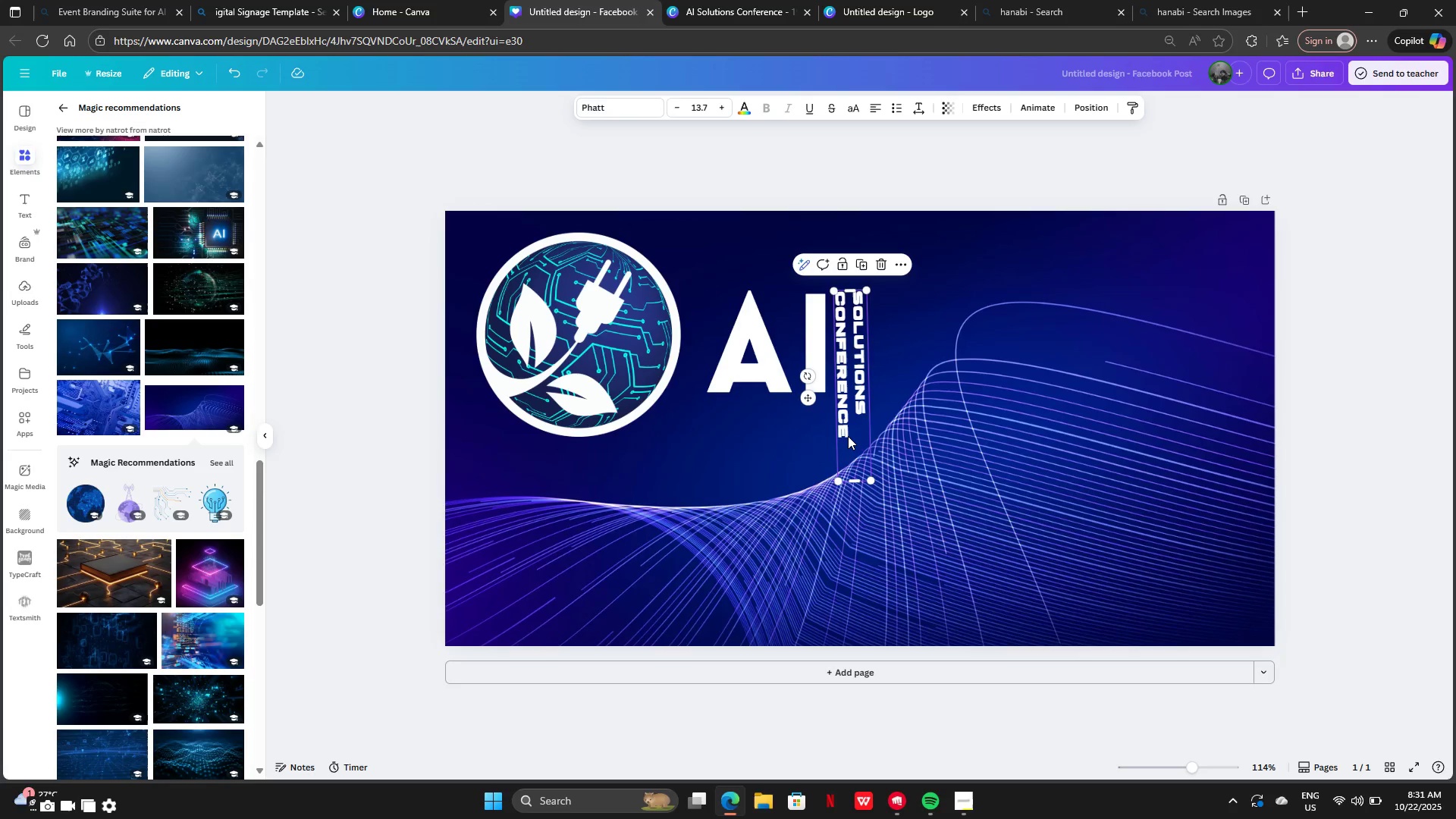 
key(Control+Z)
 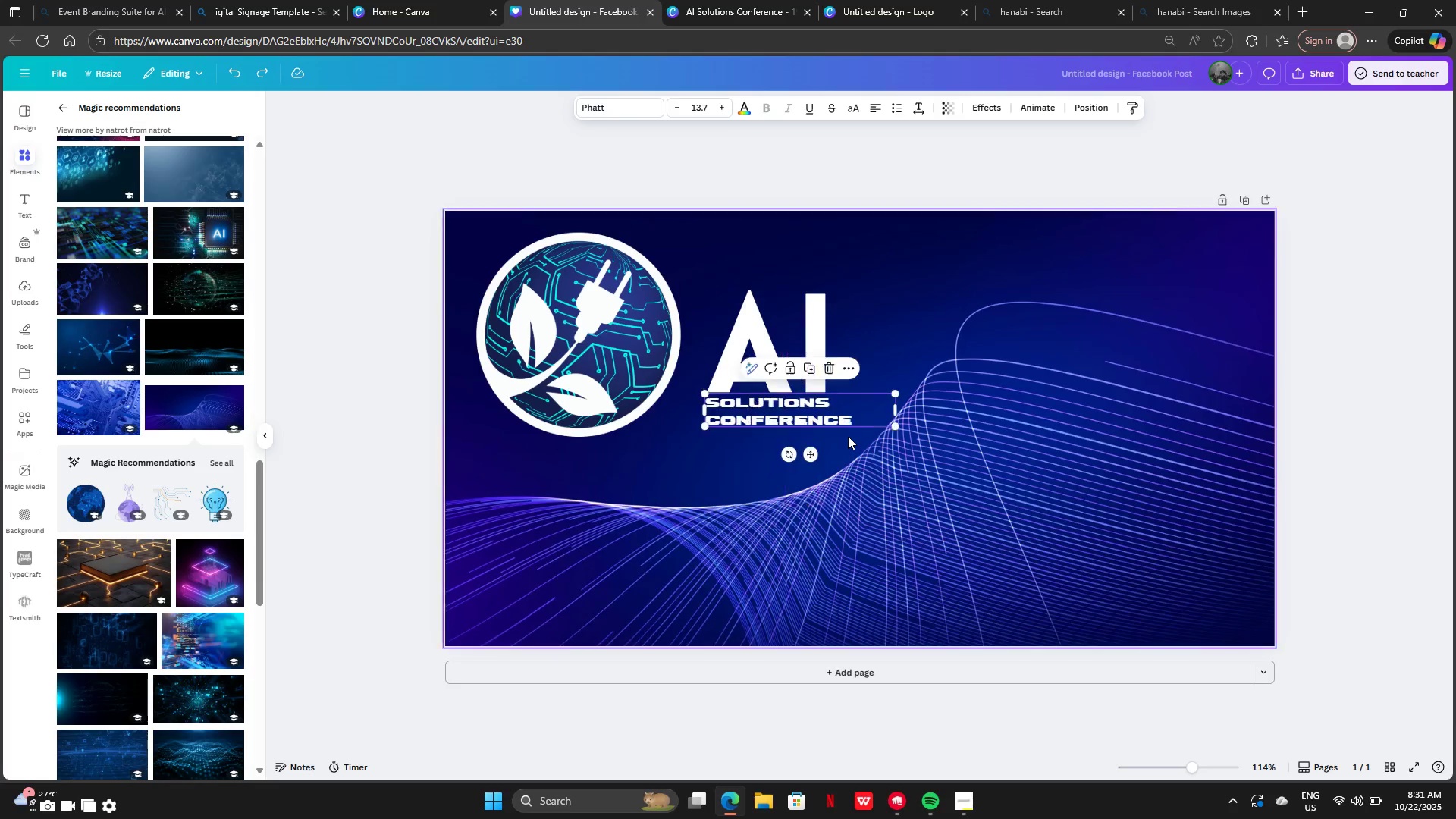 
key(Control+Z)
 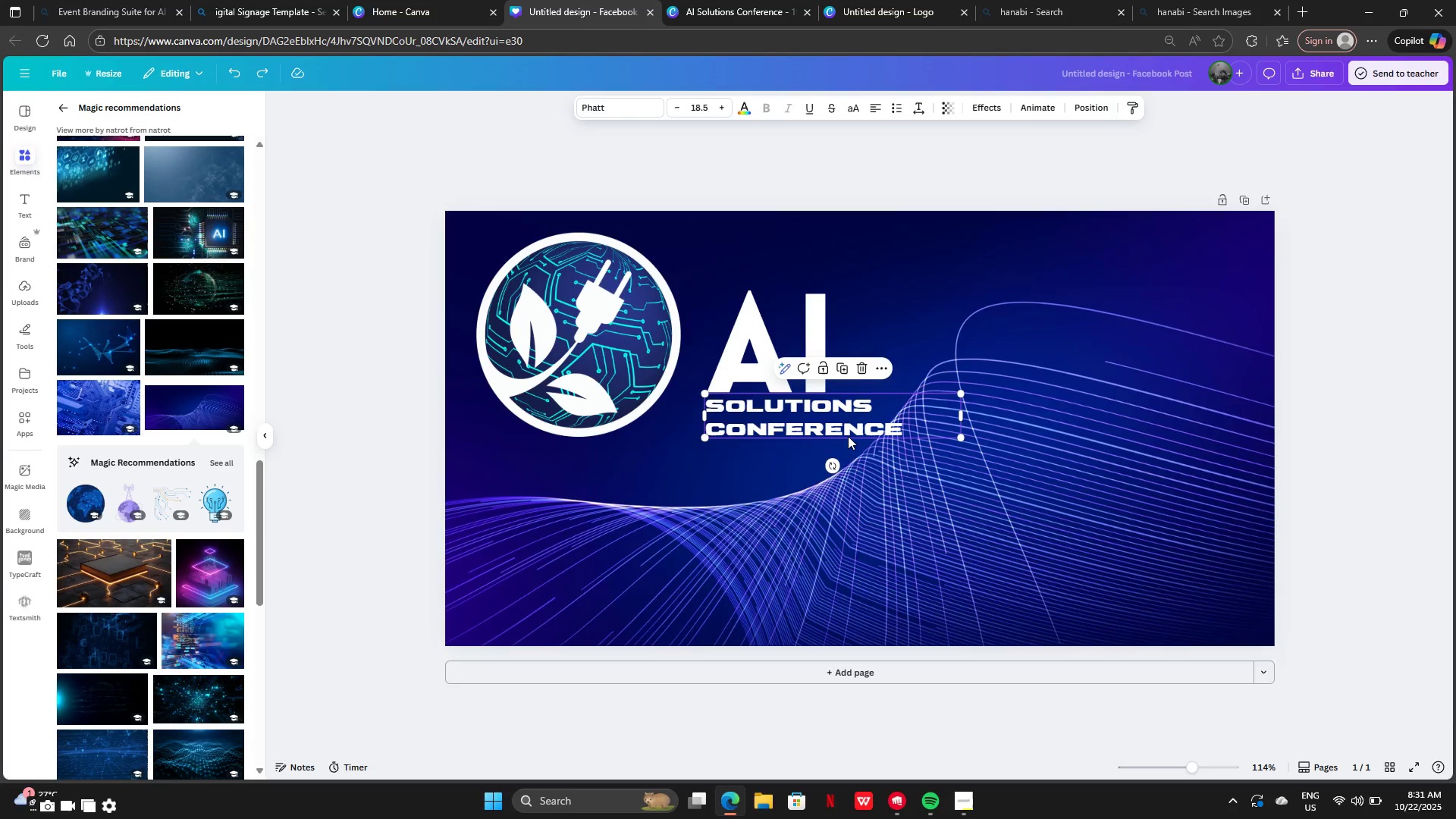 
key(Control+Z)
 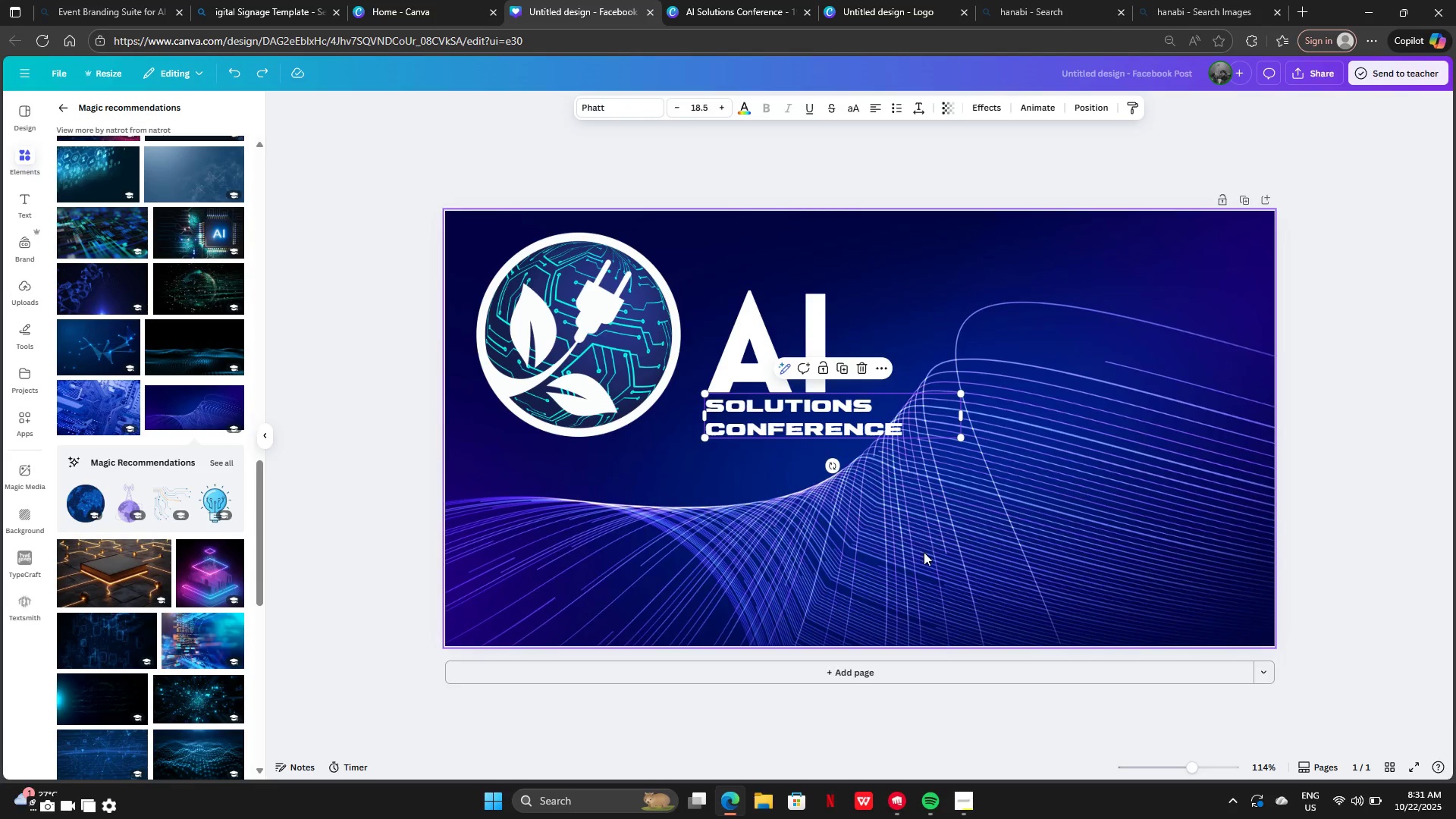 
left_click([924, 553])
 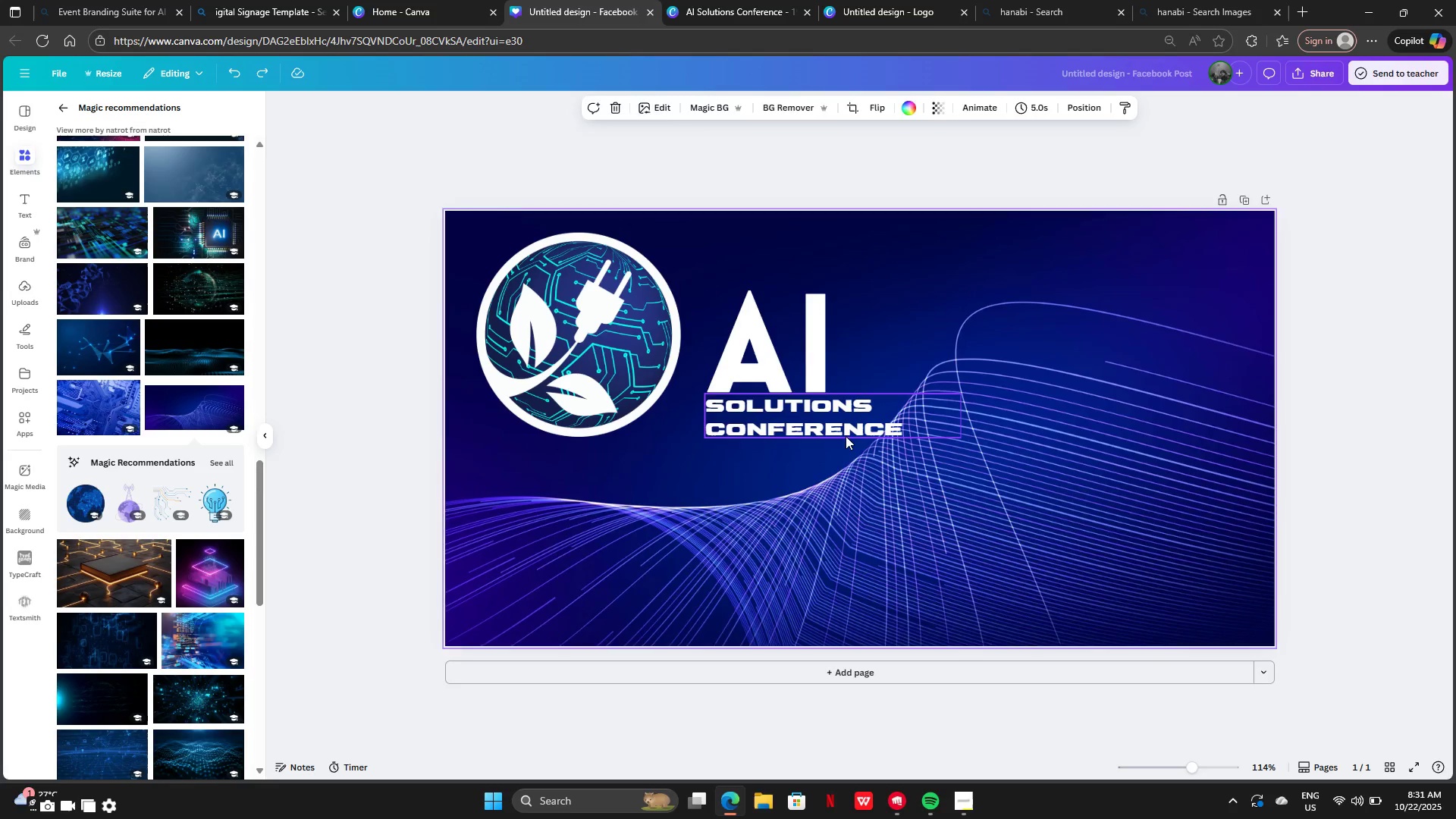 
left_click_drag(start_coordinate=[846, 436], to_coordinate=[963, 586])
 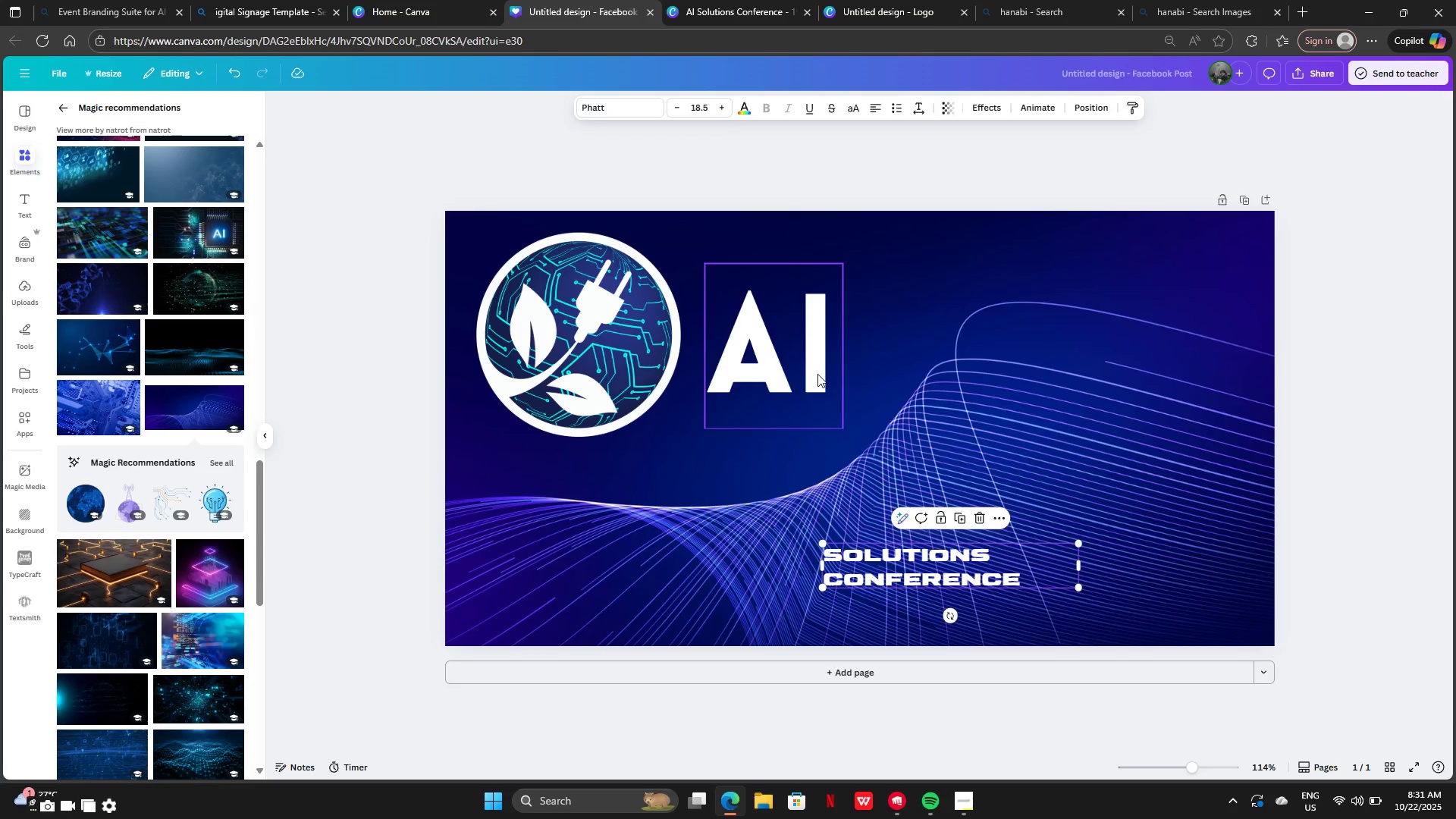 
left_click_drag(start_coordinate=[813, 371], to_coordinate=[609, 557])
 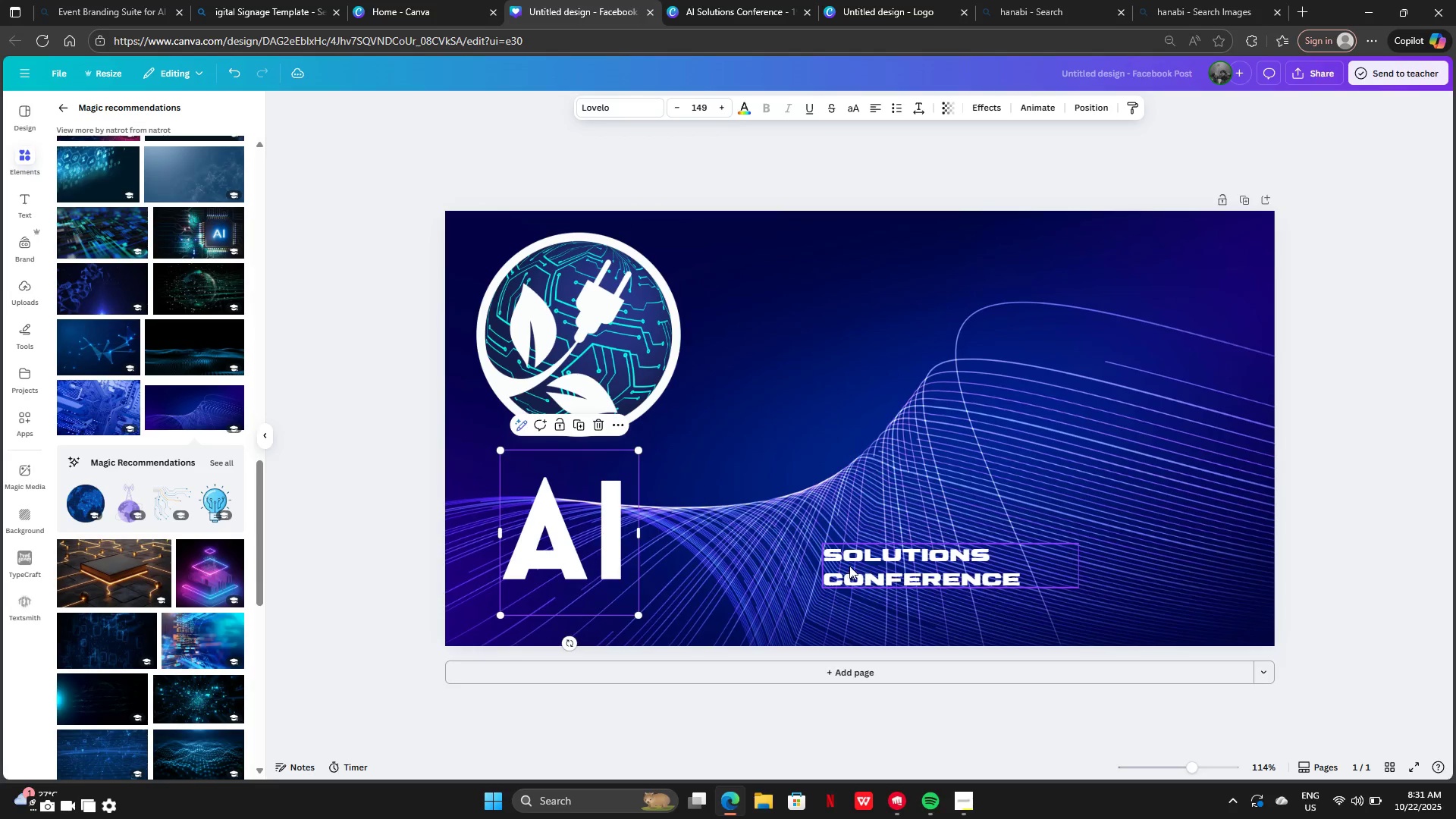 
left_click_drag(start_coordinate=[849, 566], to_coordinate=[664, 558])
 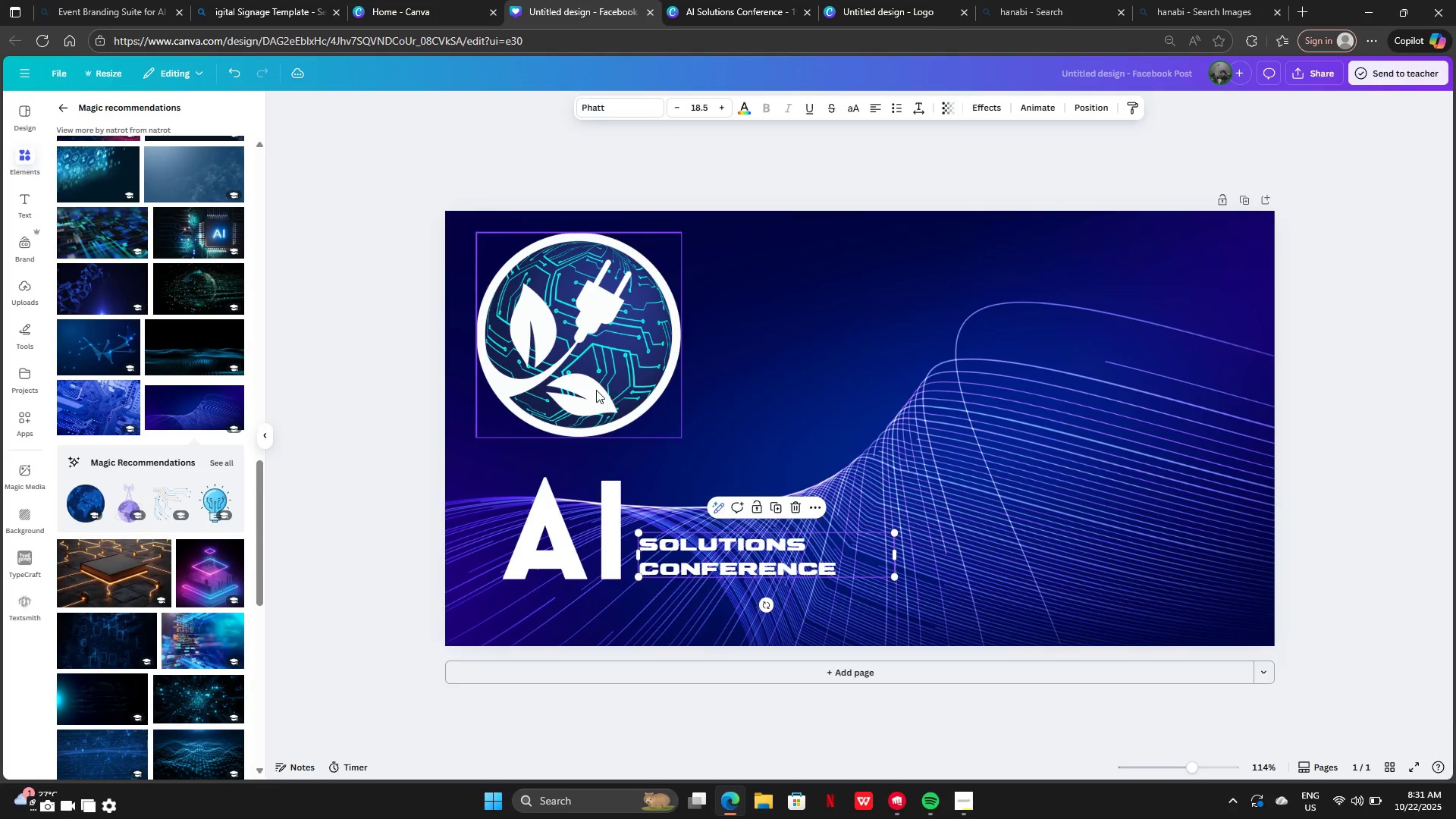 
left_click_drag(start_coordinate=[596, 390], to_coordinate=[868, 428])
 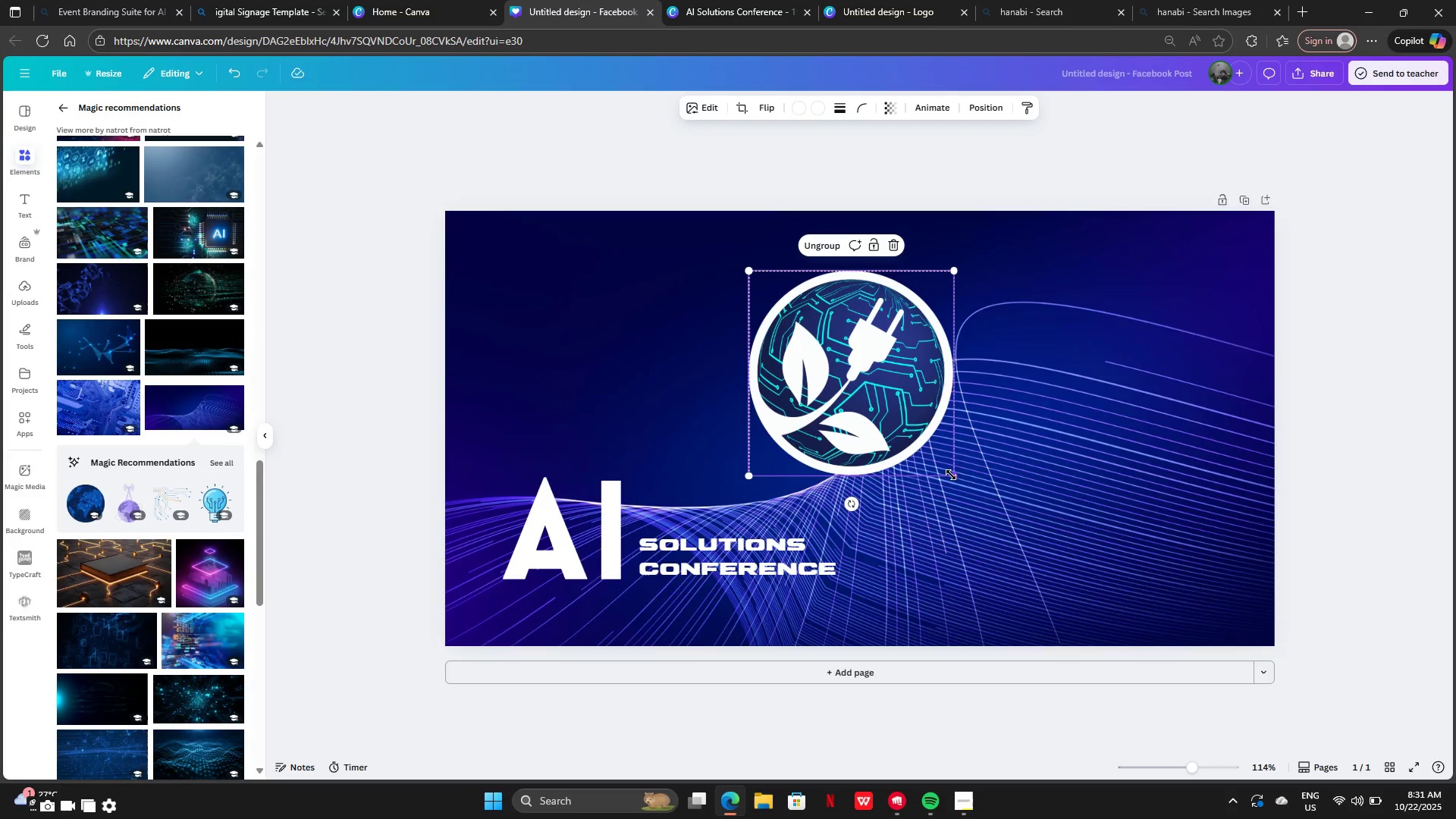 
left_click_drag(start_coordinate=[951, 475], to_coordinate=[991, 544])
 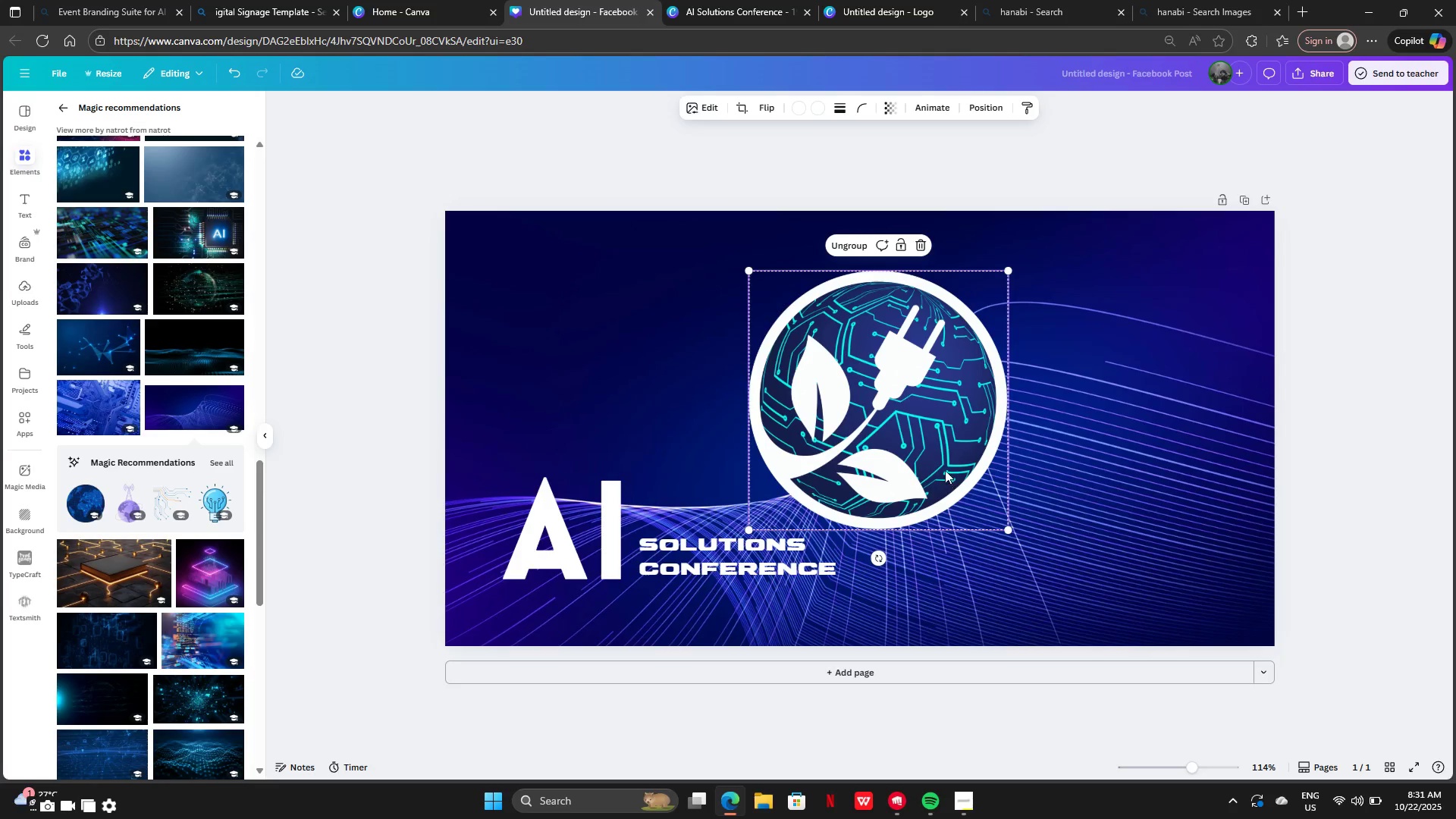 
left_click_drag(start_coordinate=[947, 474], to_coordinate=[924, 457])
 